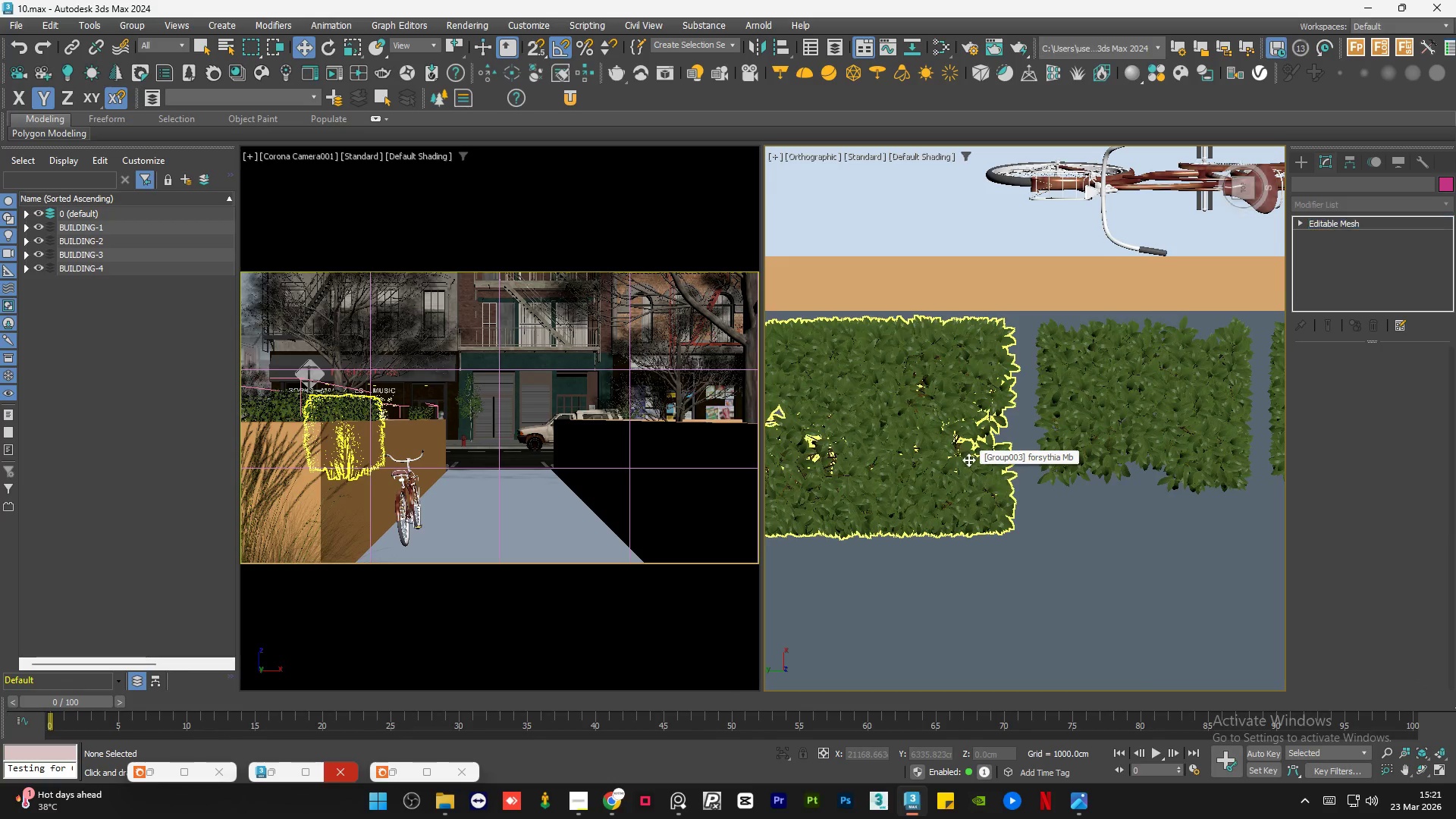 
scroll: coordinate [968, 460], scroll_direction: down, amount: 2.0
 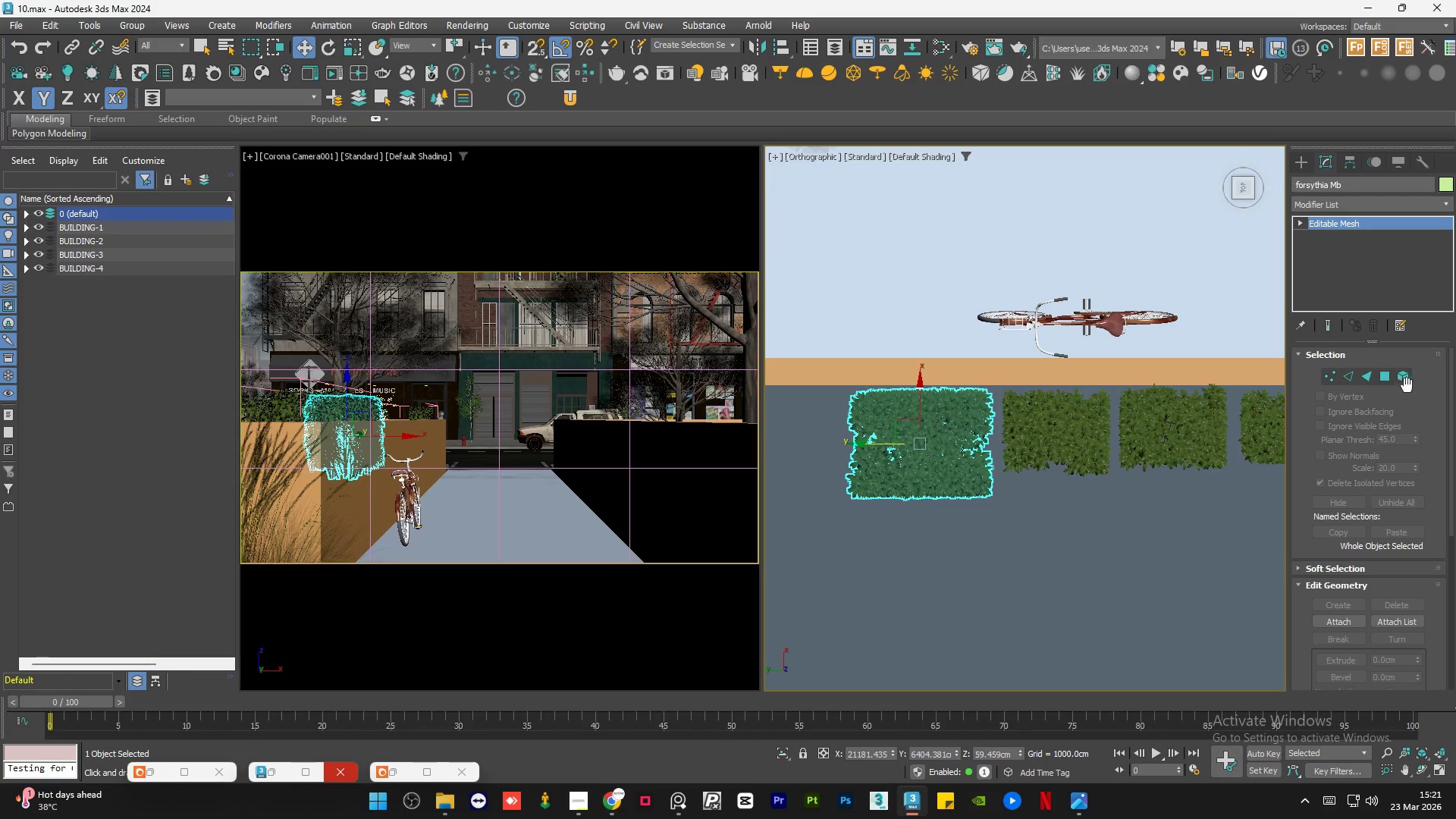 
left_click([1407, 380])
 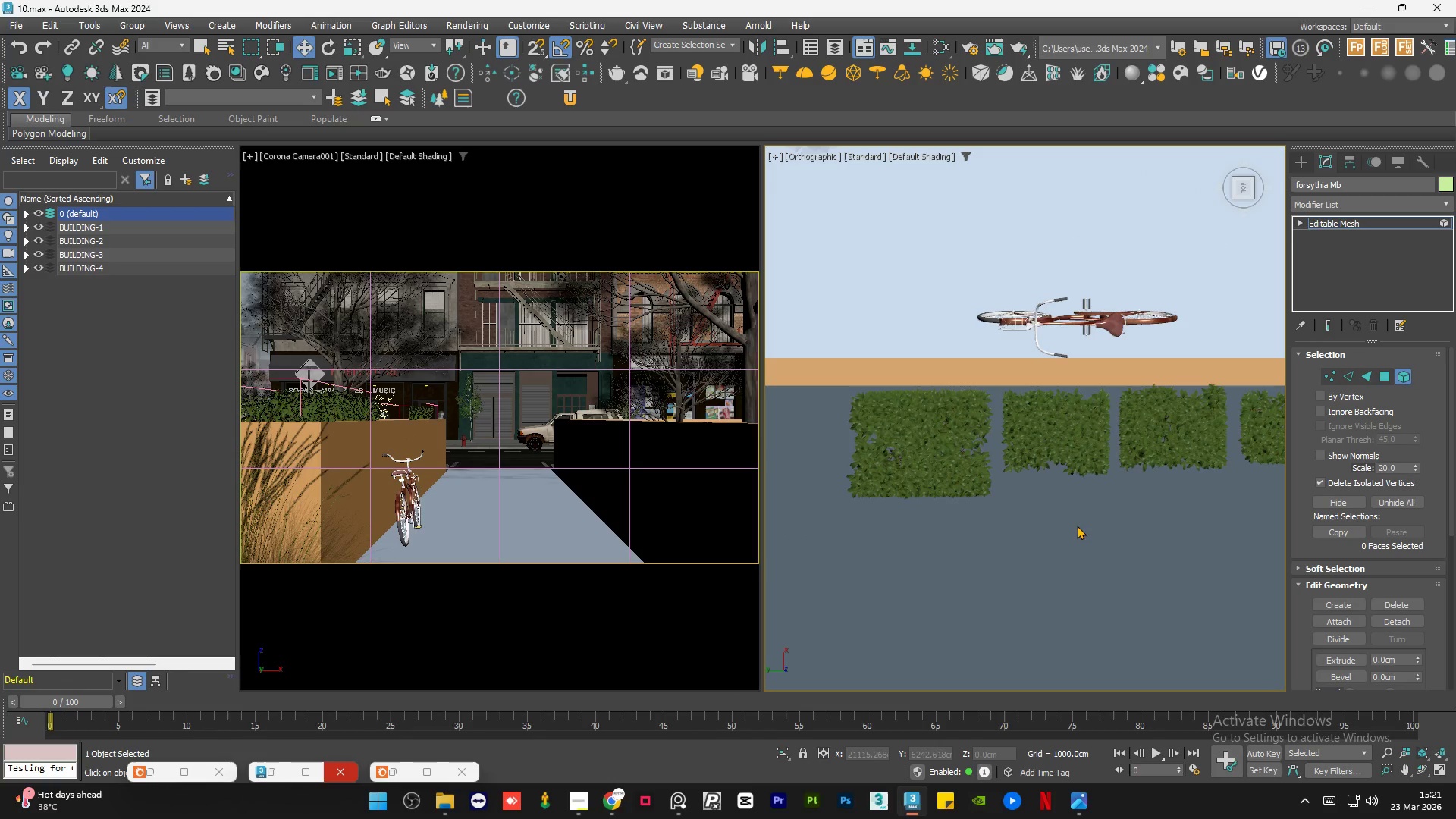 
left_click_drag(start_coordinate=[1041, 535], to_coordinate=[823, 486])
 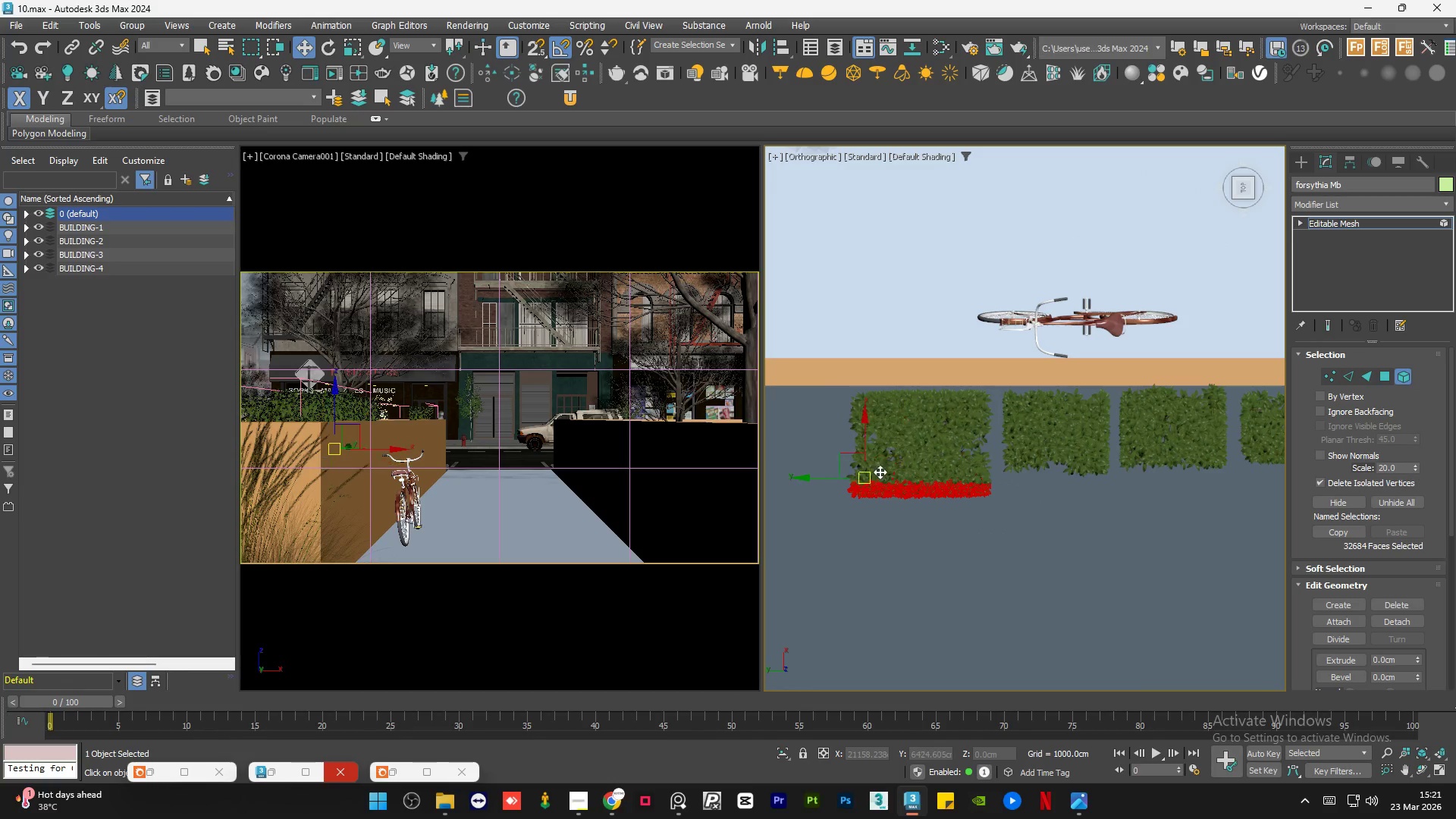 
scroll: coordinate [871, 475], scroll_direction: up, amount: 4.0
 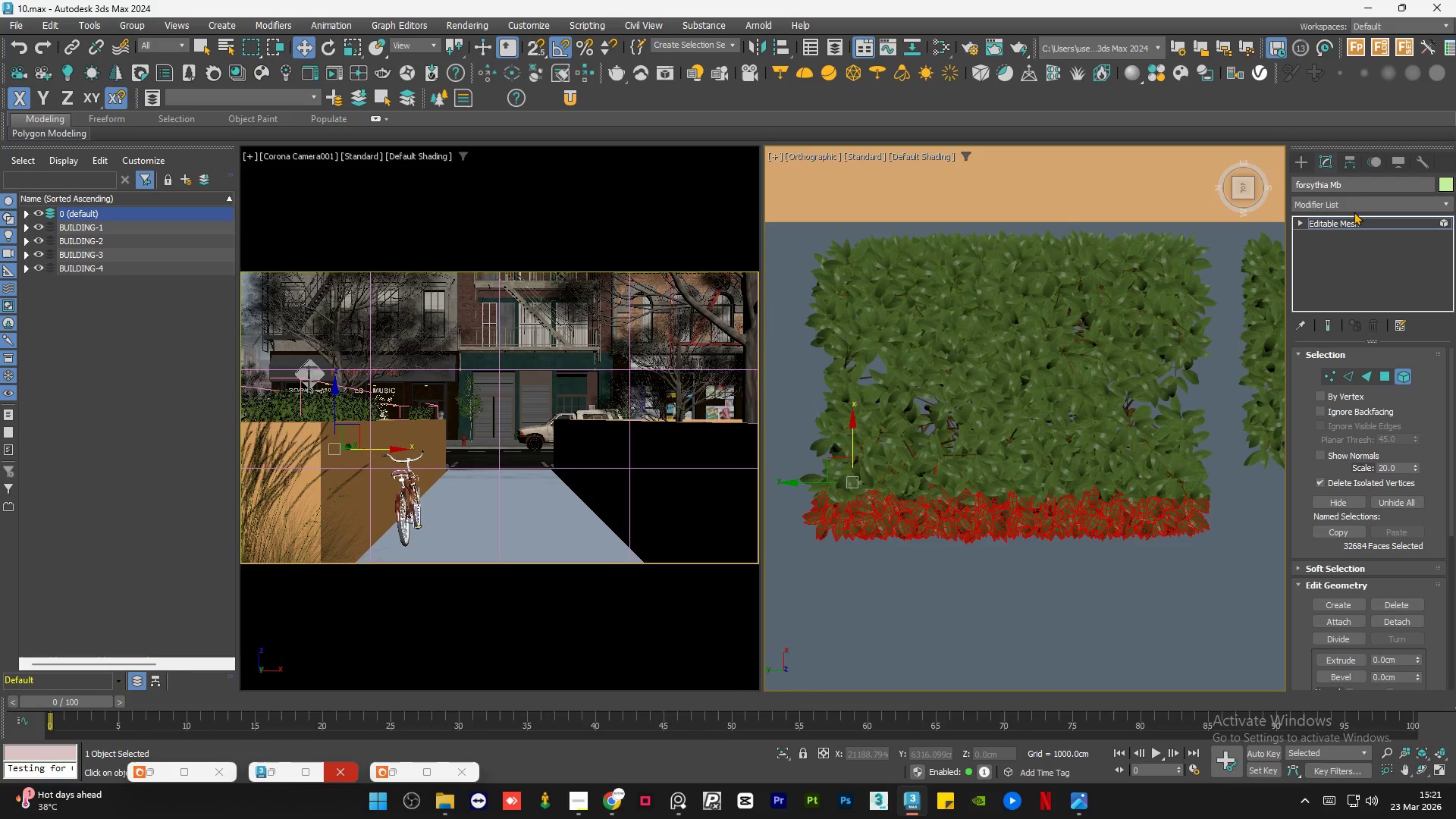 
scroll: coordinate [1072, 465], scroll_direction: down, amount: 2.0
 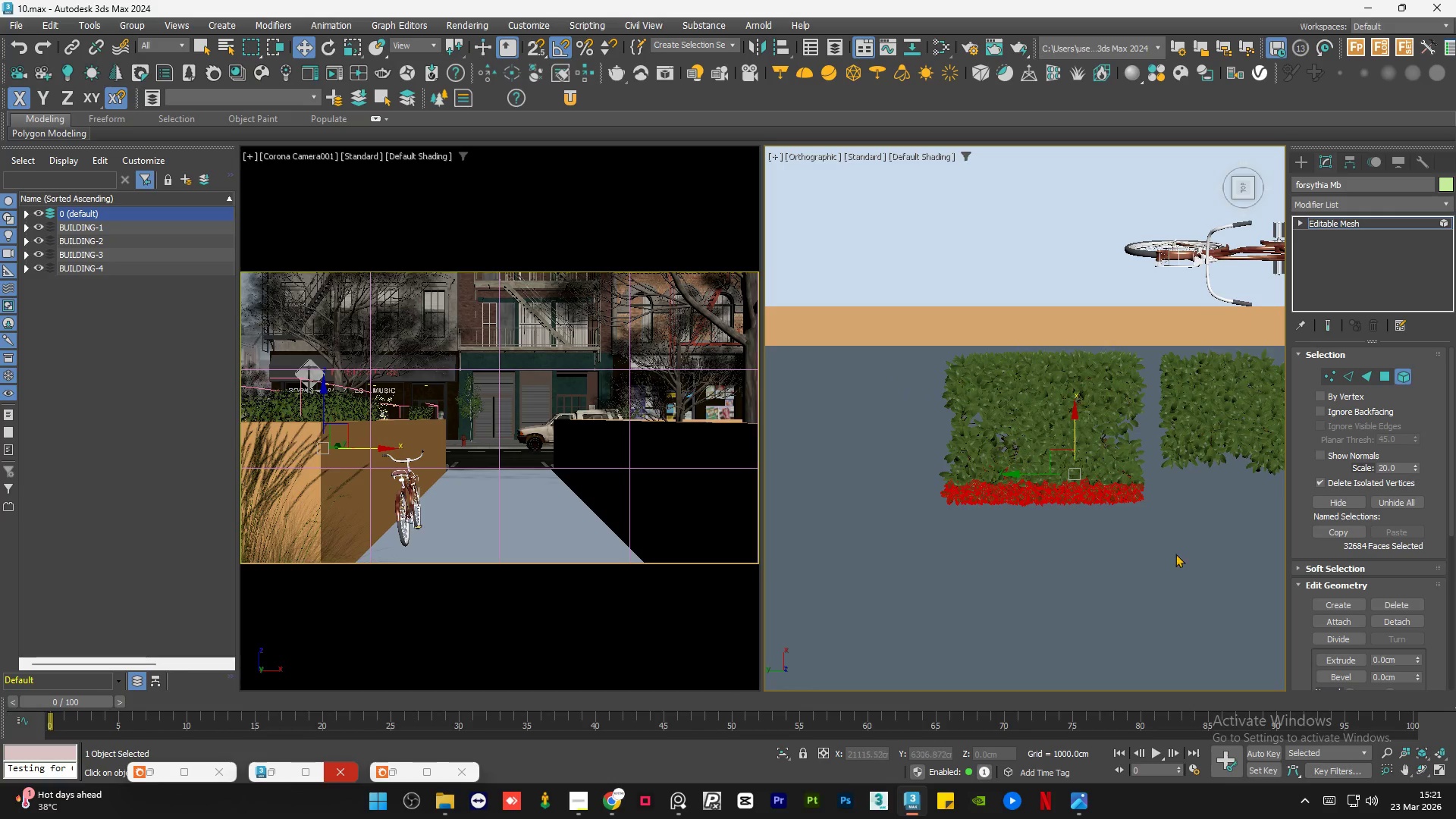 
left_click_drag(start_coordinate=[1181, 552], to_coordinate=[908, 452])
 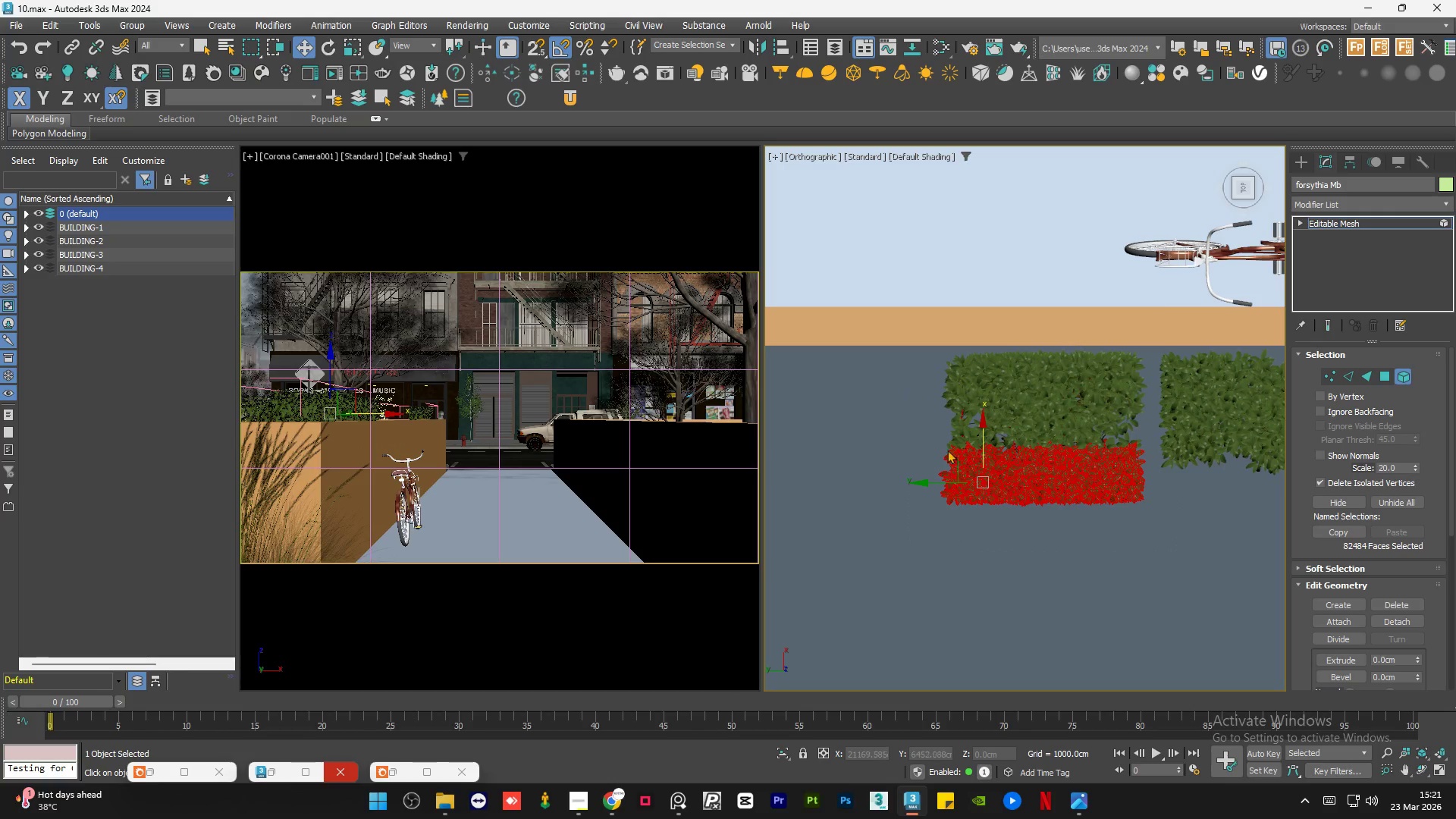 
hold_key(key=AltLeft, duration=1.5)
 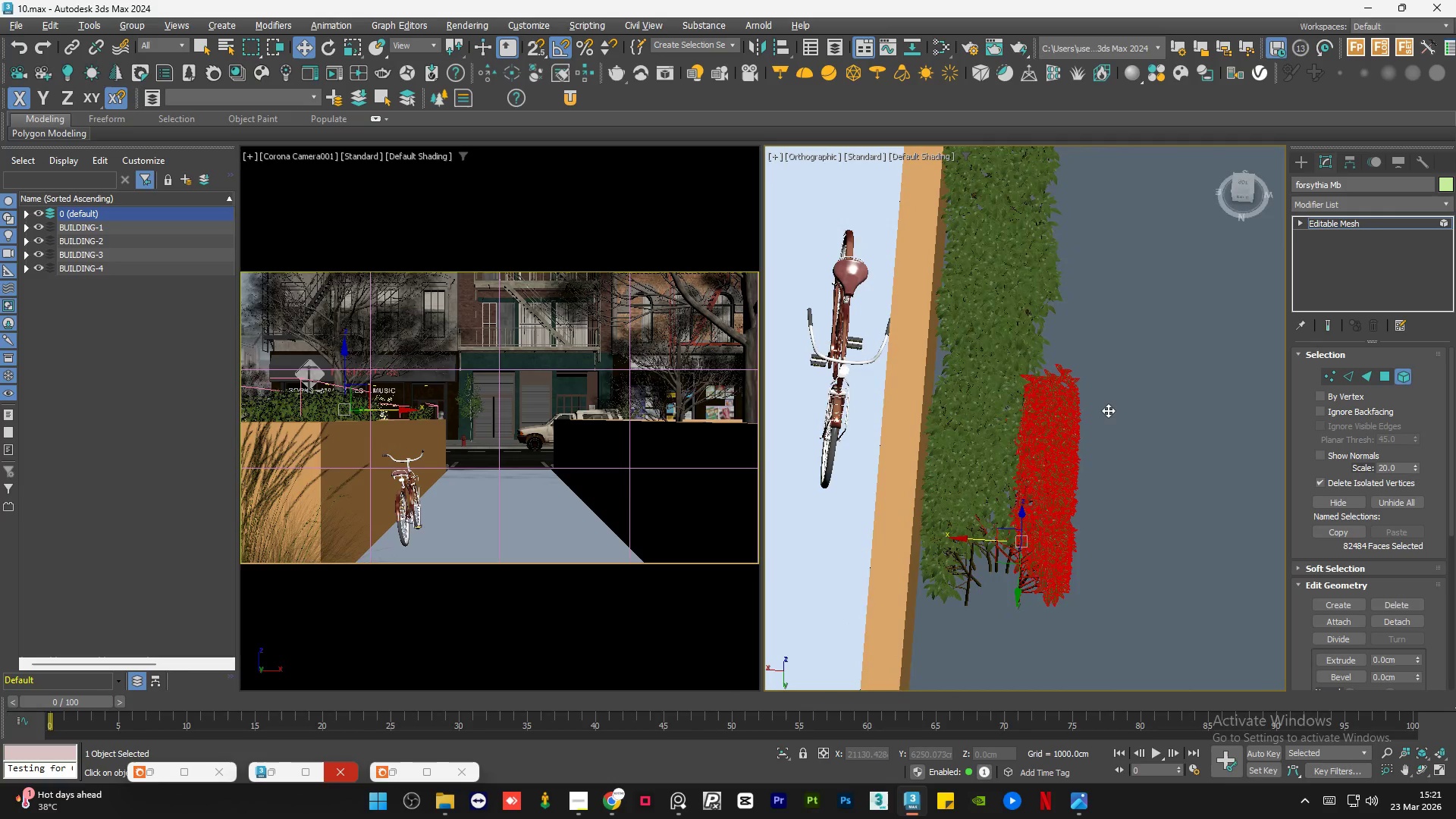 
hold_key(key=AltLeft, duration=0.83)
 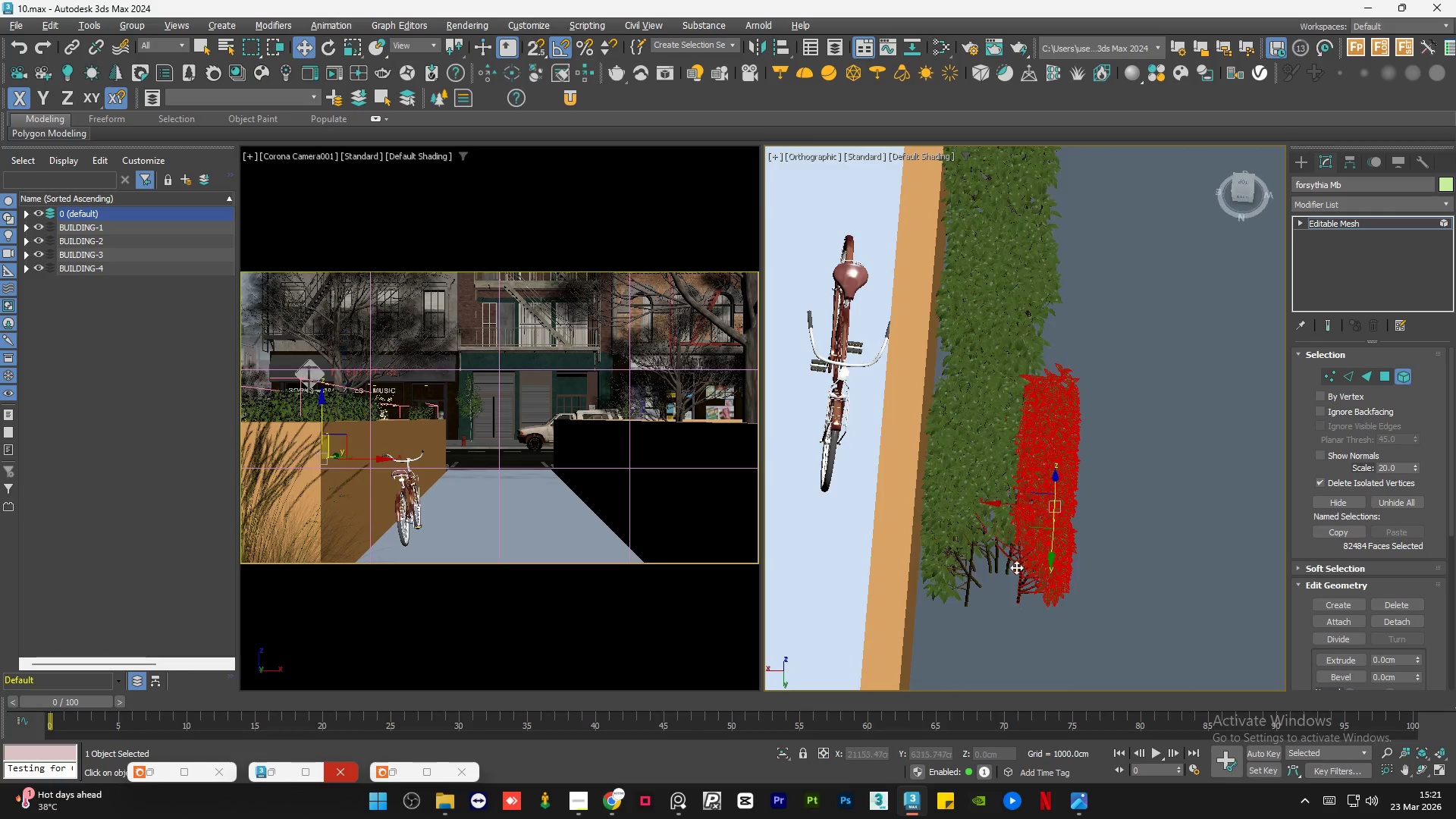 
scroll: coordinate [1015, 567], scroll_direction: up, amount: 4.0
 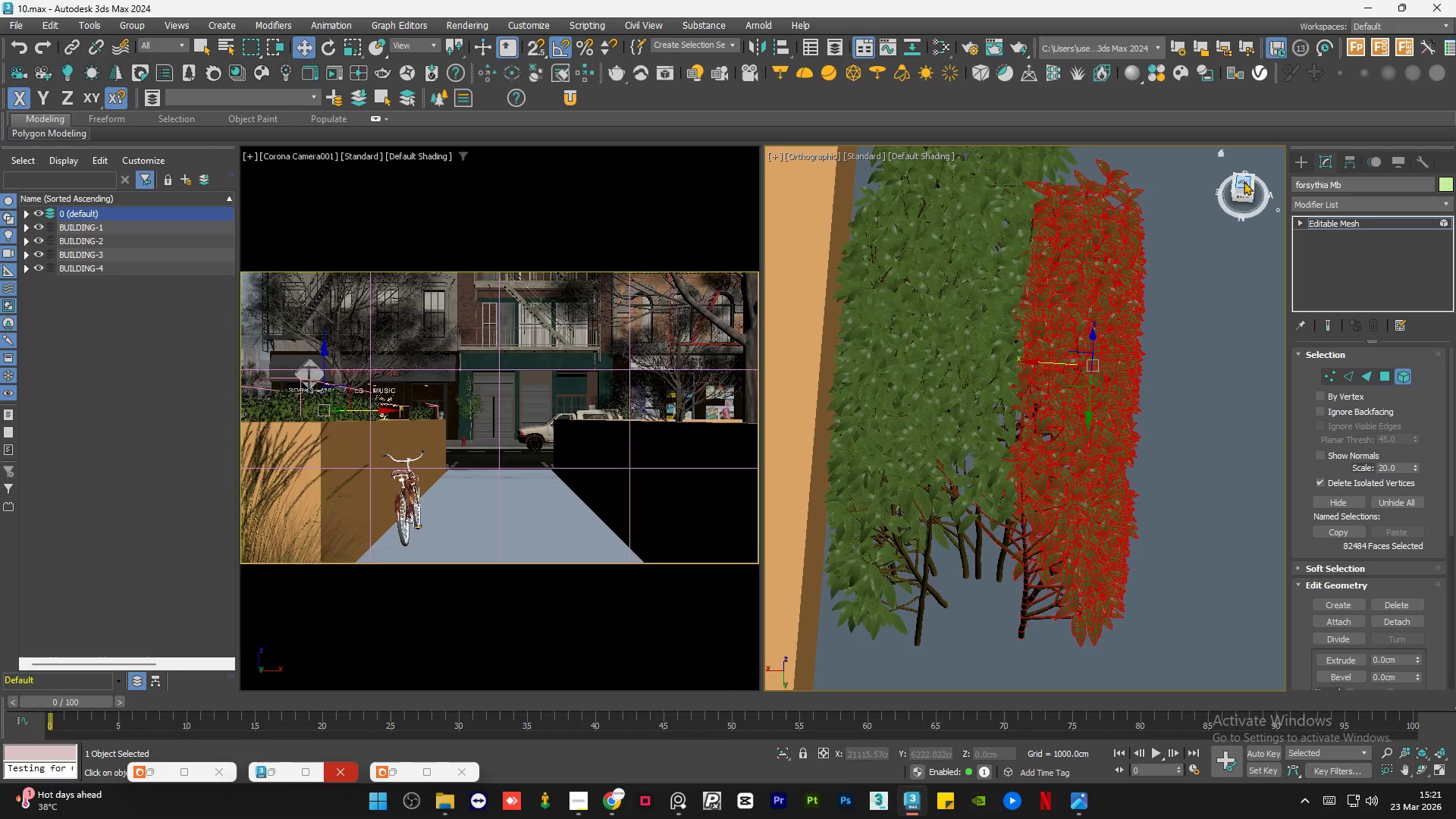 
scroll: coordinate [1023, 356], scroll_direction: down, amount: 3.0
 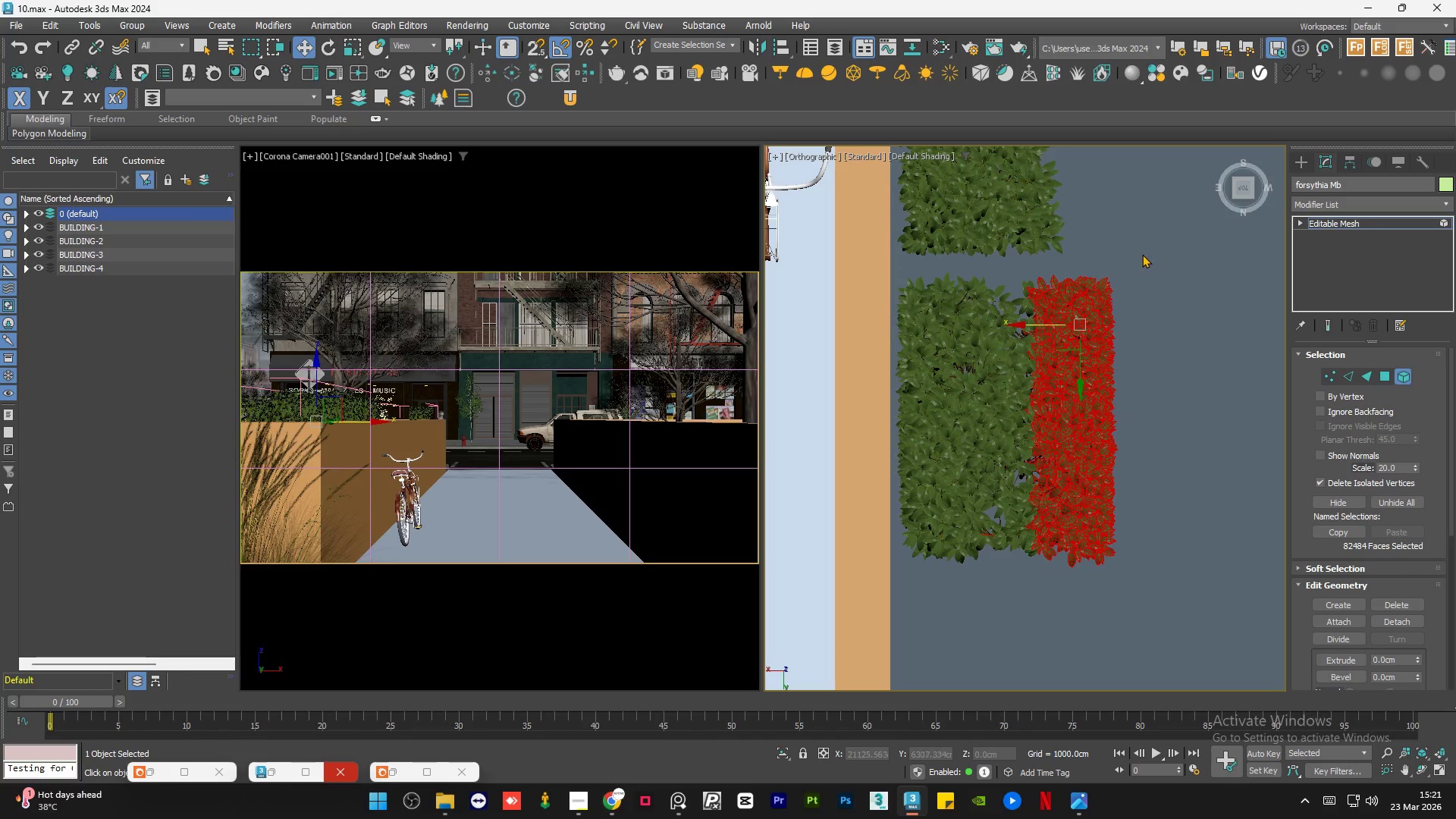 
left_click_drag(start_coordinate=[1143, 253], to_coordinate=[1012, 598])
 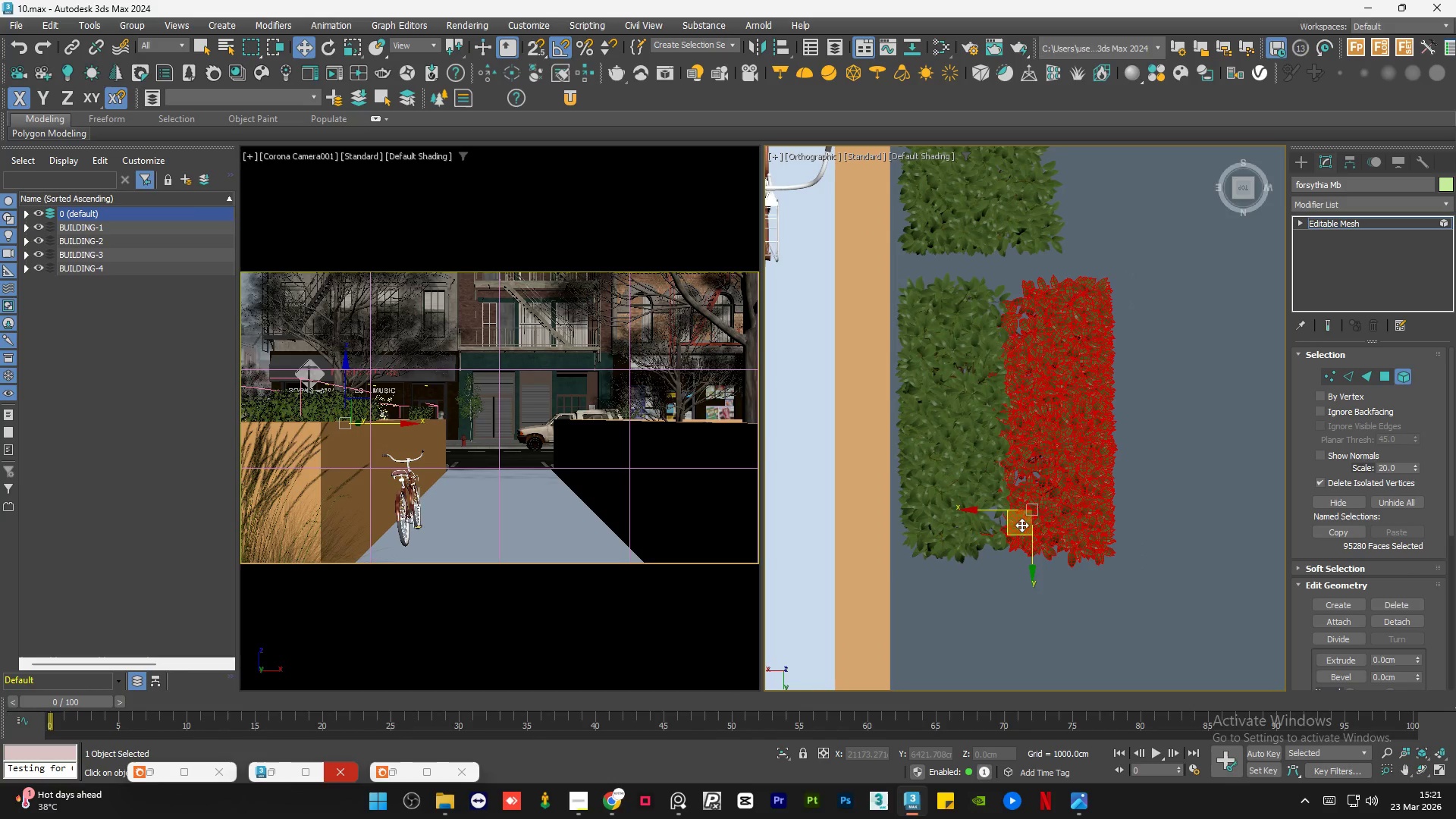 
left_click_drag(start_coordinate=[973, 508], to_coordinate=[1108, 513])
 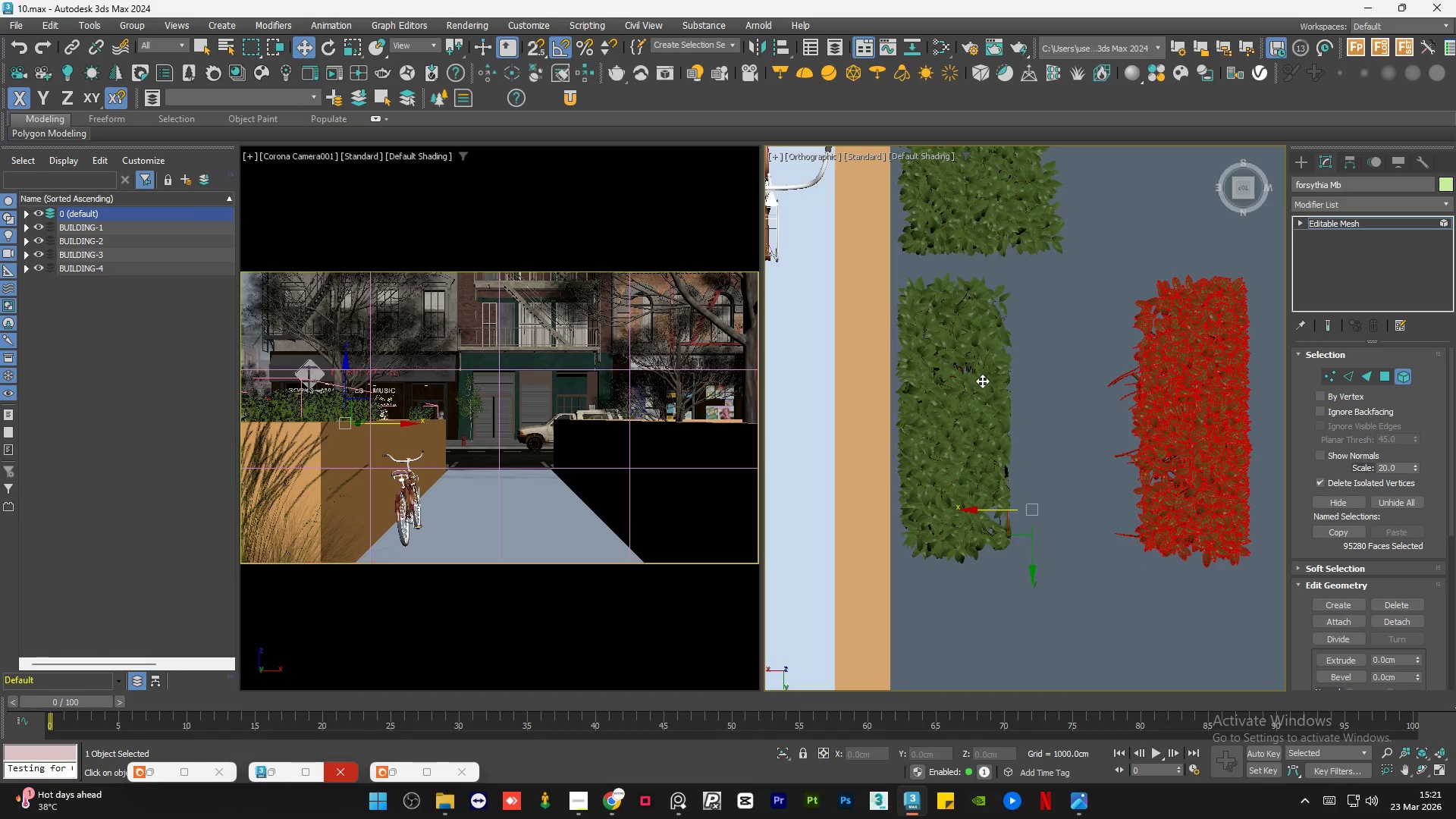 
scroll: coordinate [982, 381], scroll_direction: down, amount: 1.0
 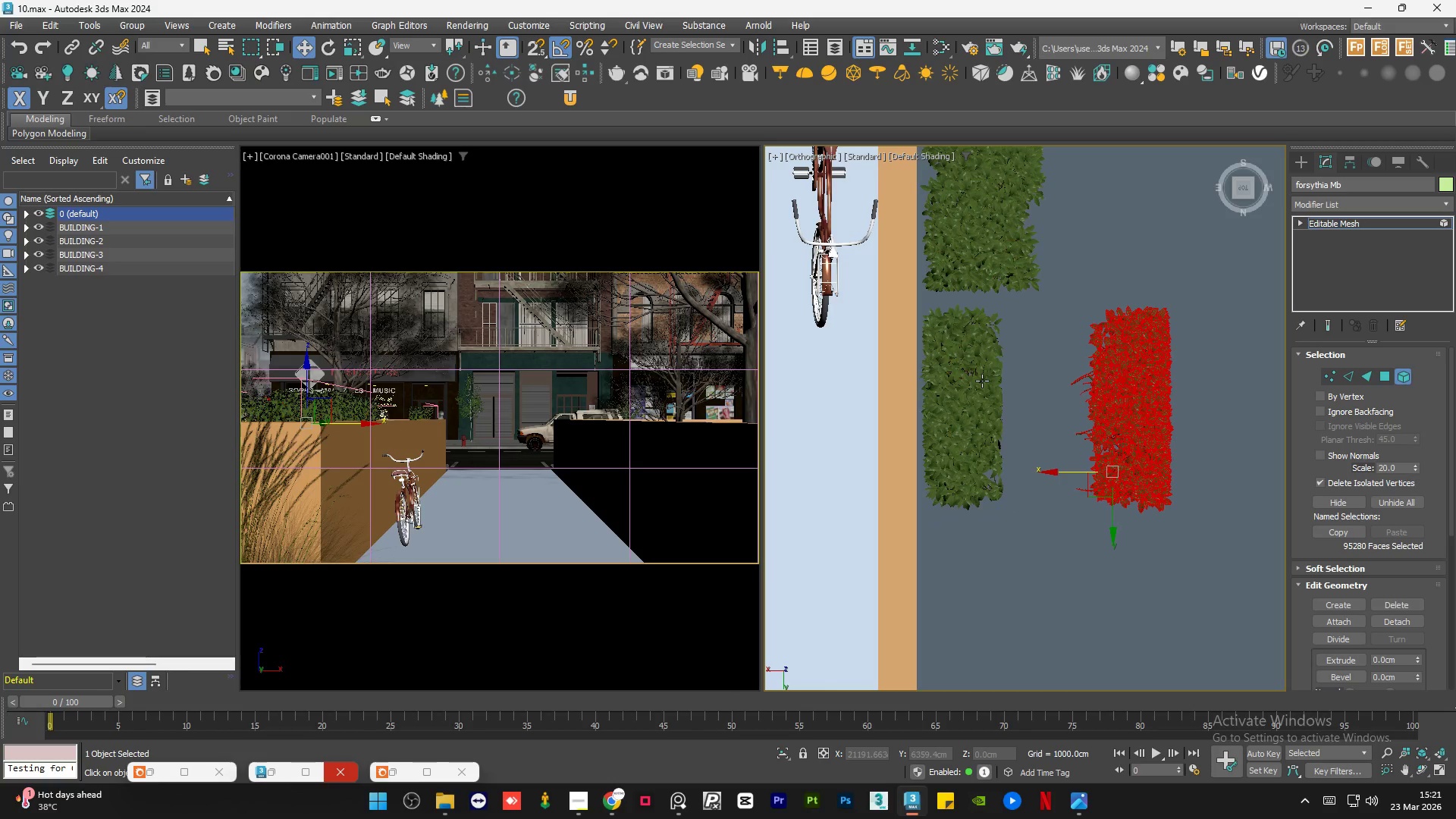 
hold_key(key=AltLeft, duration=1.39)
 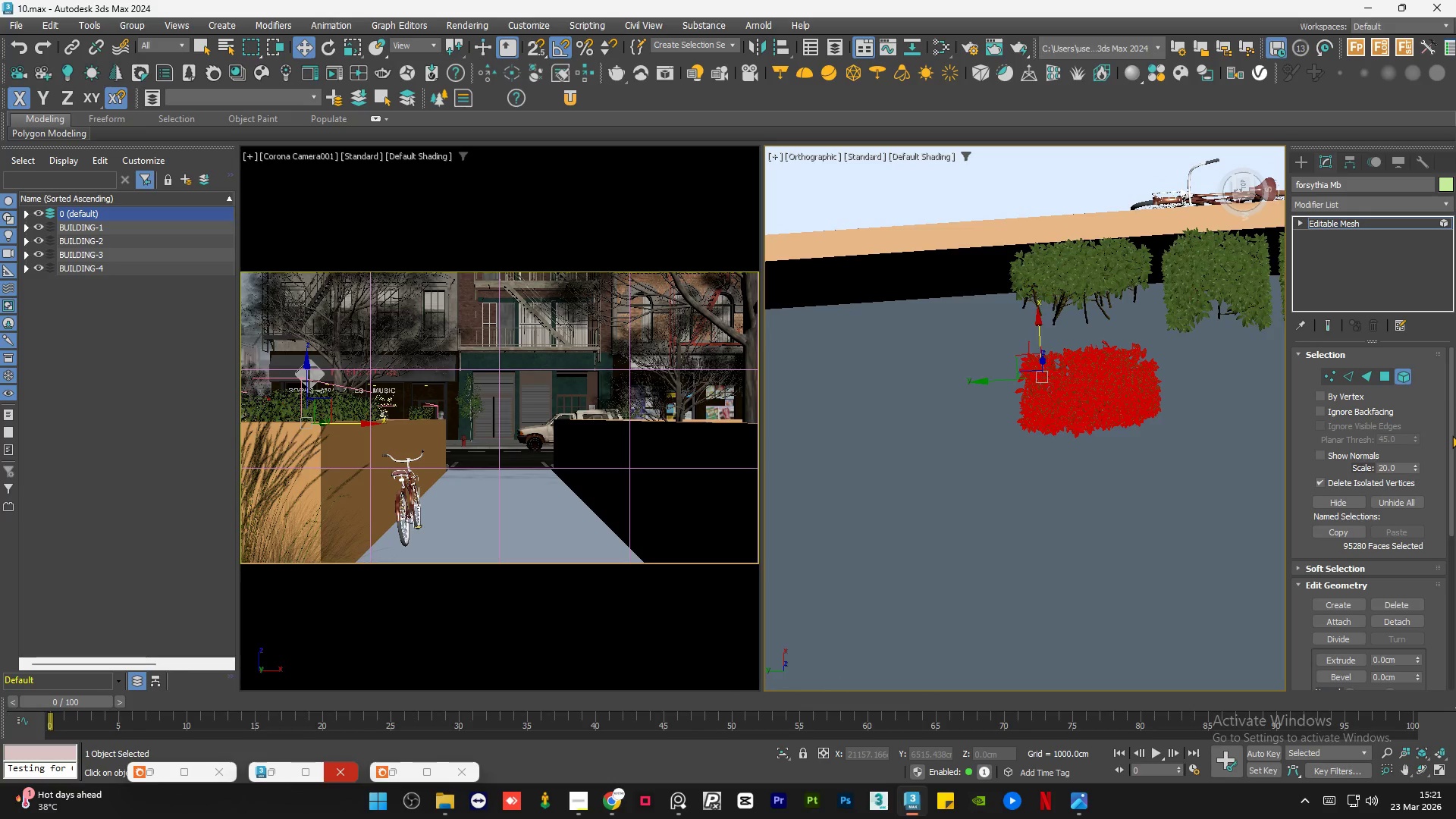 
scroll: coordinate [982, 381], scroll_direction: down, amount: 1.0
 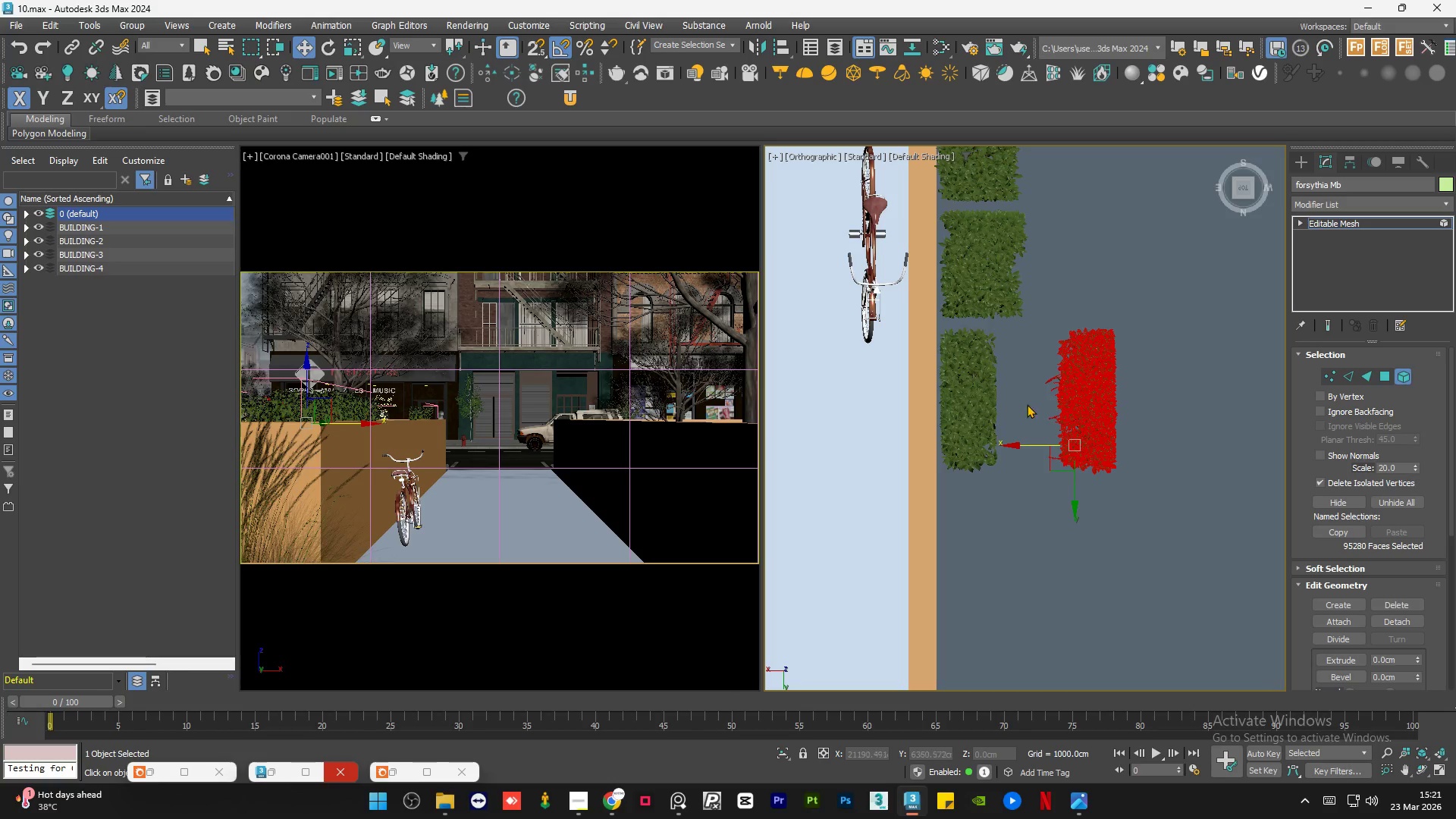 
left_click_drag(start_coordinate=[1452, 435], to_coordinate=[1455, 527])
 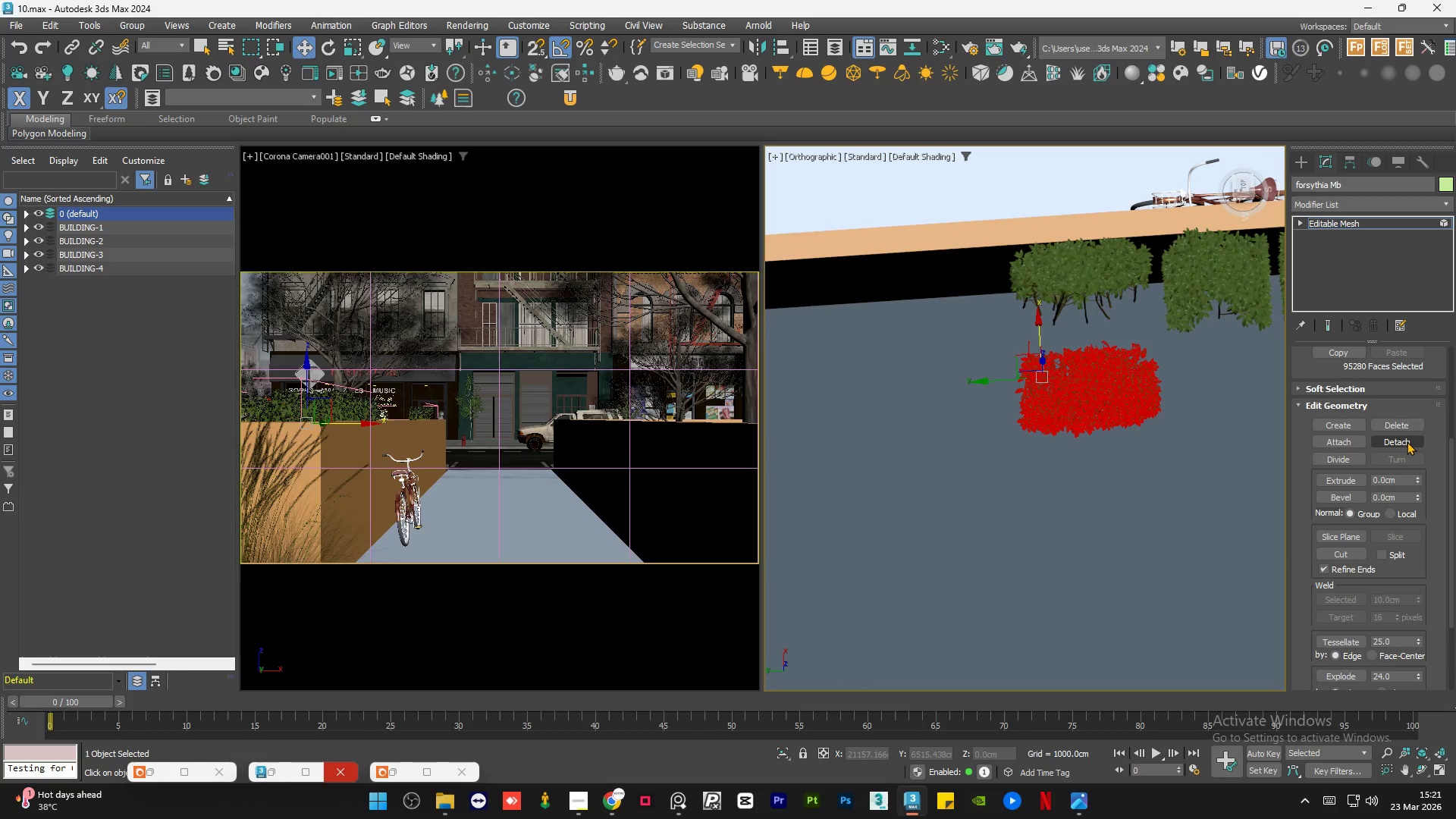 
left_click([1404, 443])
 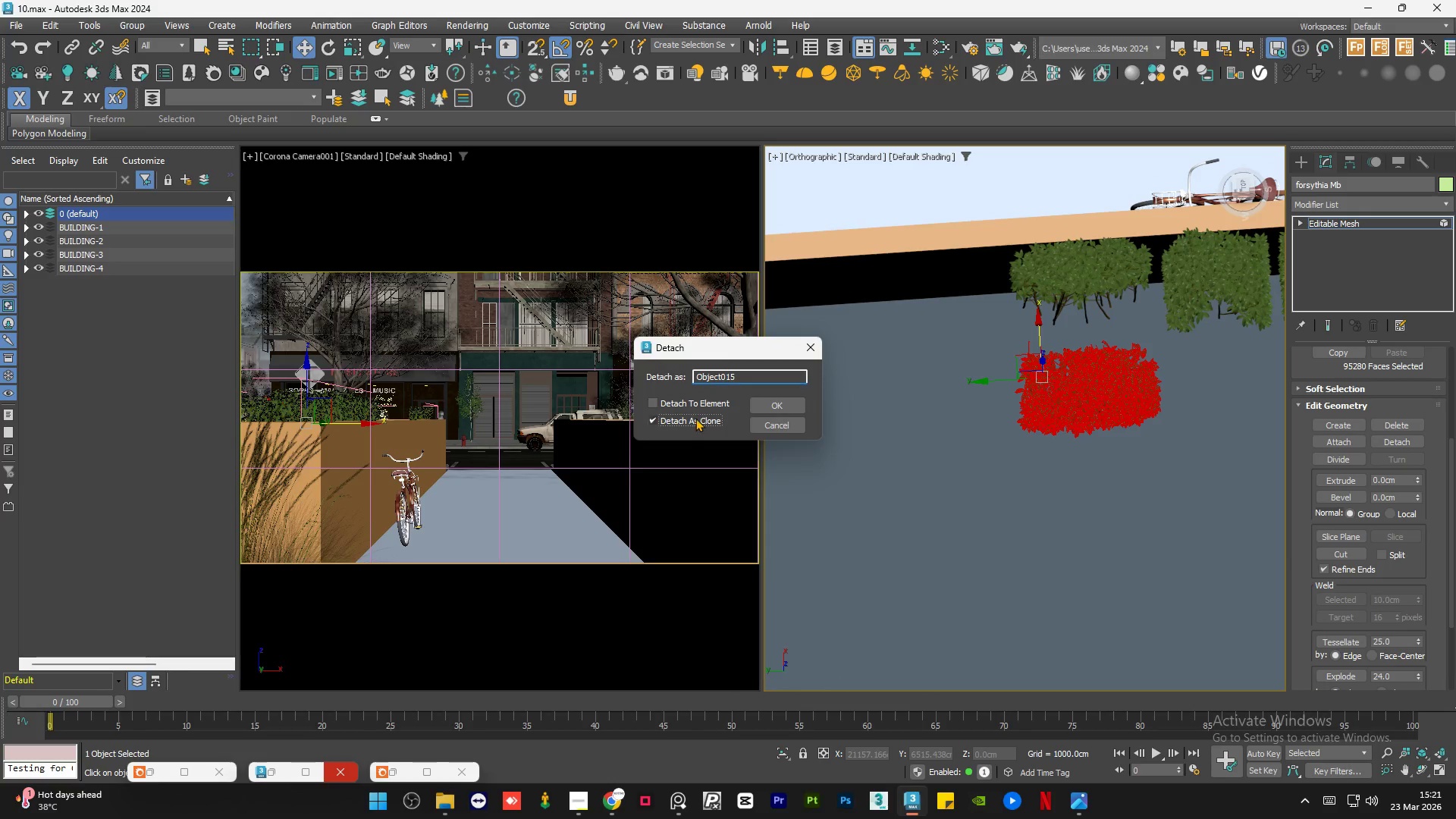 
left_click([766, 402])
 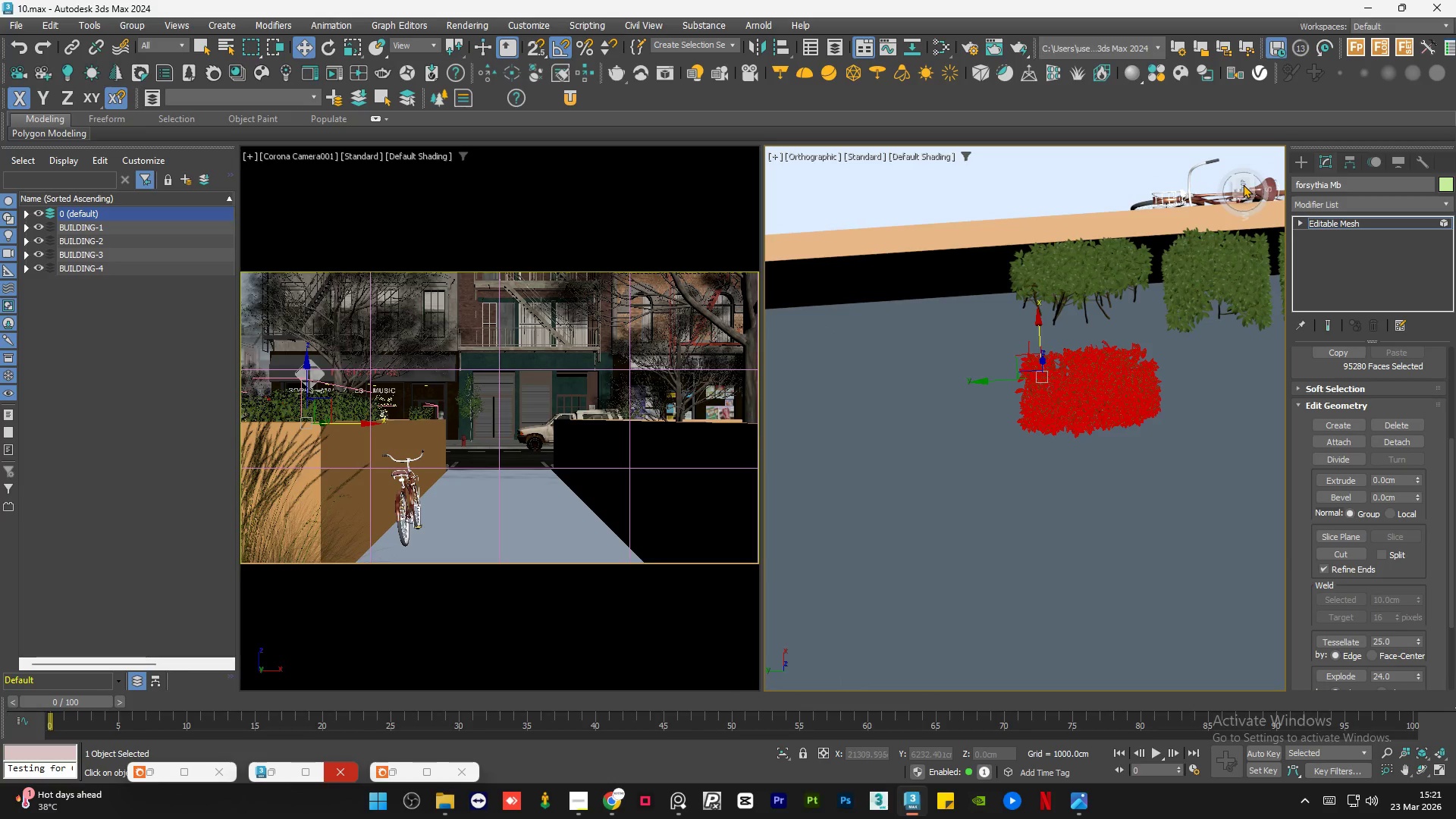 
left_click([1243, 184])
 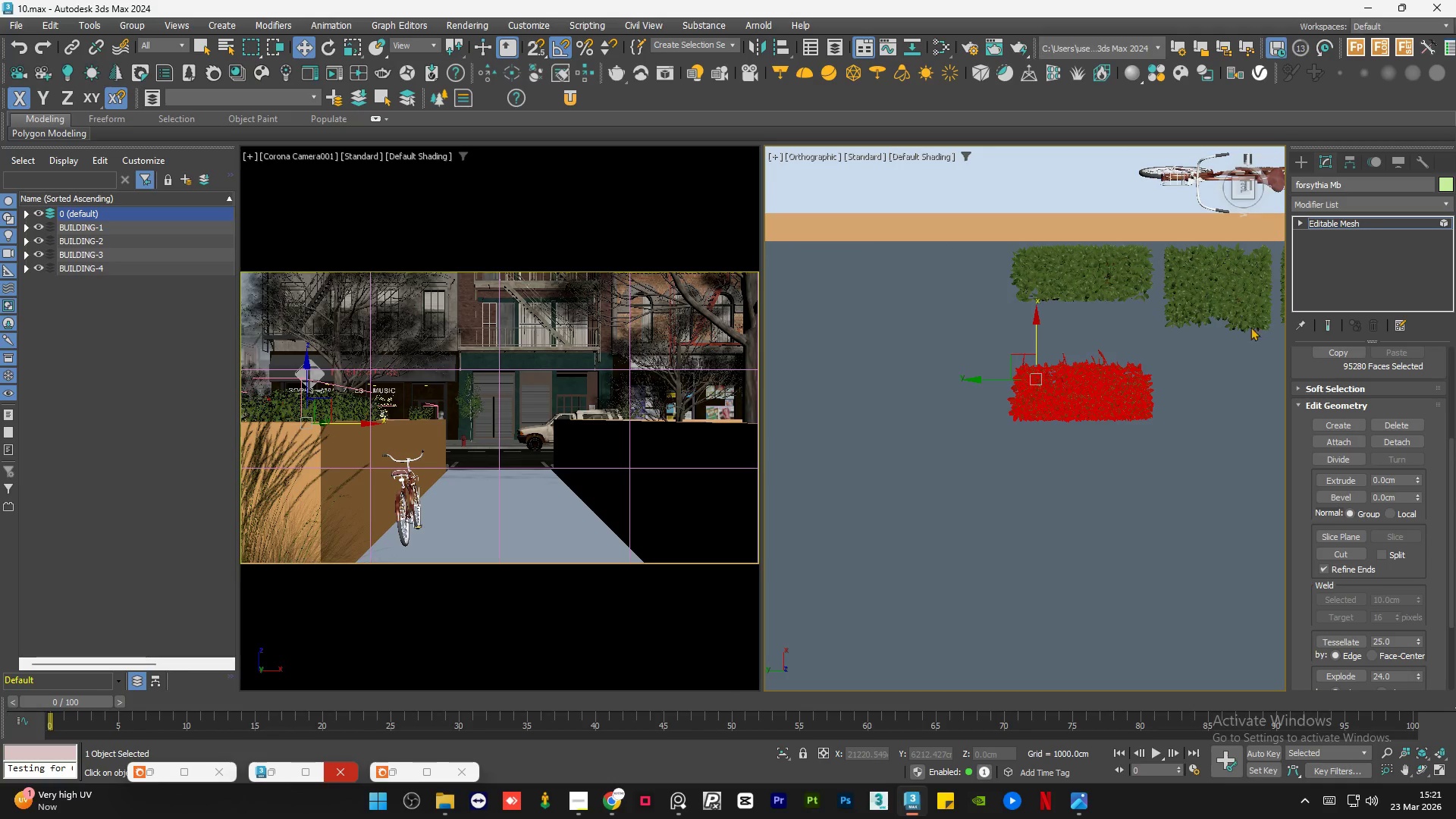 
left_click_drag(start_coordinate=[1193, 465], to_coordinate=[962, 353])
 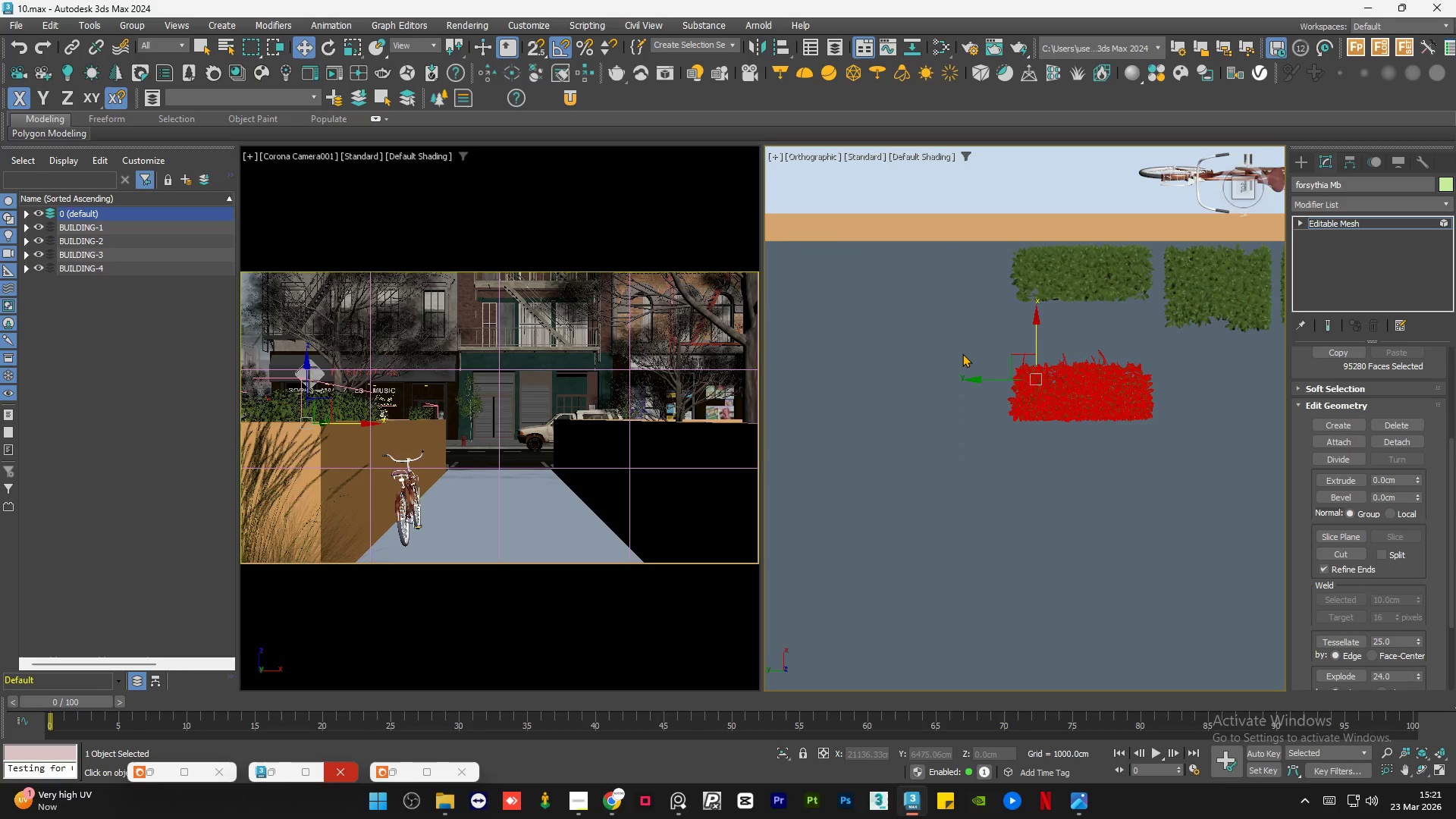 
key(Delete)
 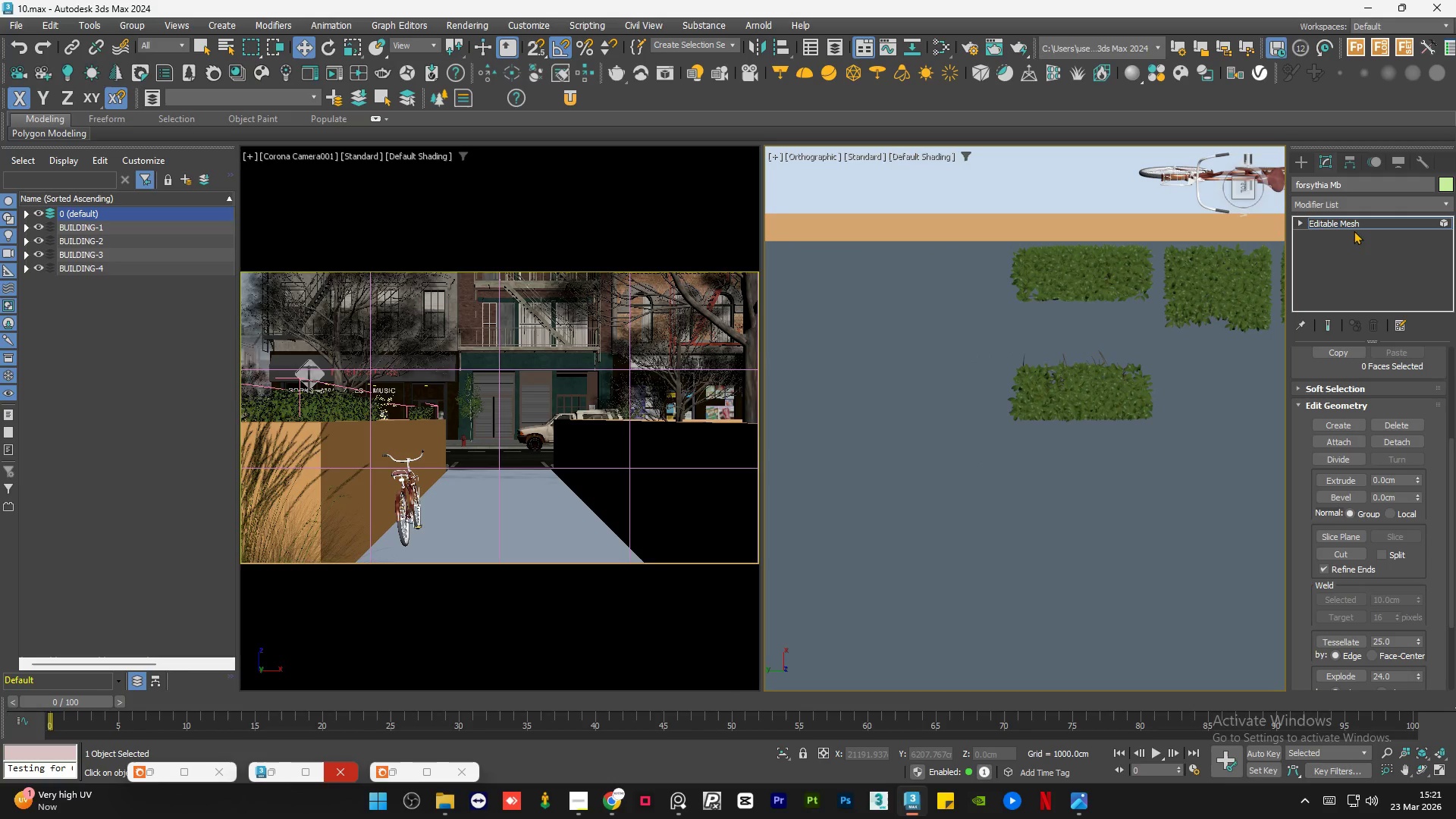 
left_click([1360, 223])
 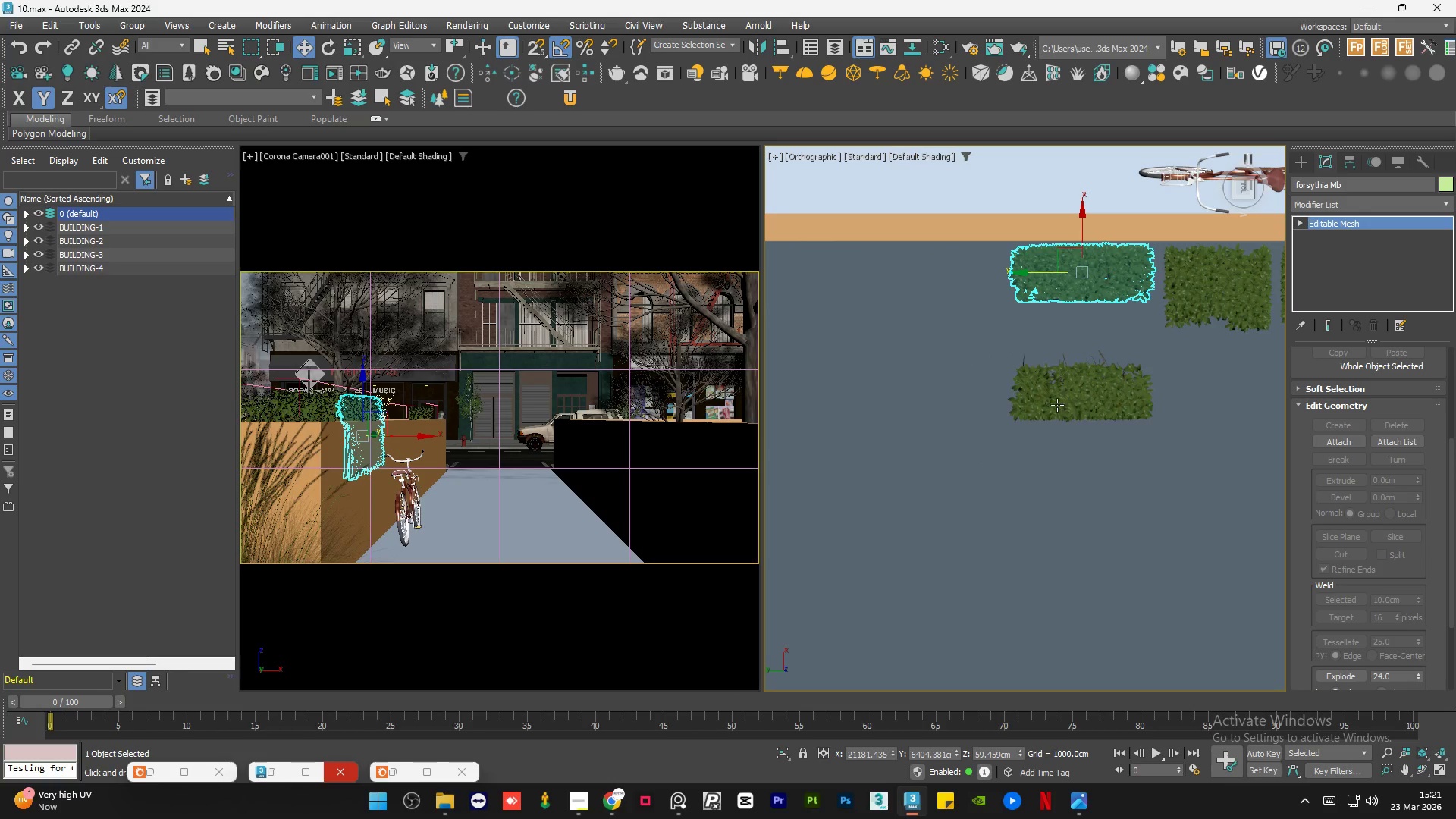 
left_click([1057, 405])
 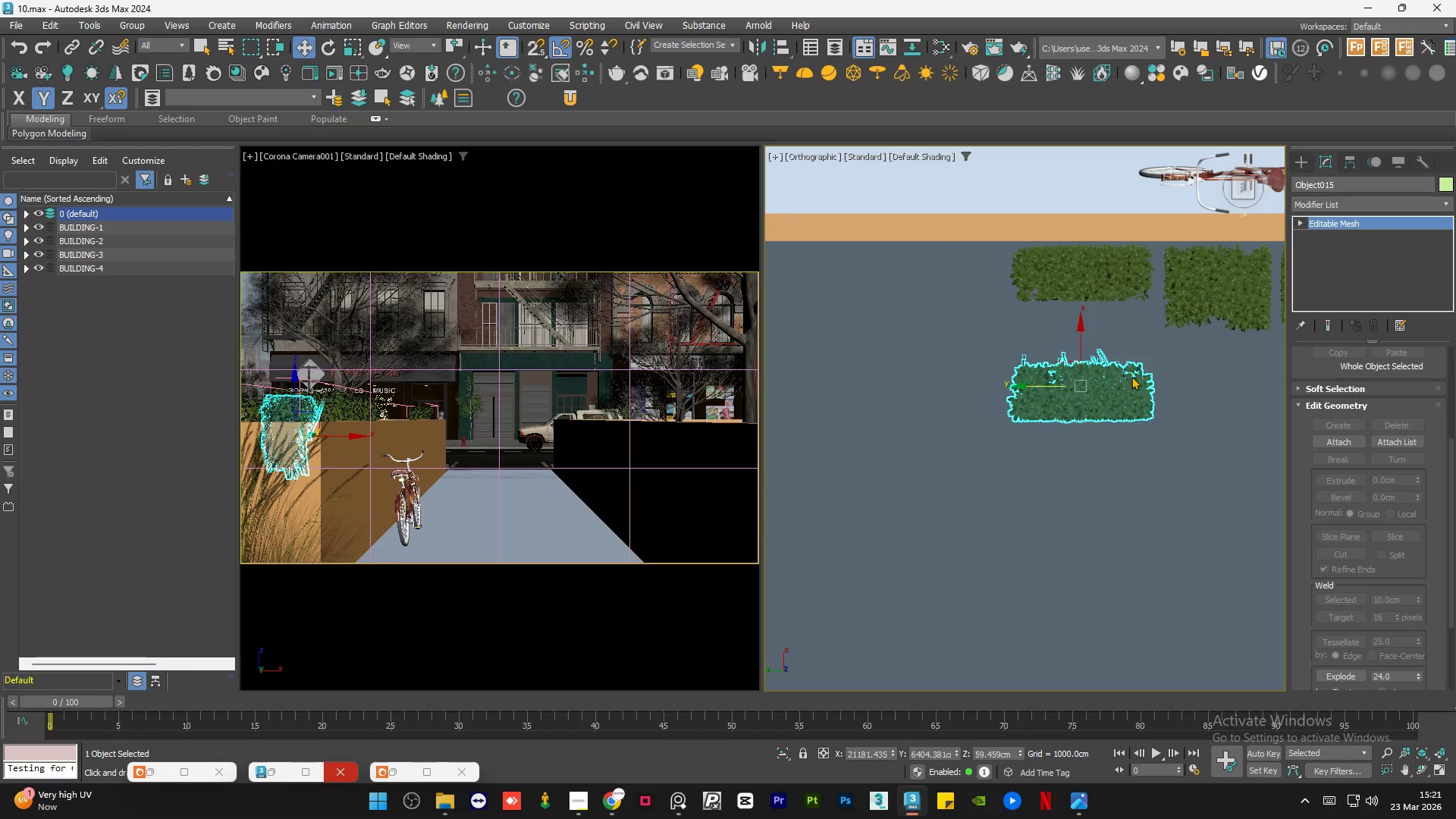 
scroll: coordinate [1069, 359], scroll_direction: up, amount: 5.0
 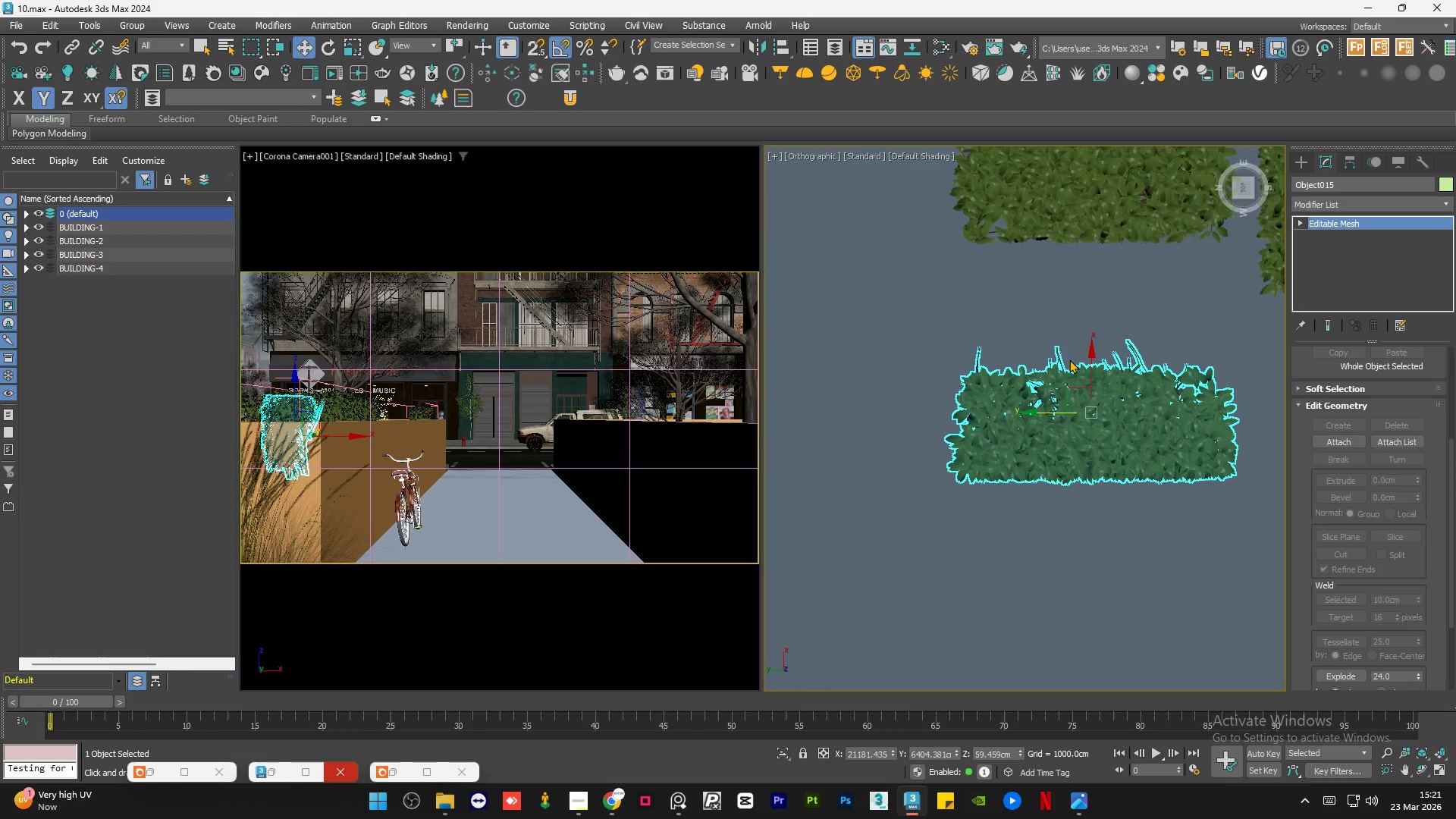 
scroll: coordinate [1068, 360], scroll_direction: down, amount: 1.0
 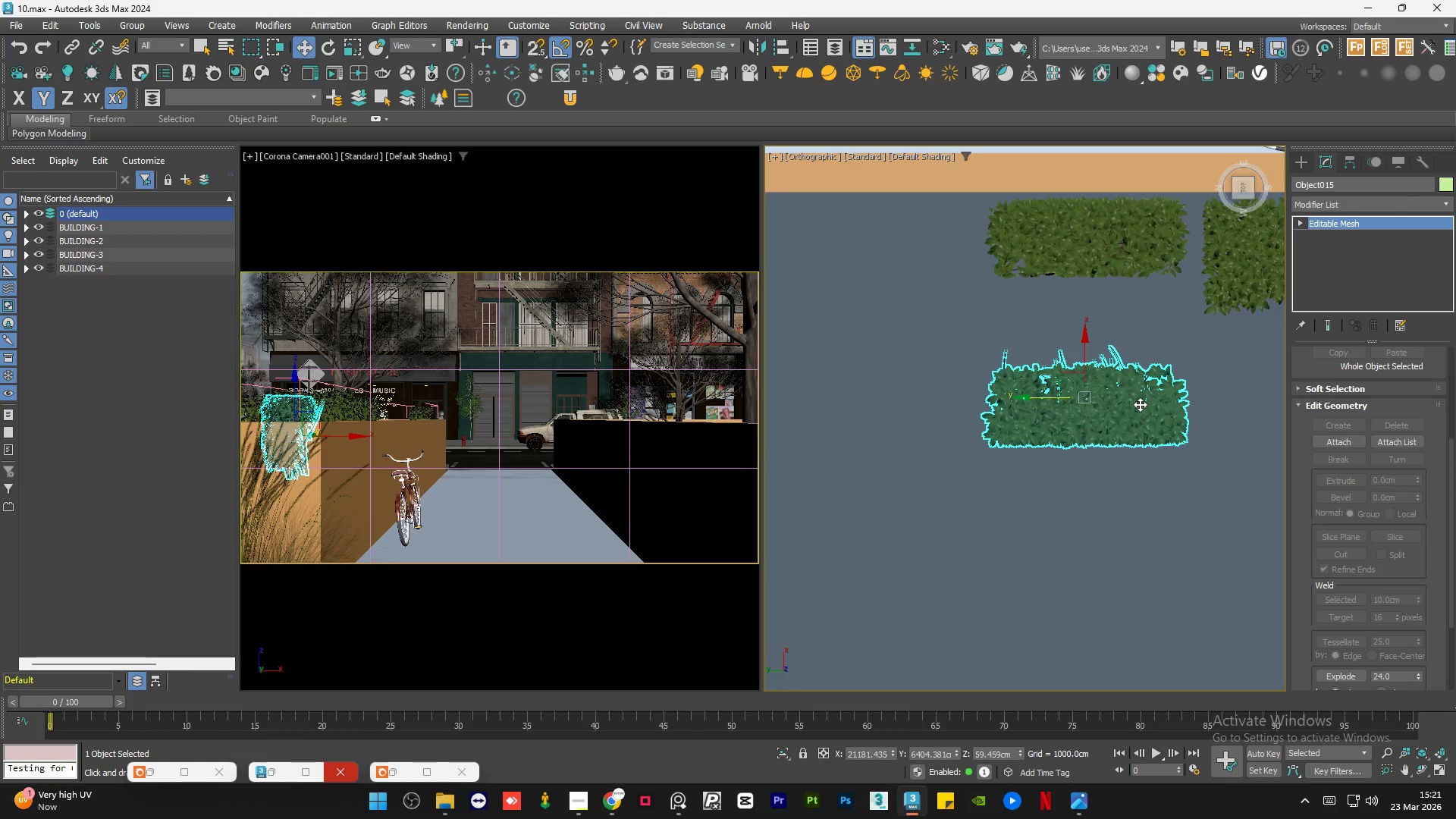 
hold_key(key=AltLeft, duration=1.5)
 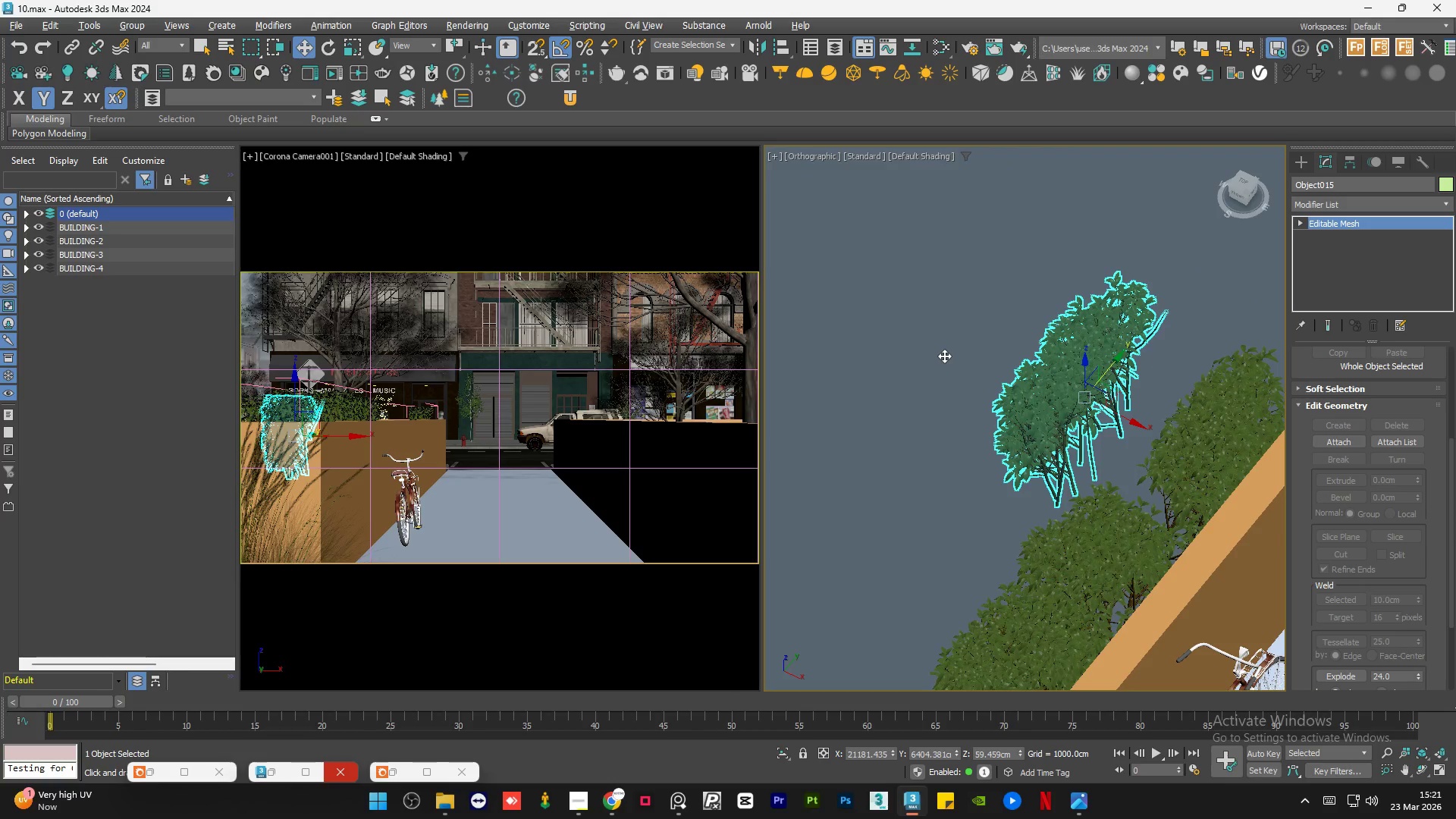 
key(Alt+AltLeft)
 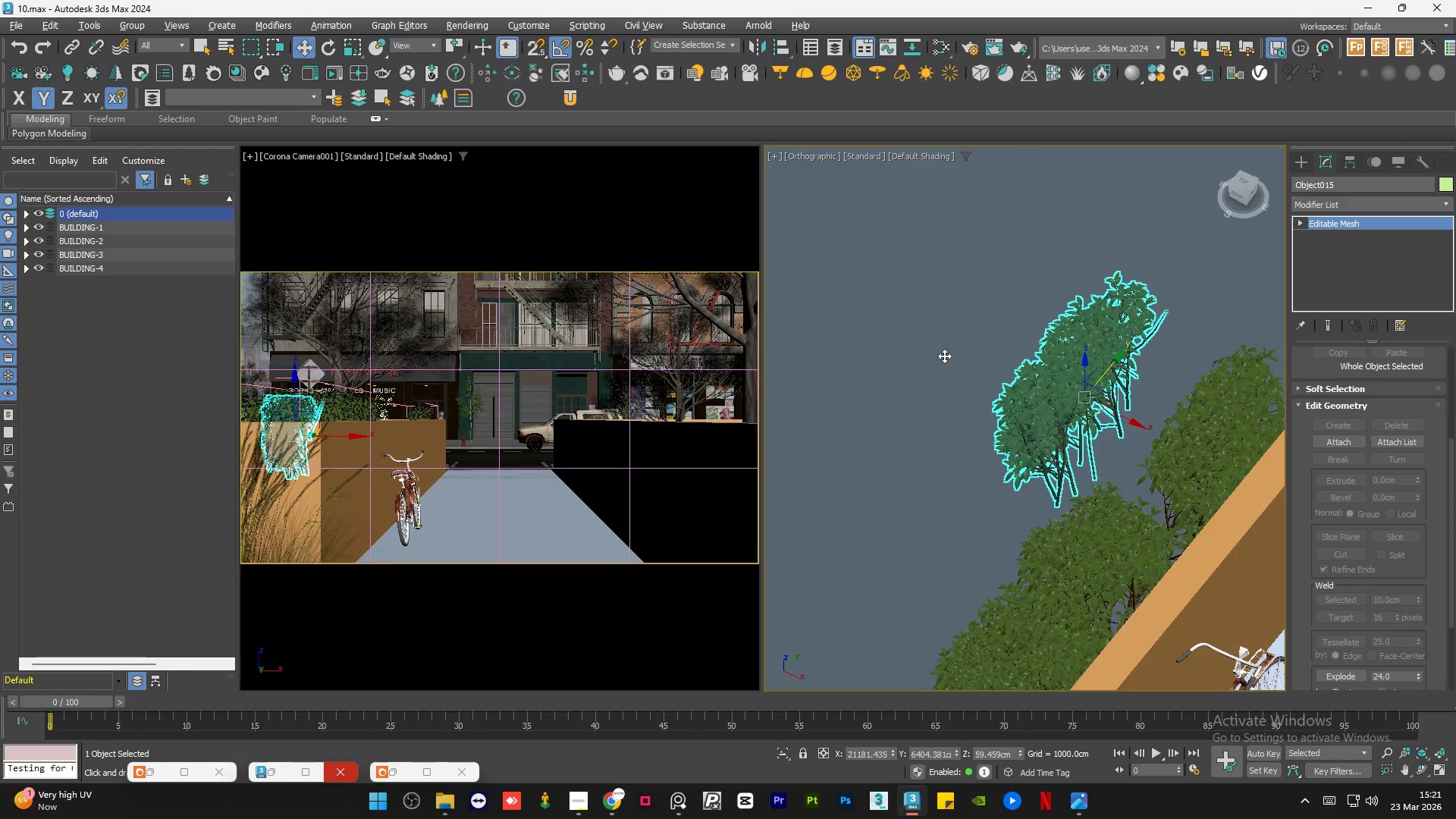 
key(Alt+AltLeft)
 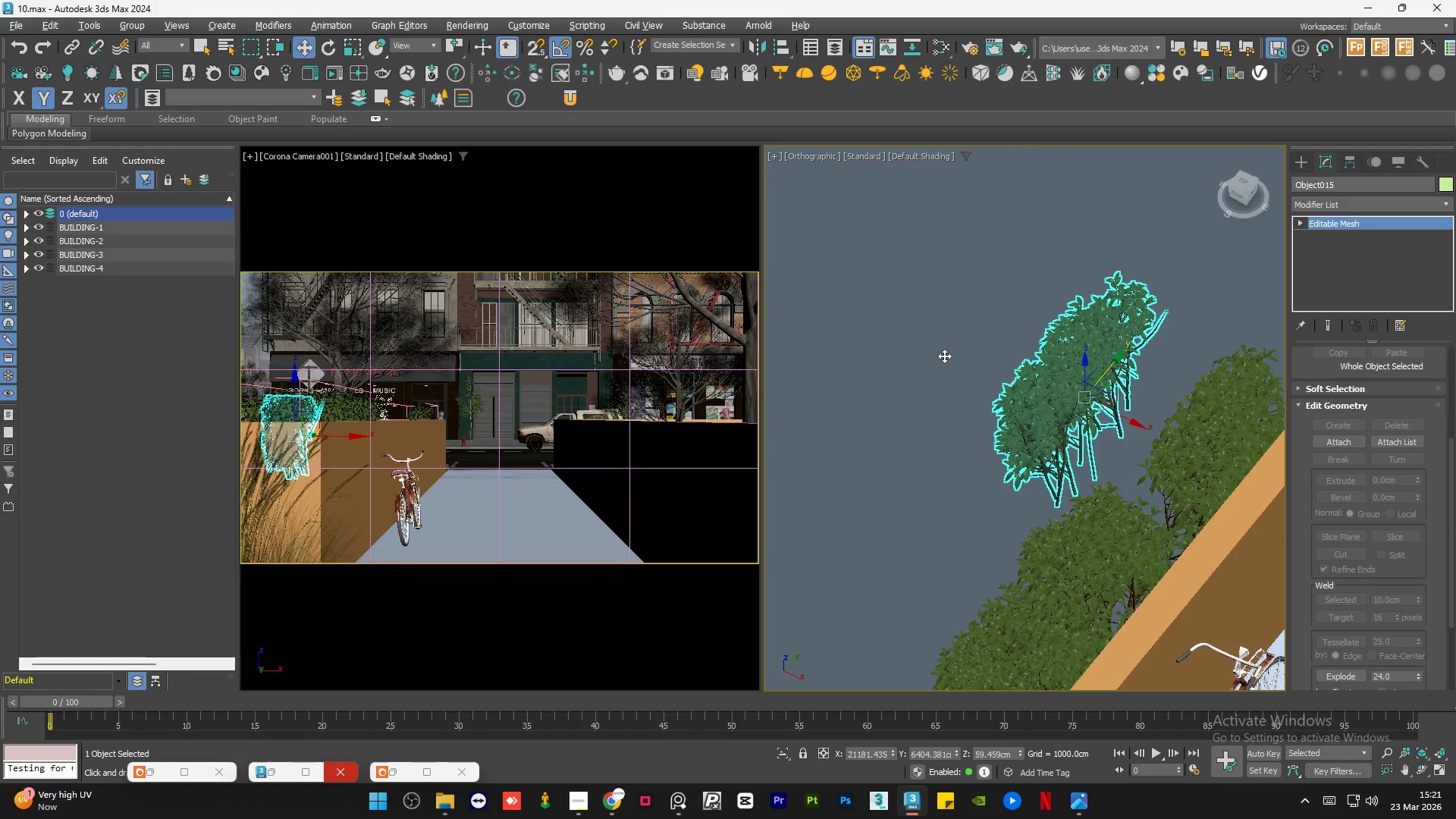 
key(Alt+AltLeft)
 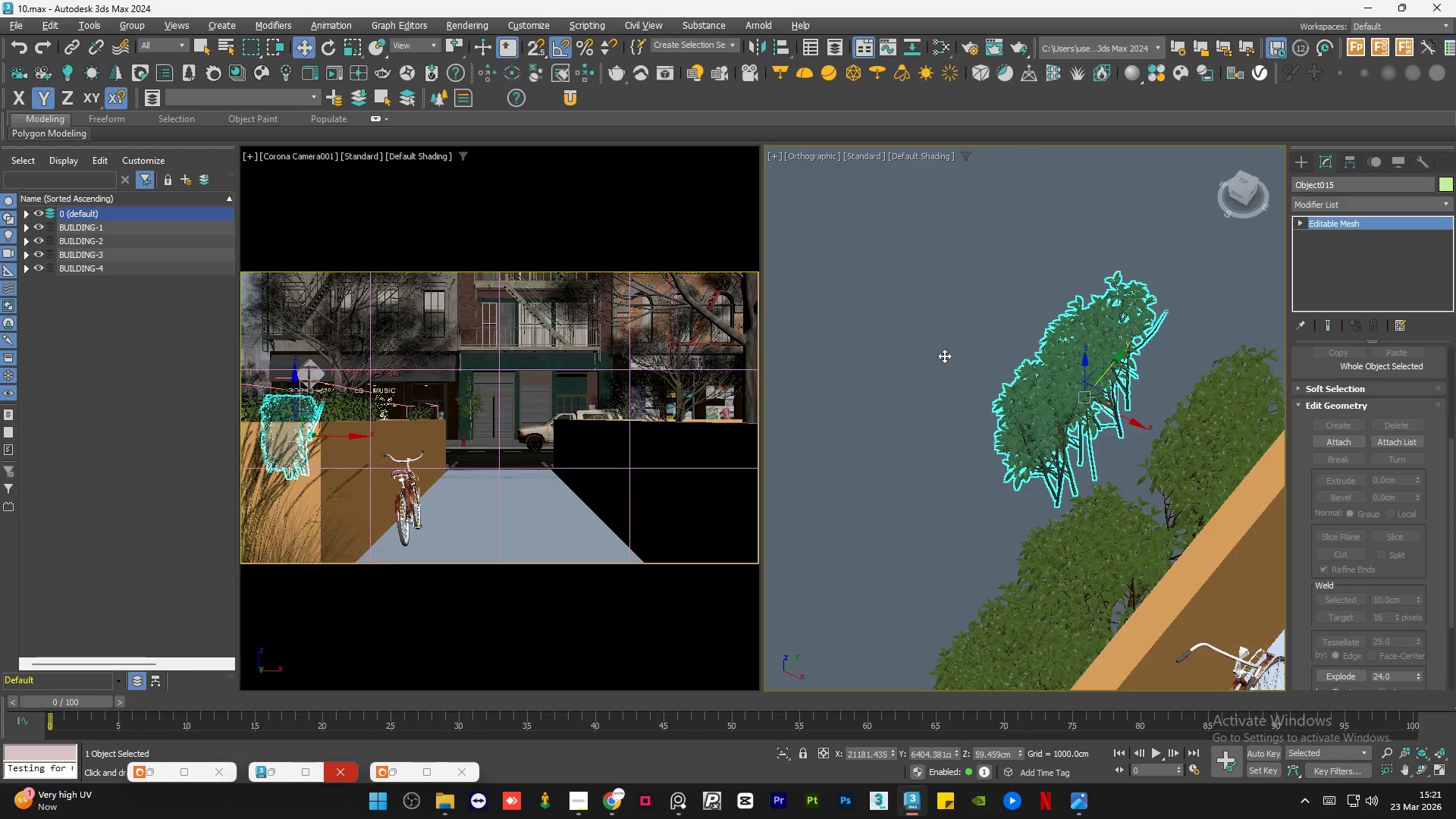 
key(Alt+AltLeft)
 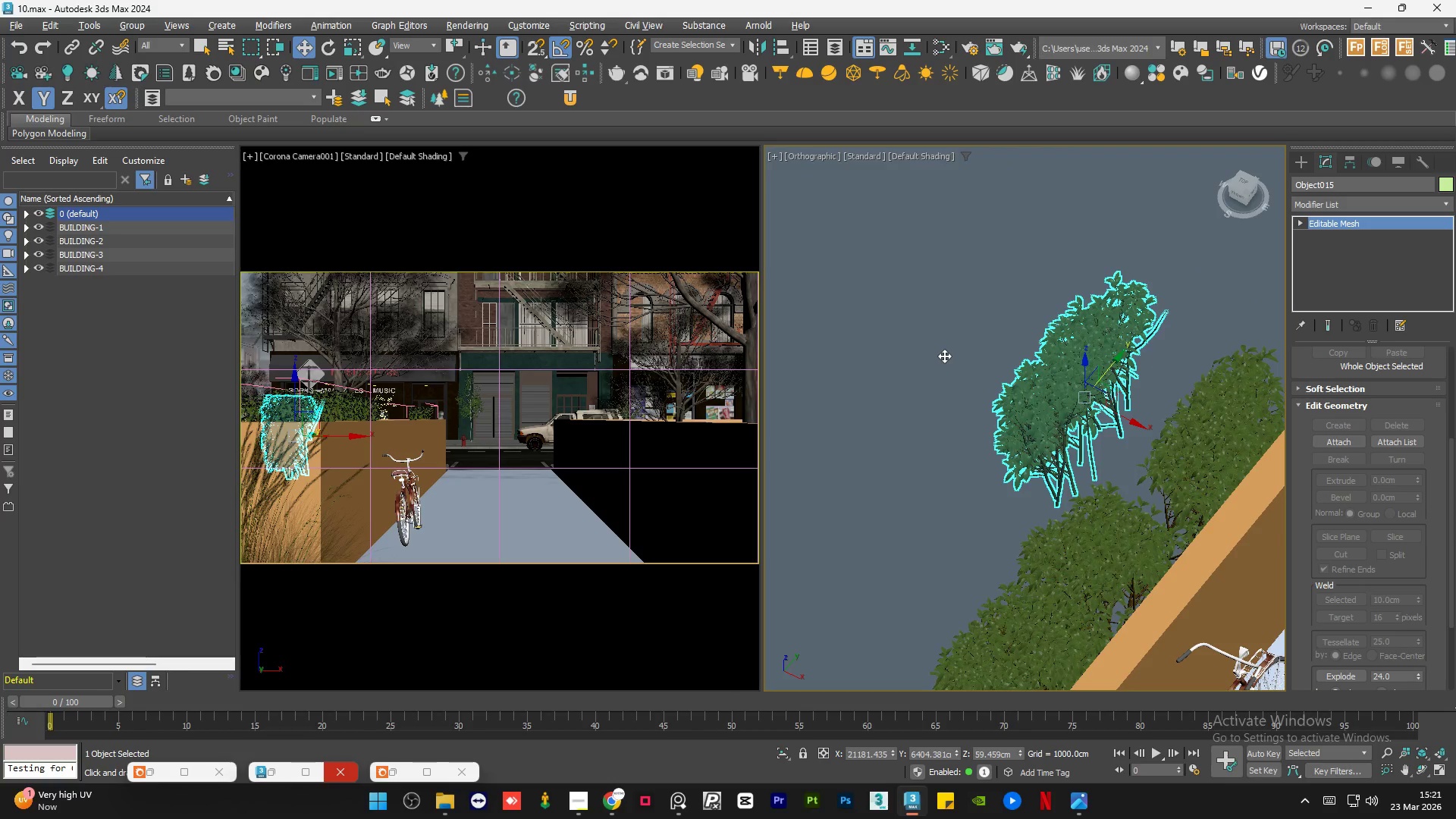 
key(Alt+AltLeft)
 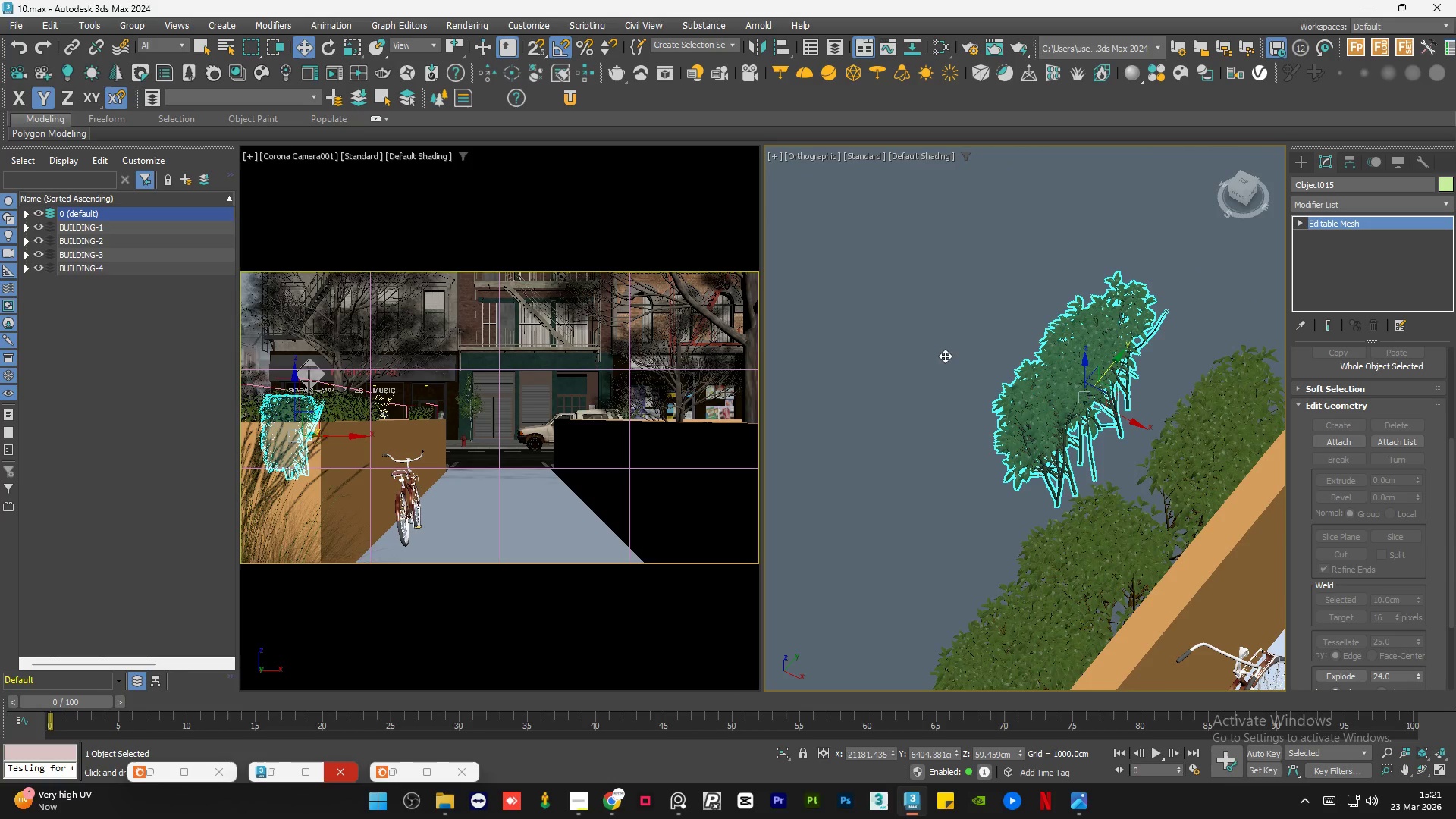 
key(Alt+AltLeft)
 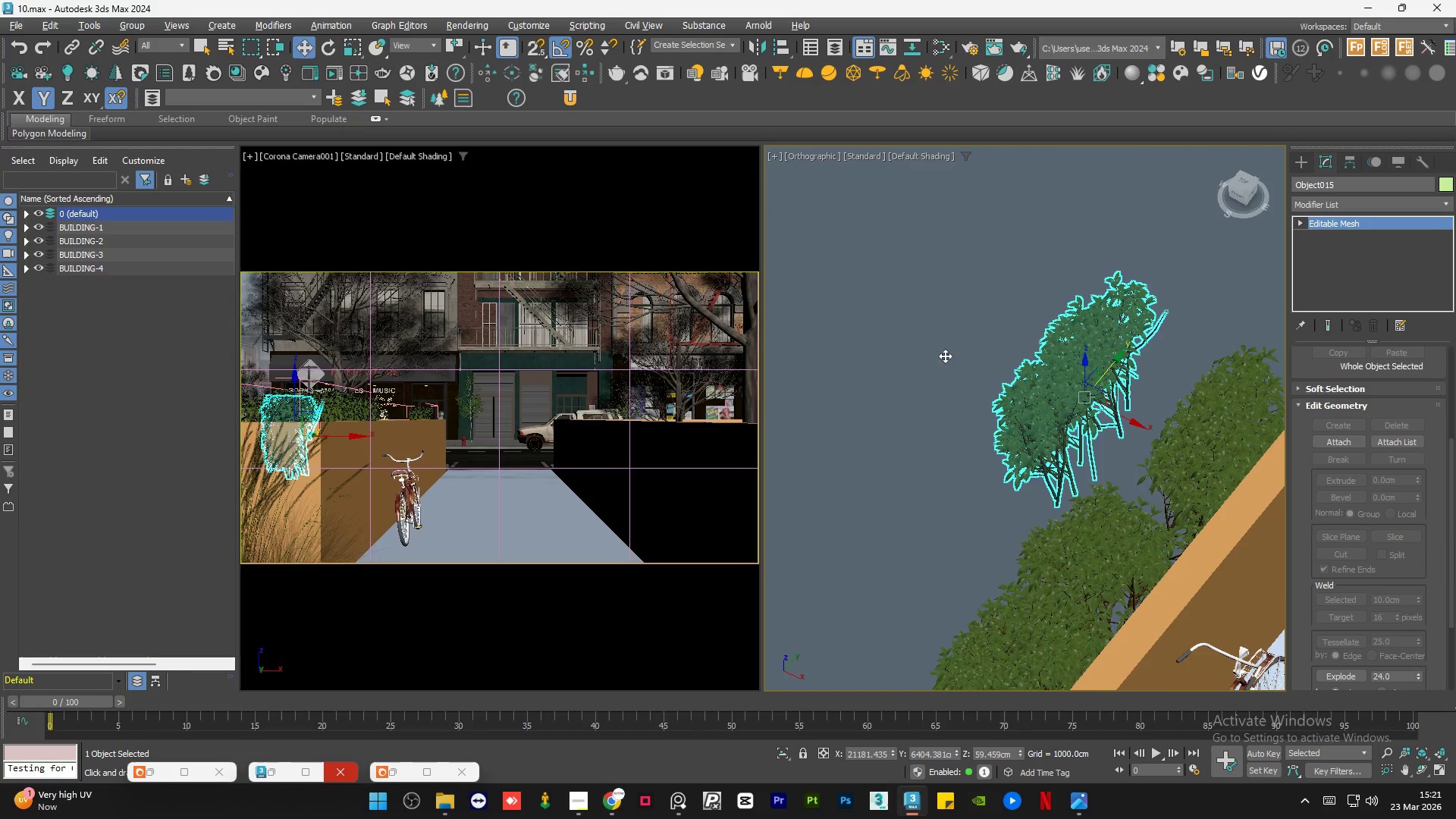 
key(Alt+AltLeft)
 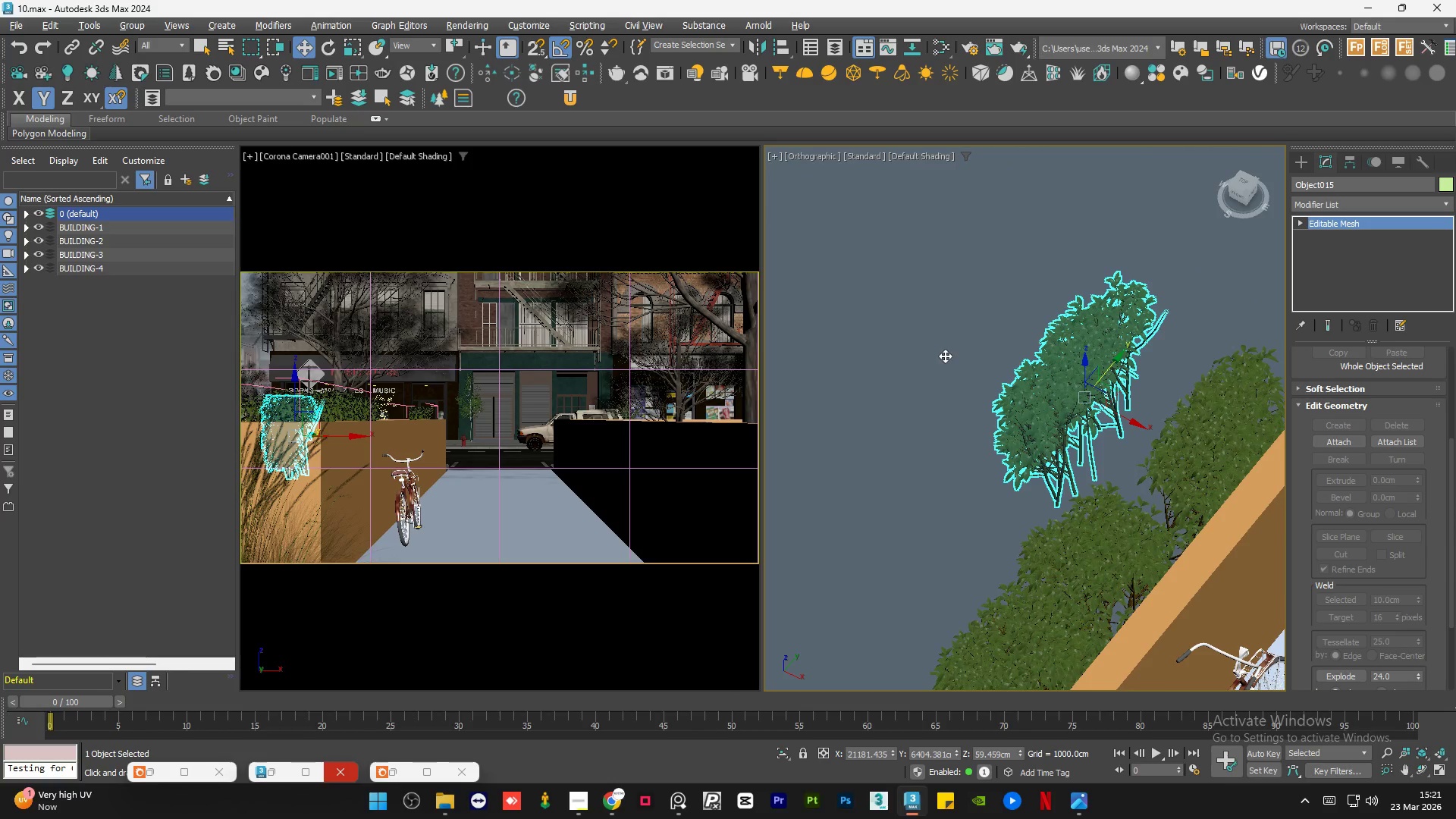 
key(Alt+AltLeft)
 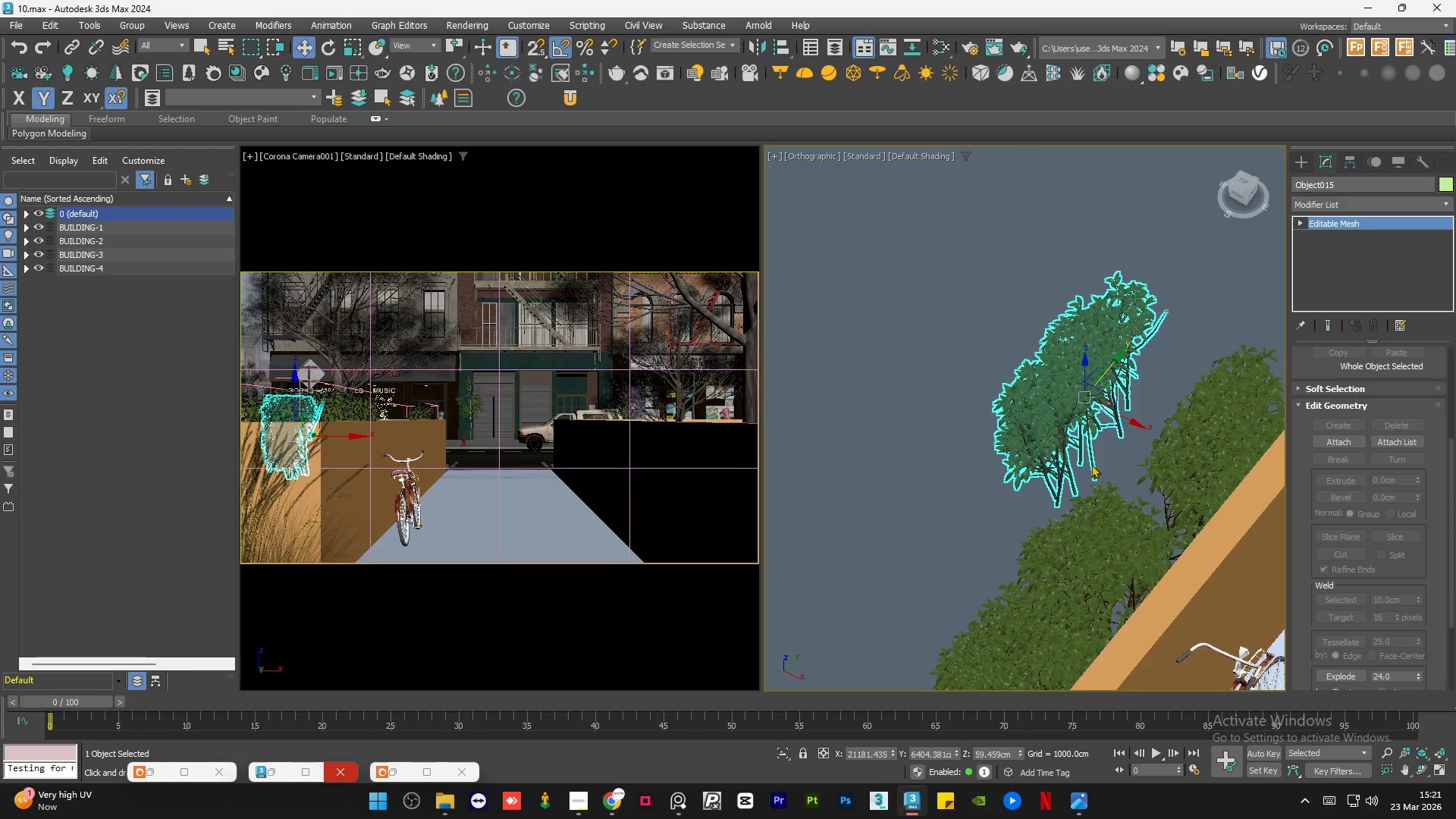 
hold_key(key=AltLeft, duration=1.09)
 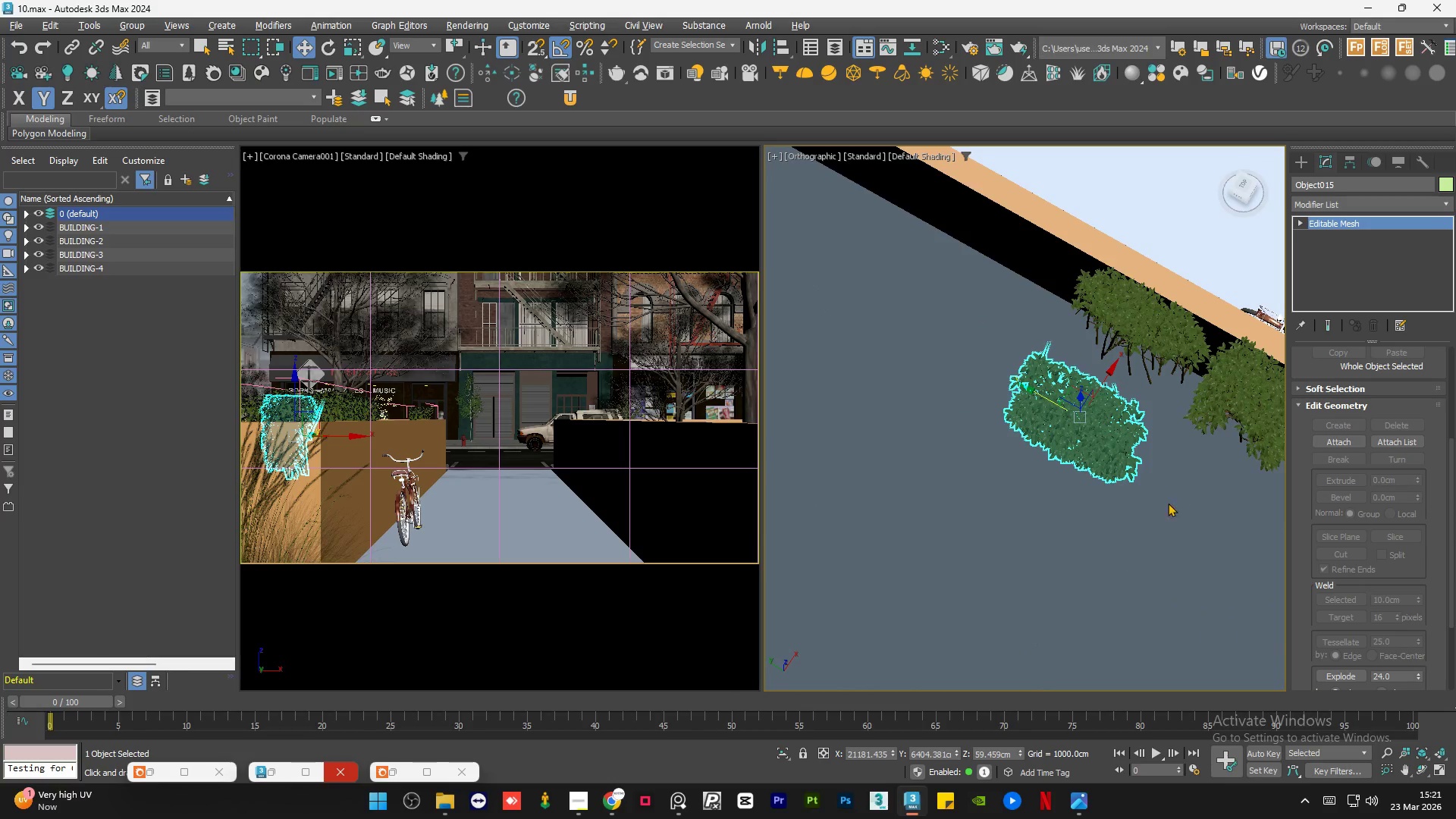 
scroll: coordinate [1090, 464], scroll_direction: down, amount: 1.0
 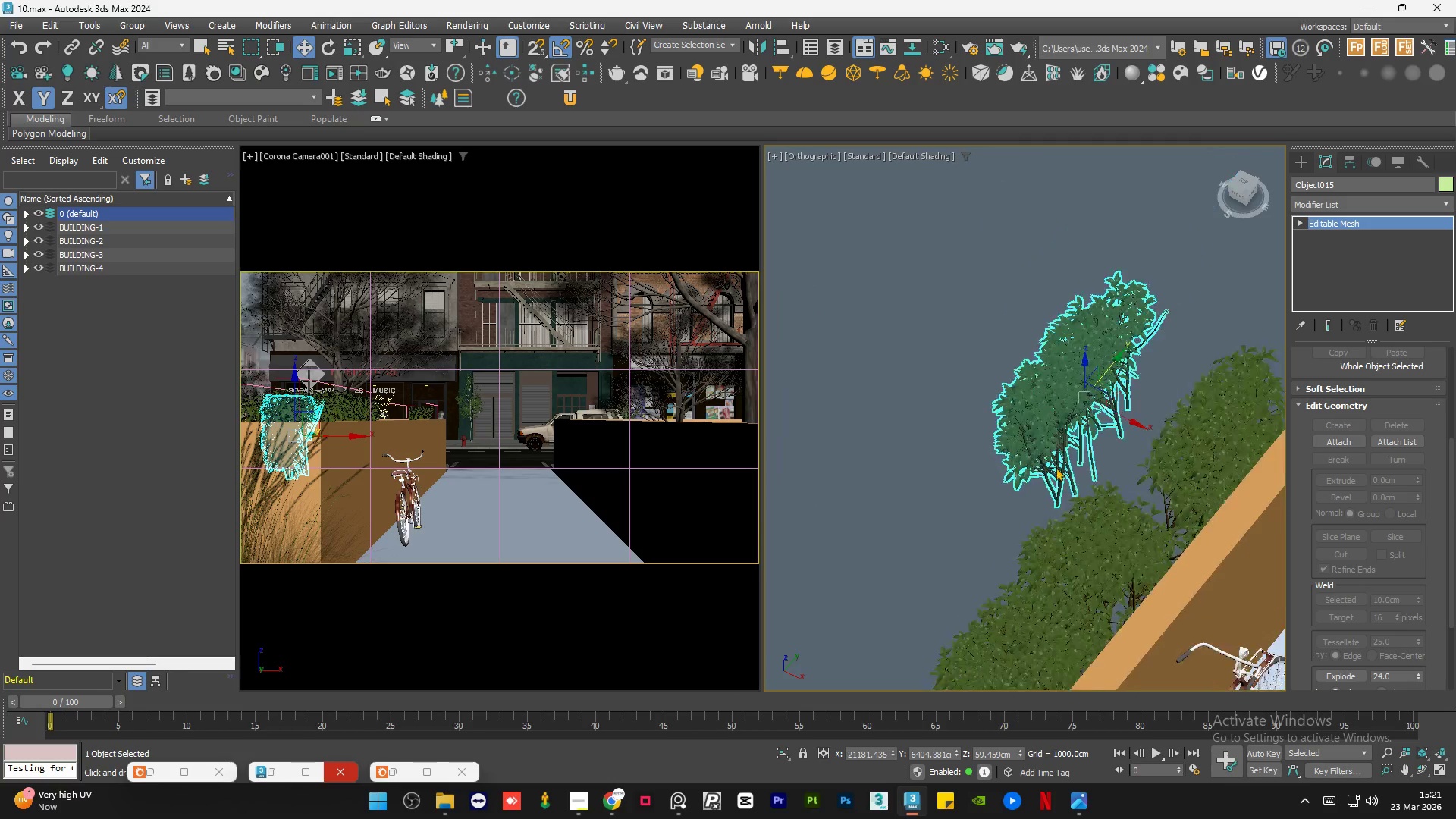 
hold_key(key=AltLeft, duration=0.62)
 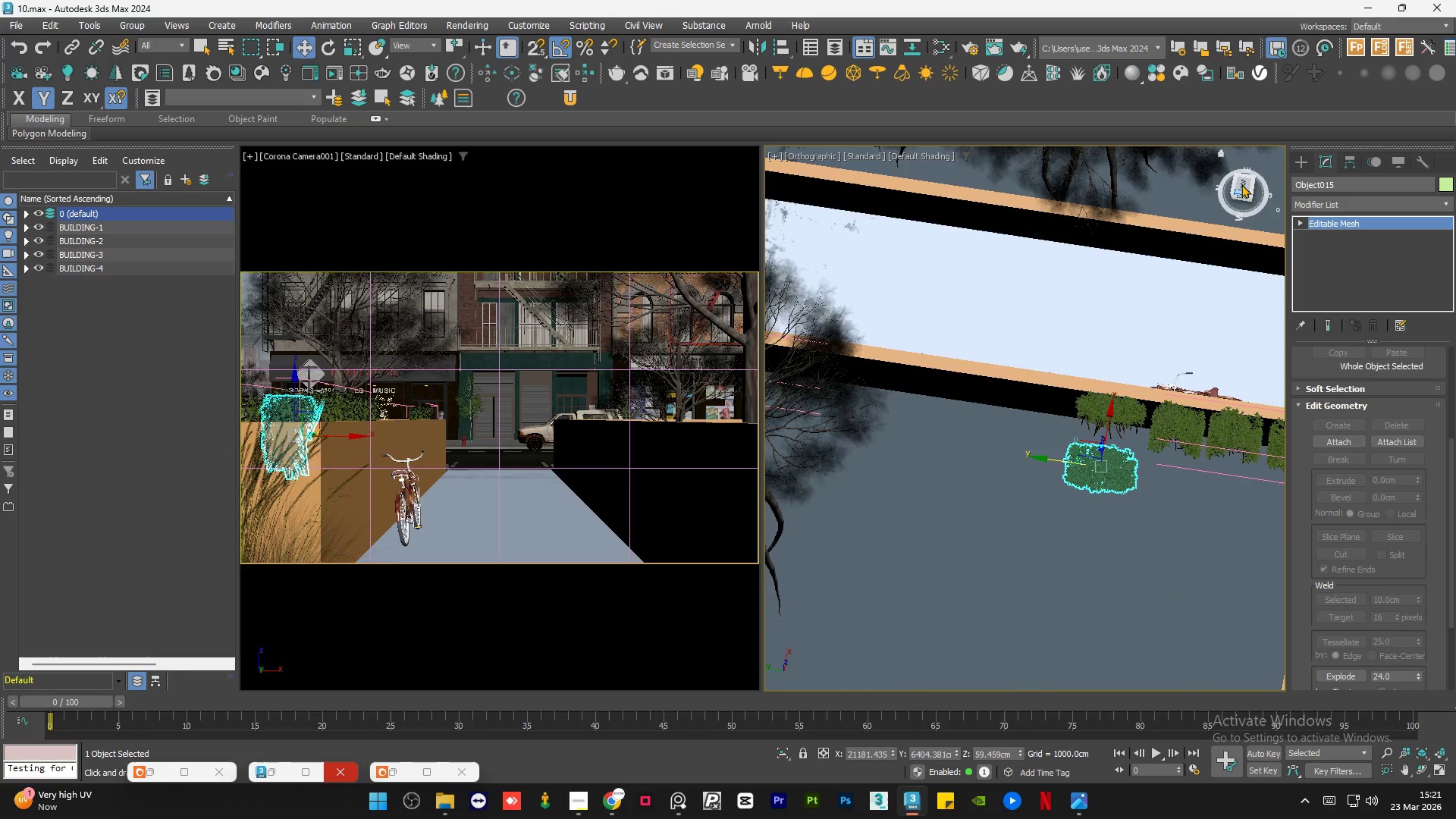 
scroll: coordinate [1107, 520], scroll_direction: down, amount: 2.0
 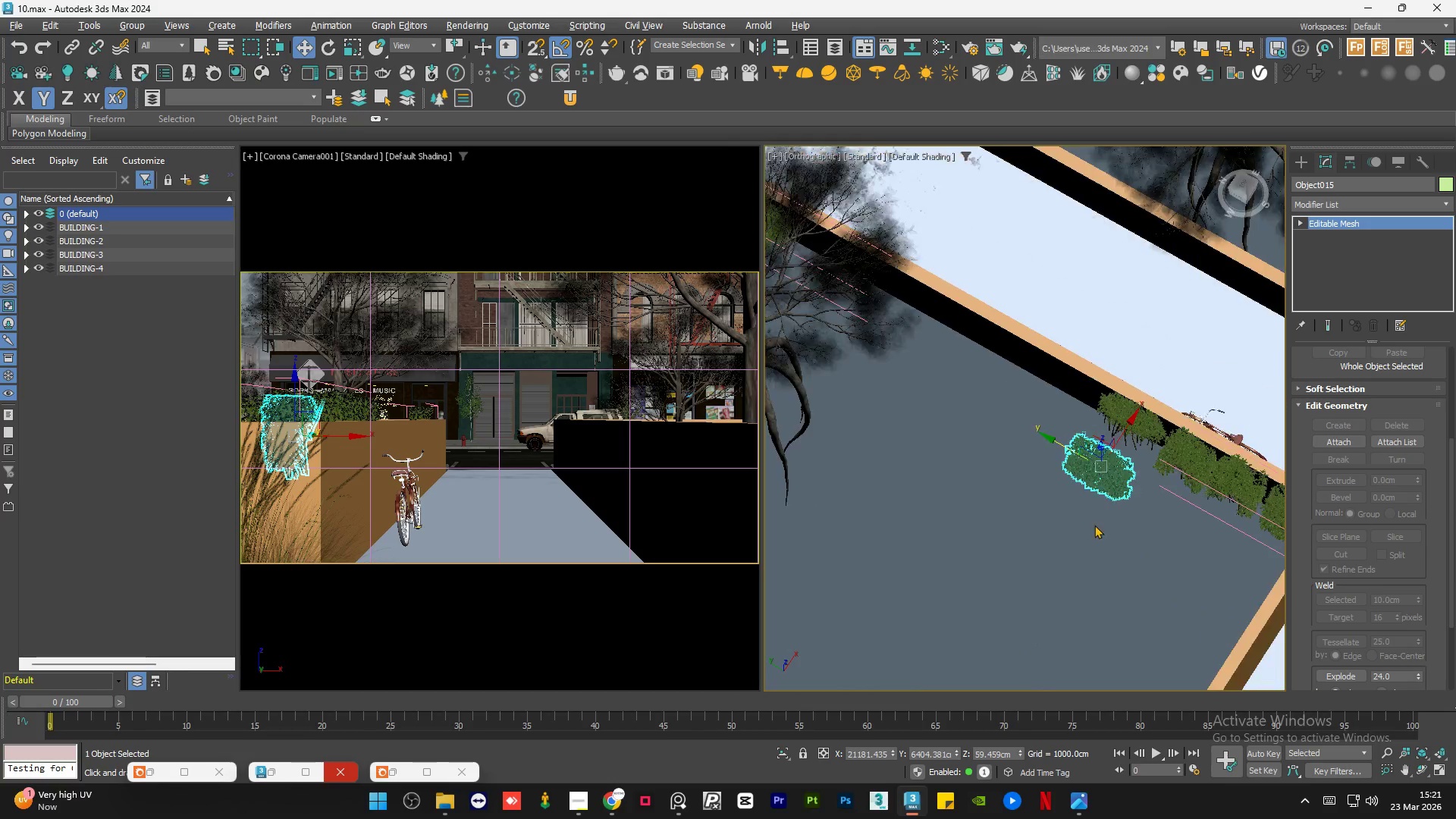 
left_click([1241, 184])
 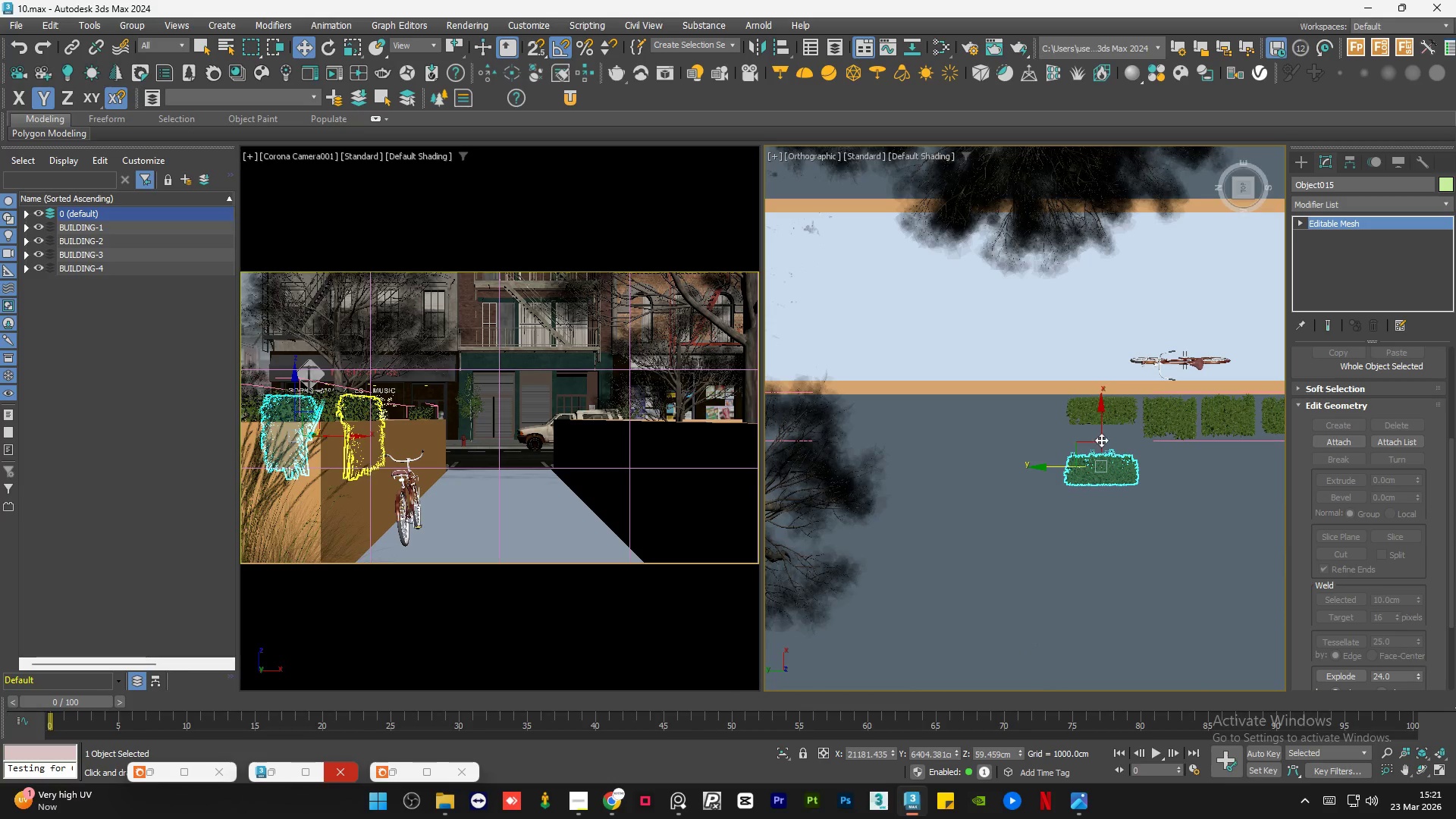 
left_click_drag(start_coordinate=[1087, 444], to_coordinate=[1004, 388])
 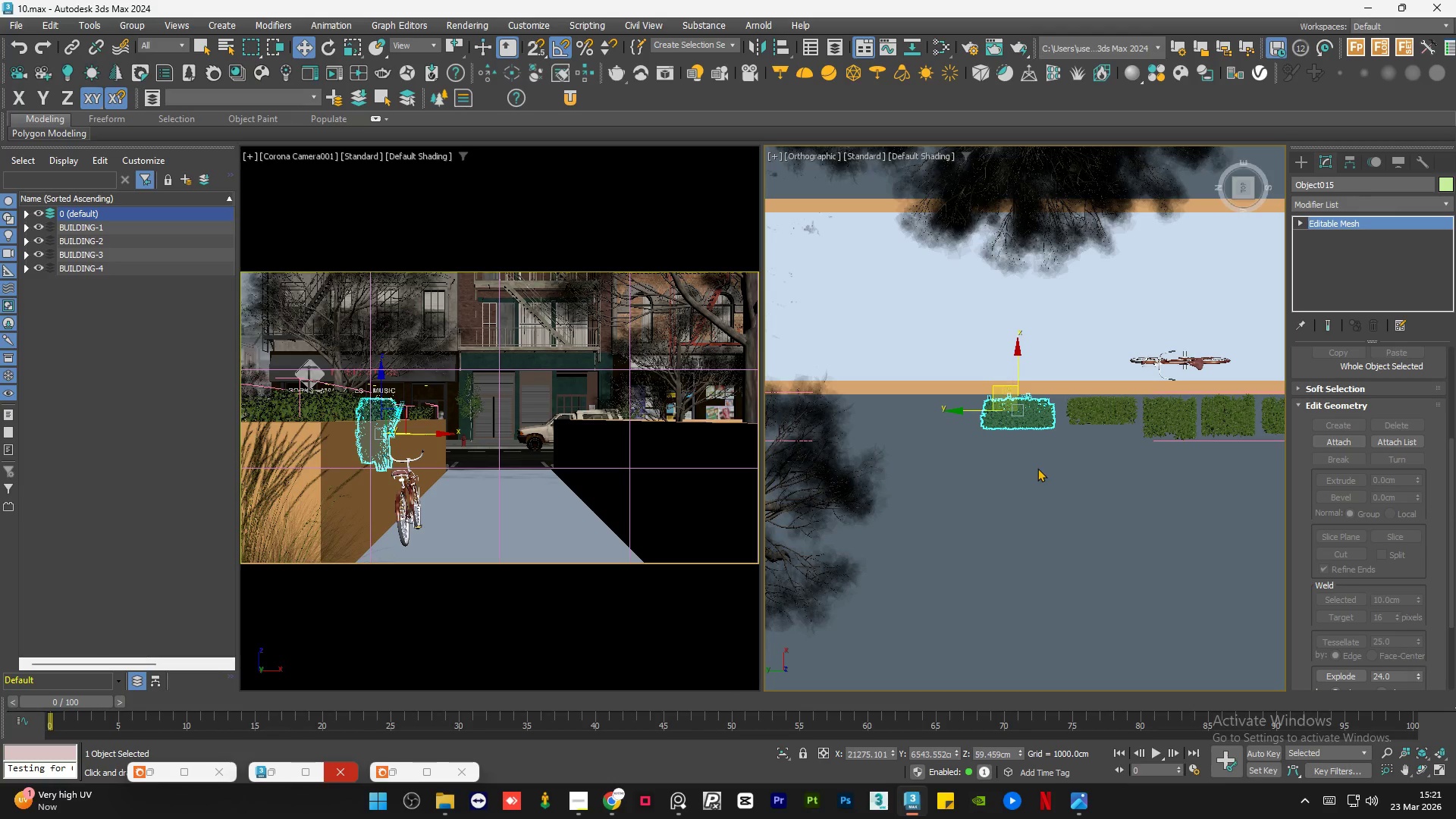 
left_click([1038, 471])
 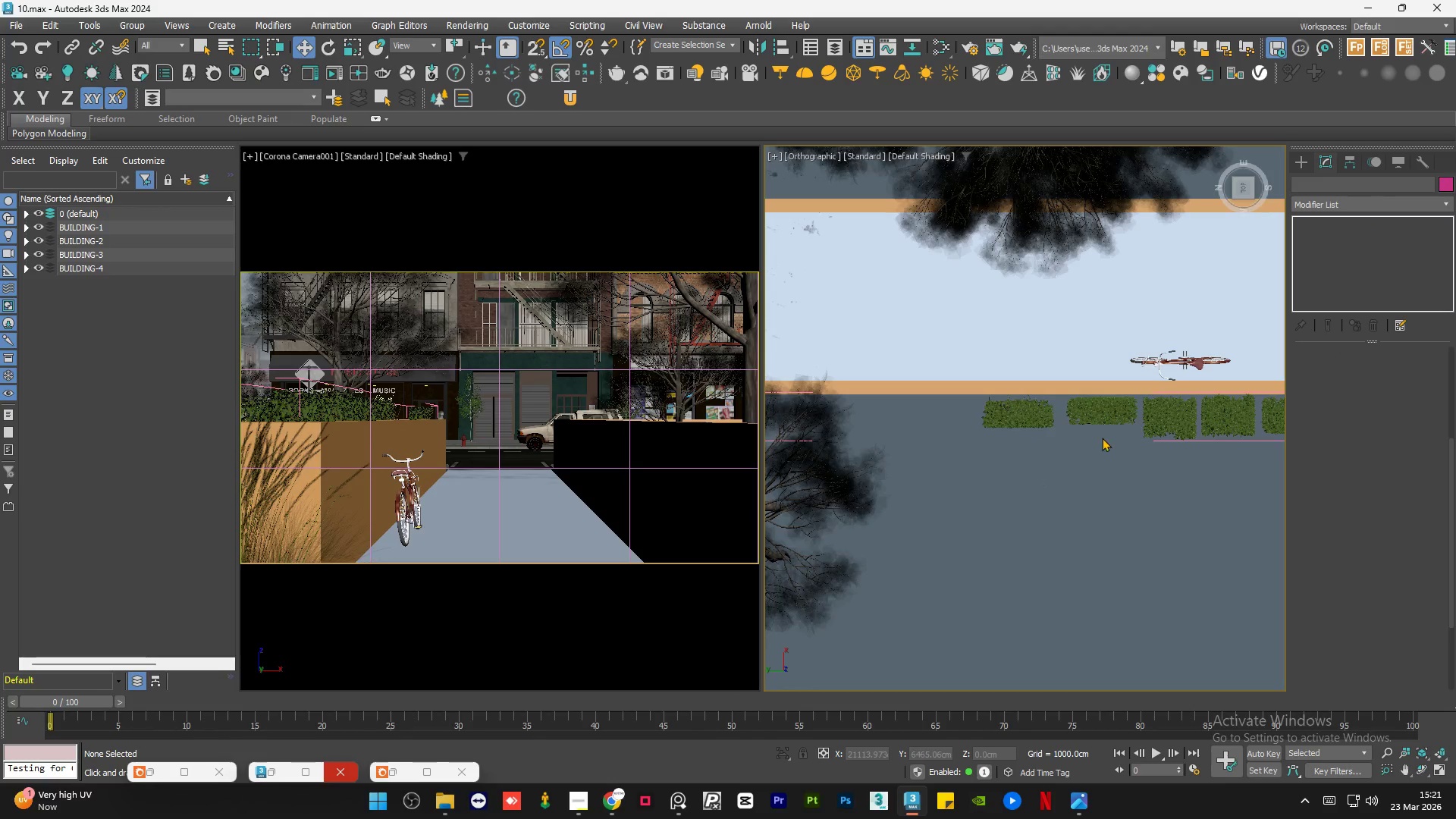 
scroll: coordinate [1121, 442], scroll_direction: down, amount: 2.0
 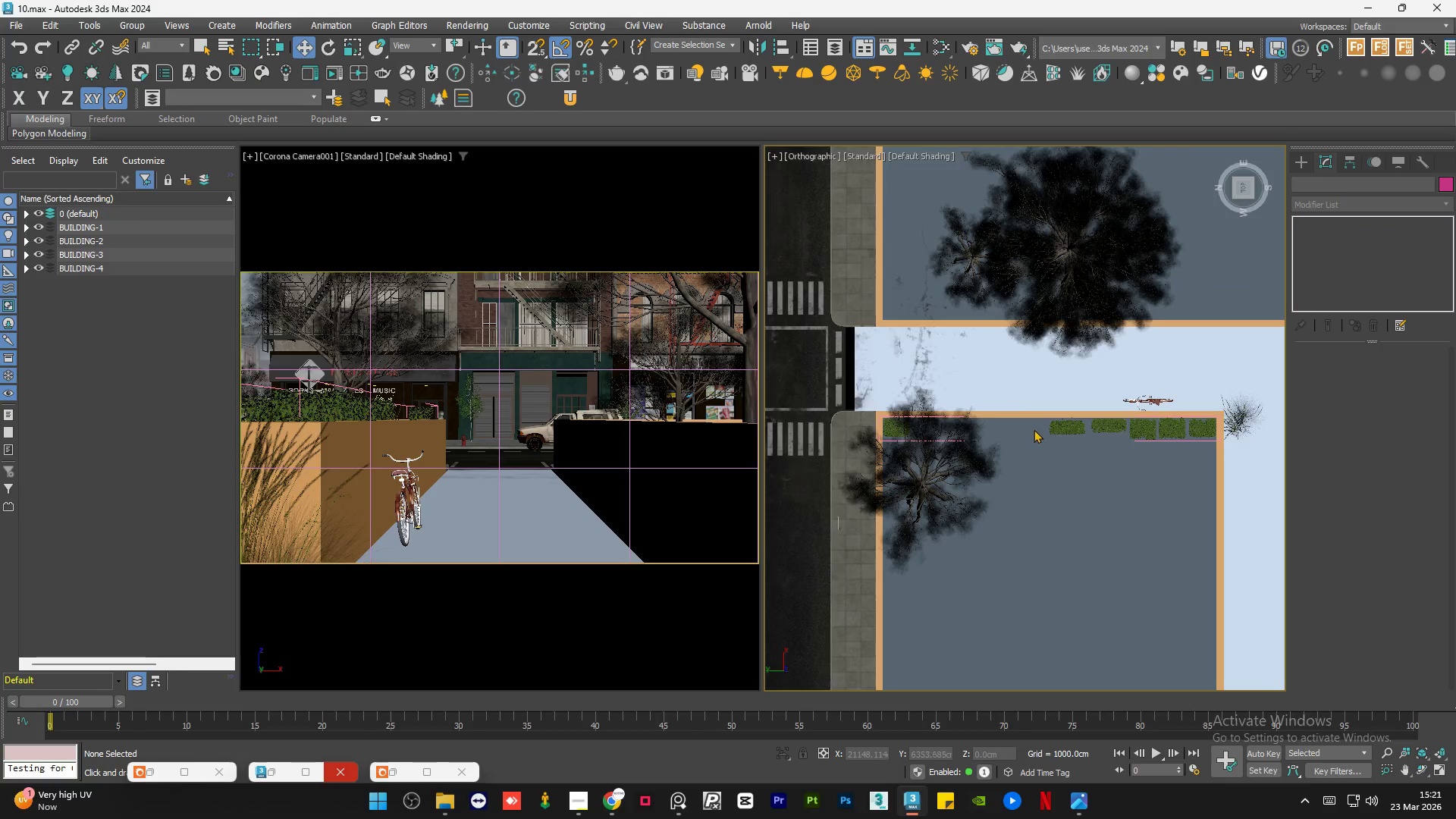 
scroll: coordinate [1128, 427], scroll_direction: up, amount: 3.0
 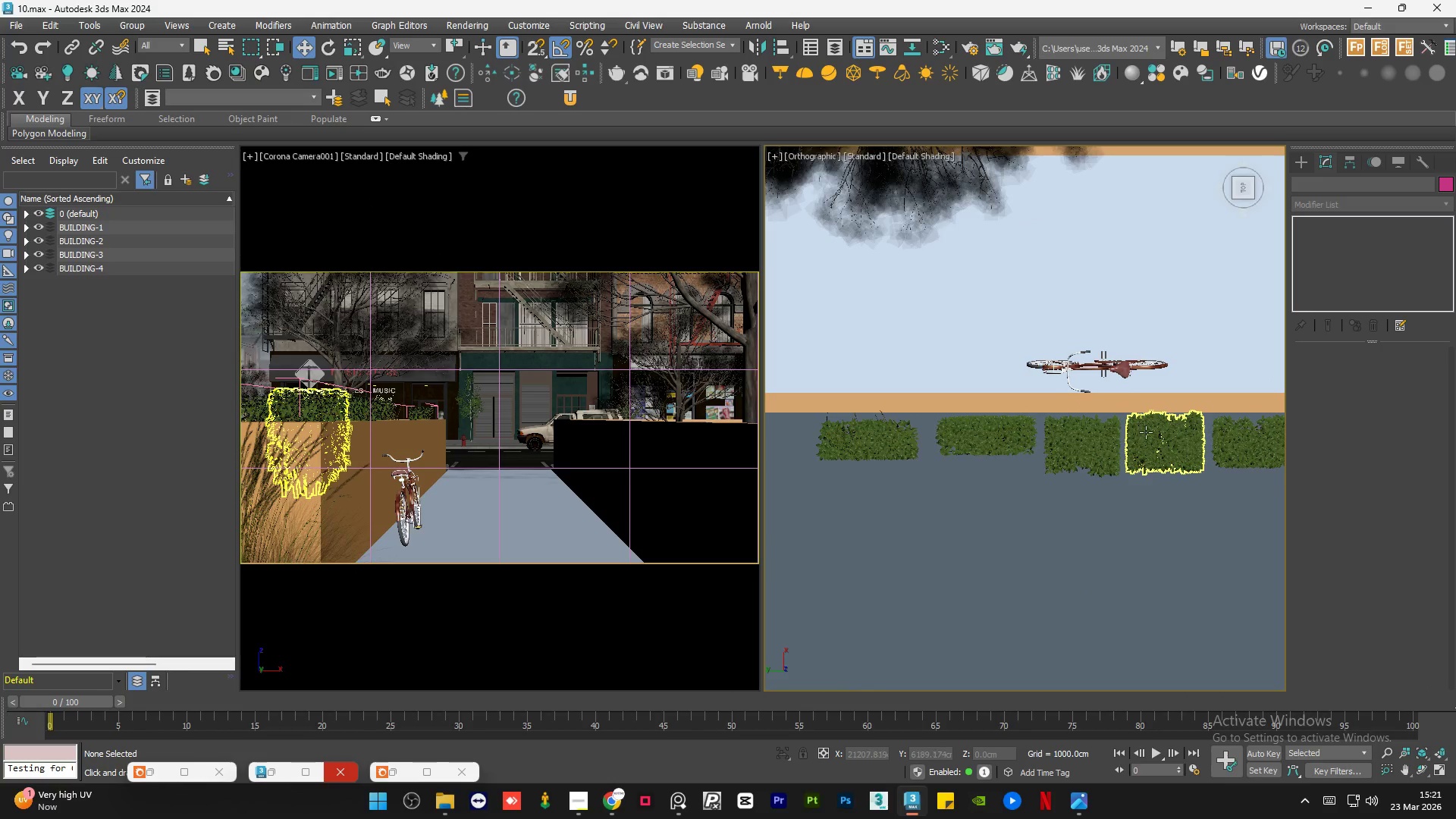 
left_click([1146, 432])
 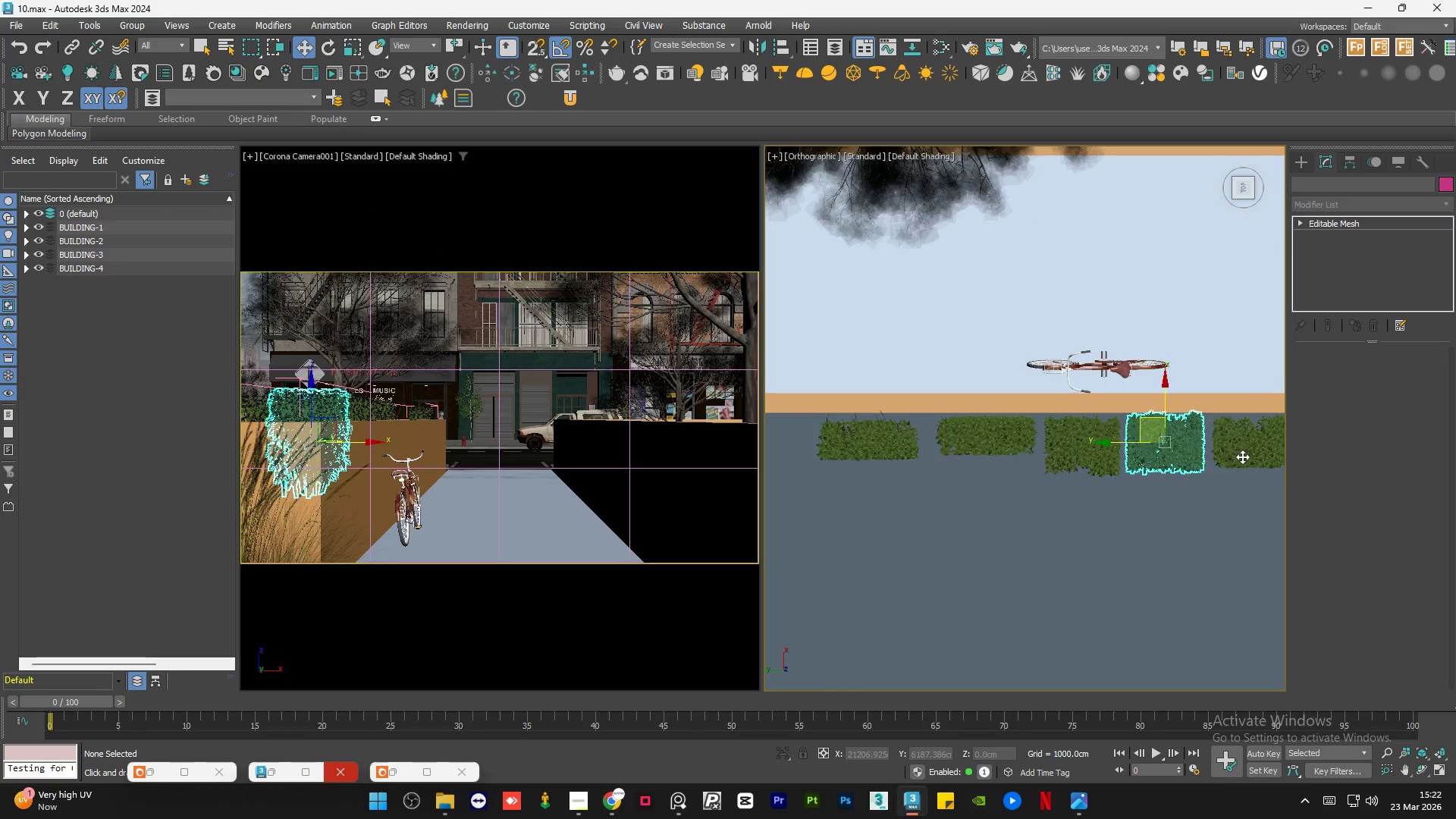 
hold_key(key=ShiftLeft, duration=1.5)
 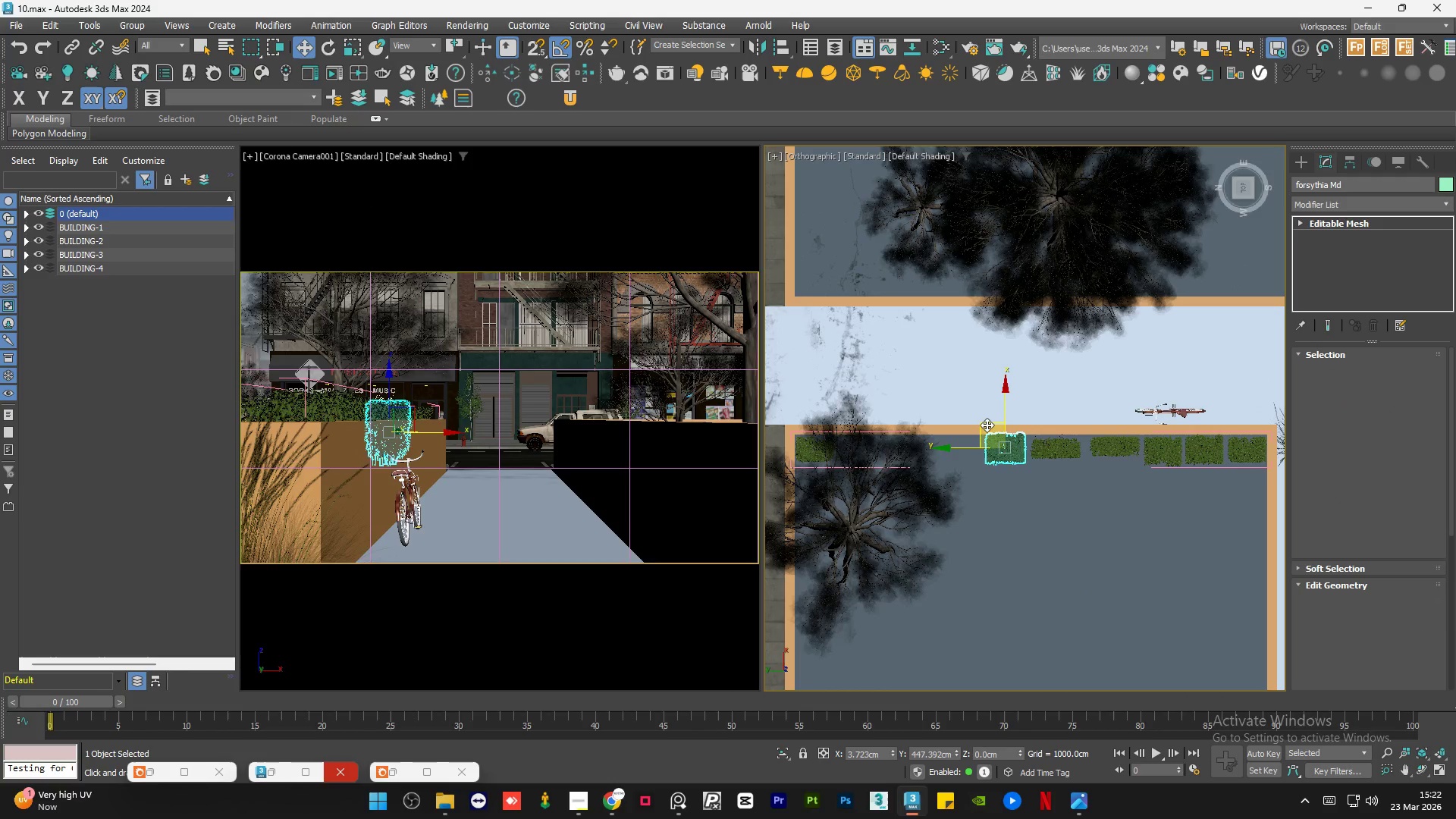 
scroll: coordinate [1244, 457], scroll_direction: down, amount: 2.0
 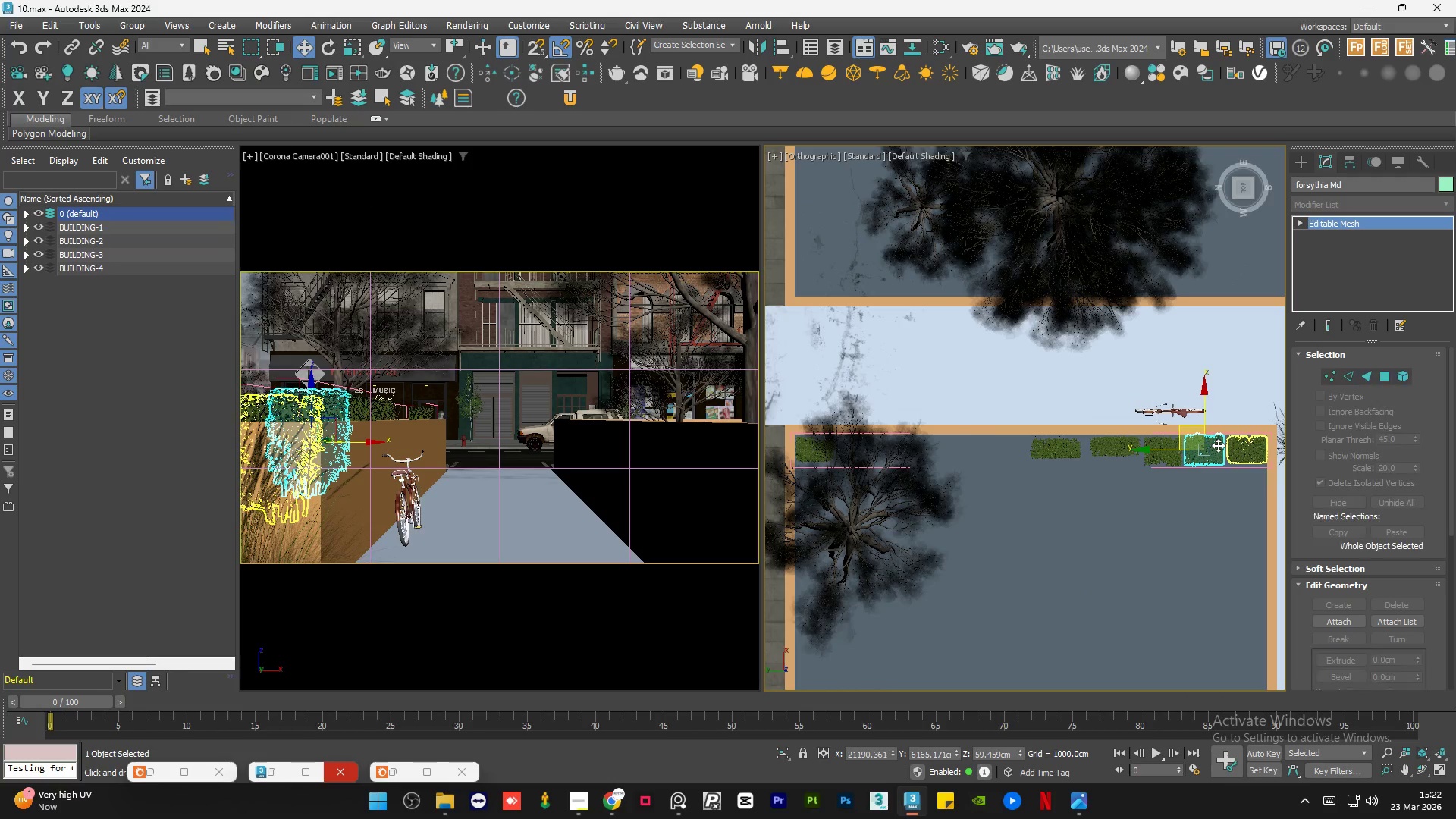 
left_click_drag(start_coordinate=[1187, 426], to_coordinate=[990, 428])
 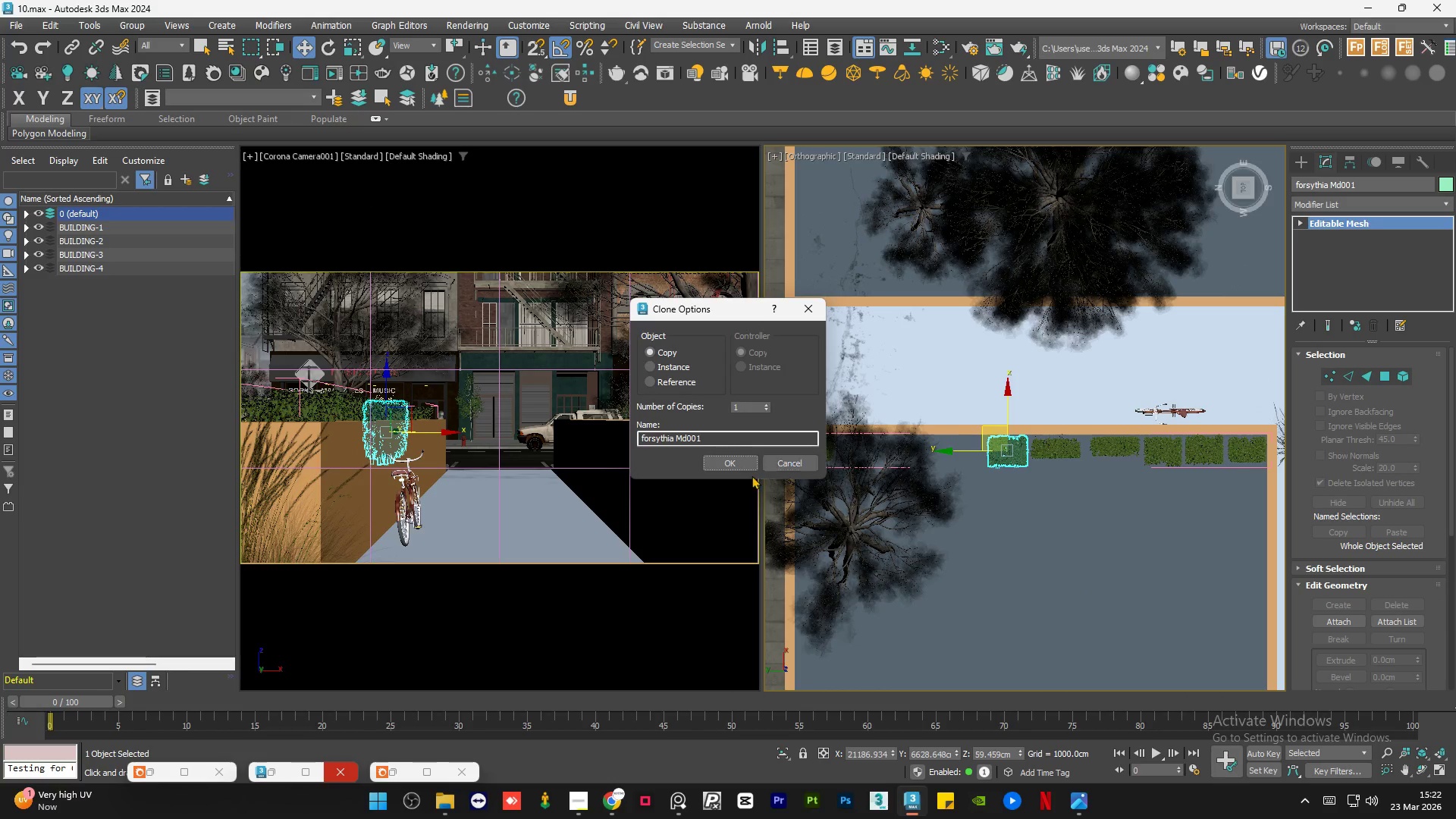 
key(Shift+ShiftLeft)
 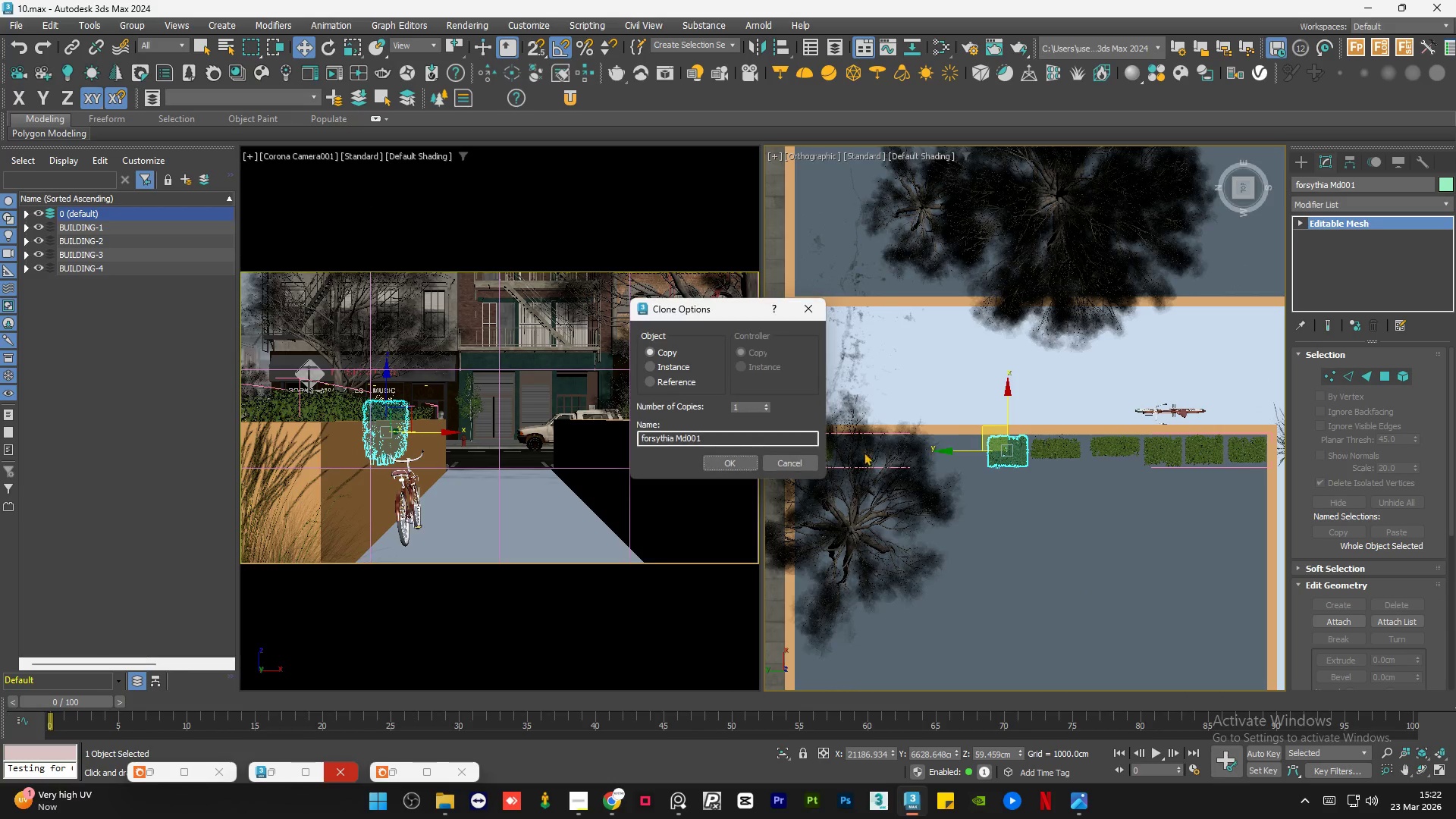 
left_click([734, 463])
 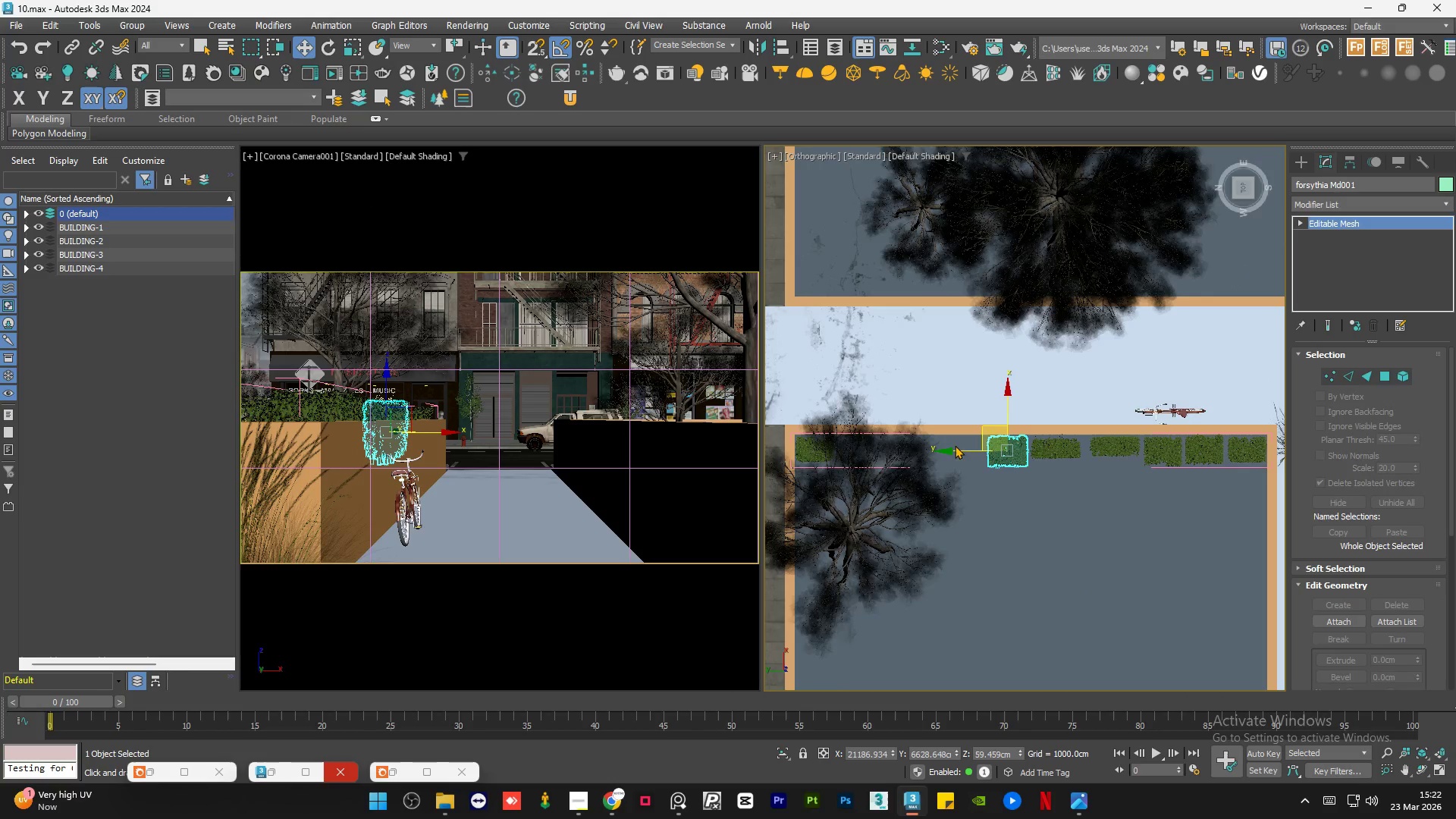 
scroll: coordinate [1038, 447], scroll_direction: up, amount: 5.0
 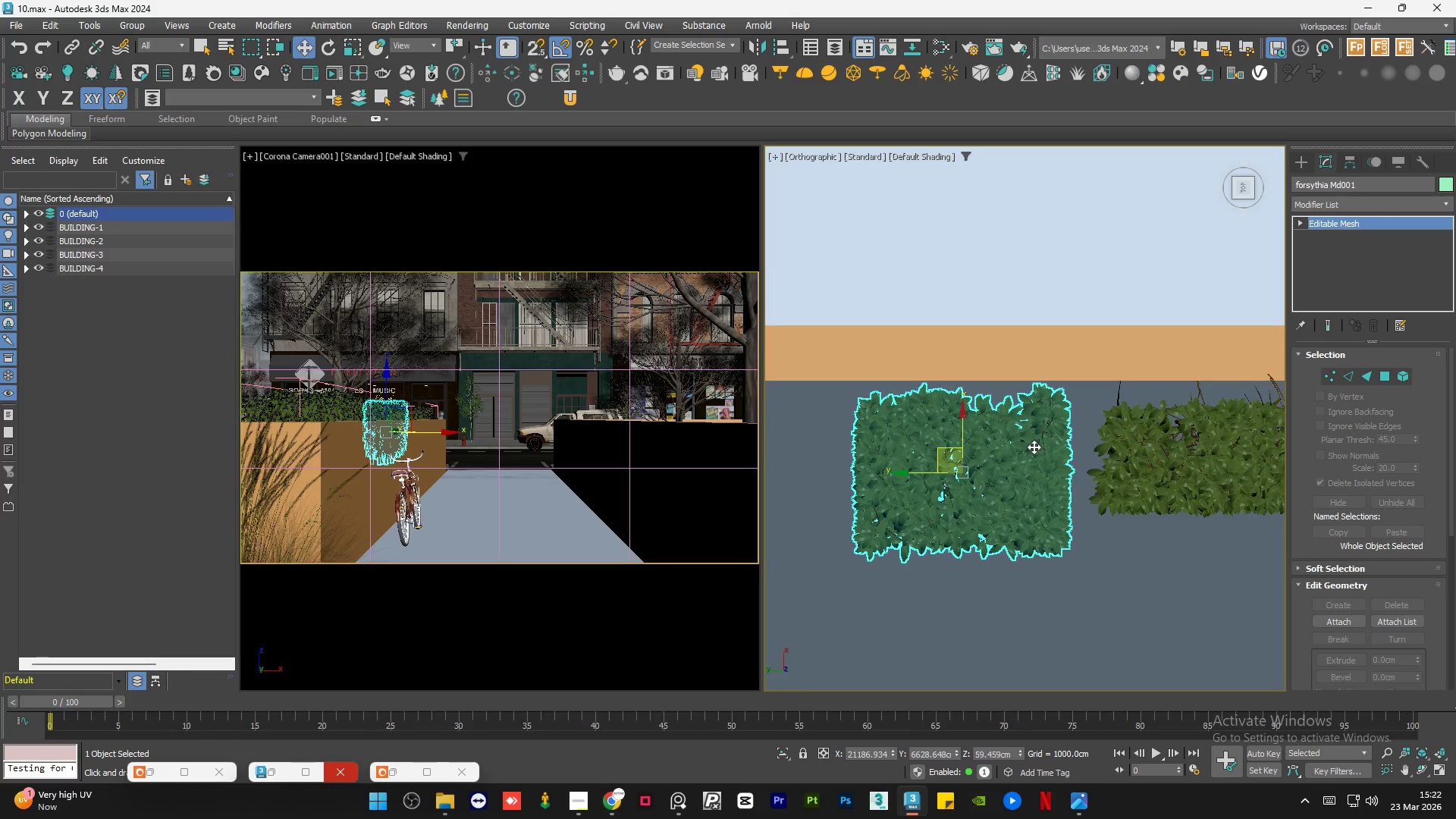 
key(E)
 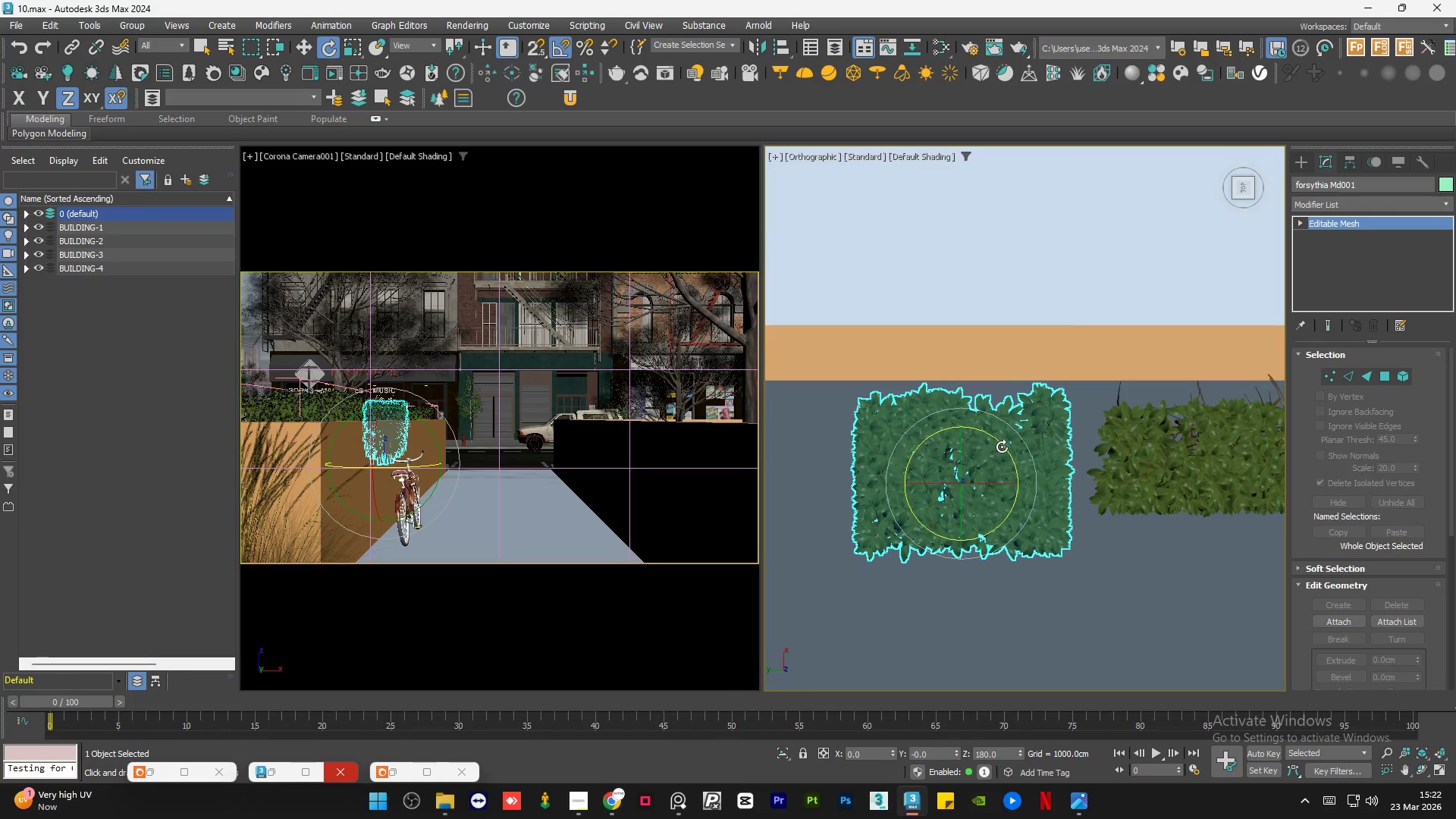 
left_click_drag(start_coordinate=[1003, 446], to_coordinate=[886, 372])
 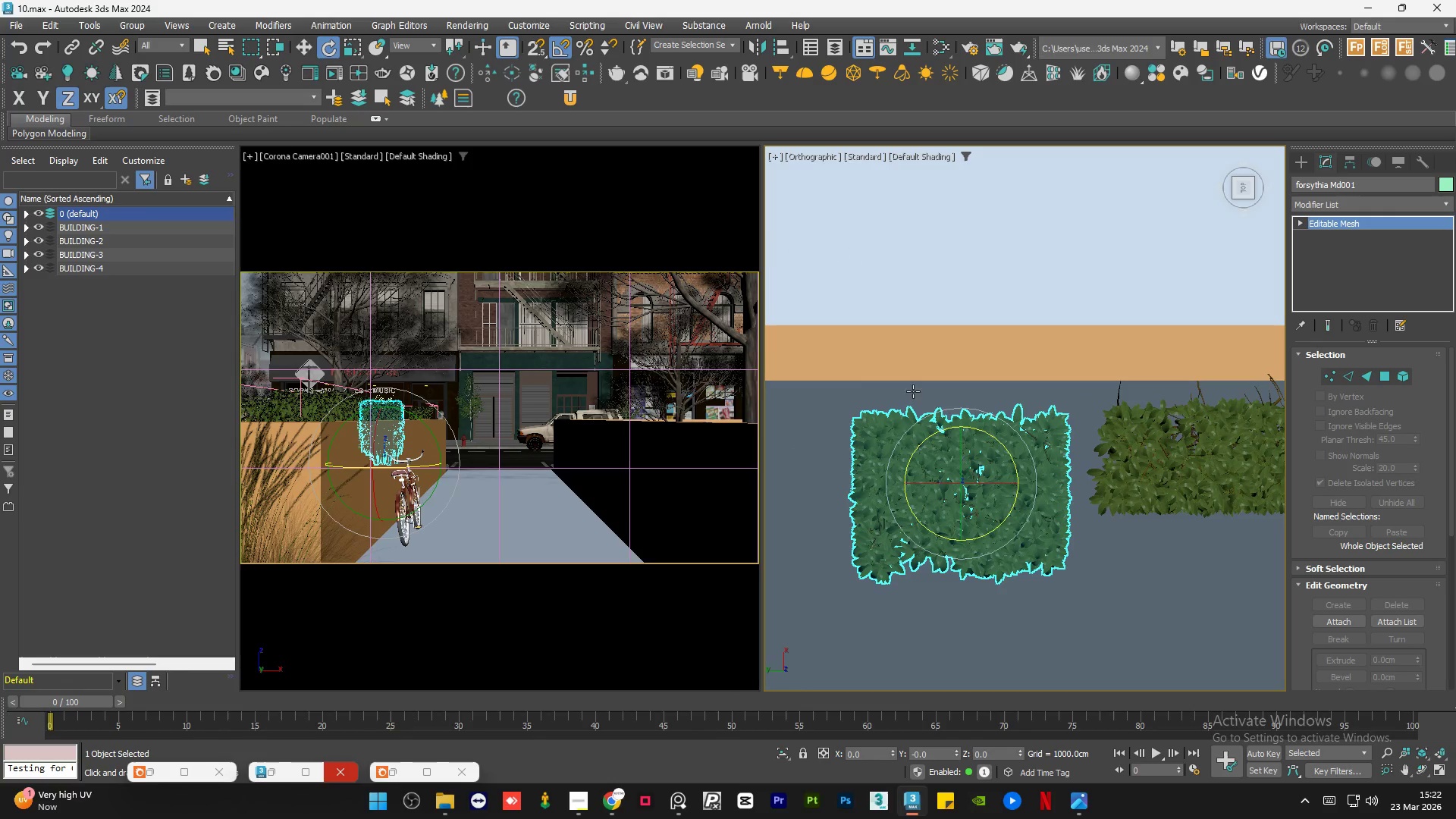 
key(W)
 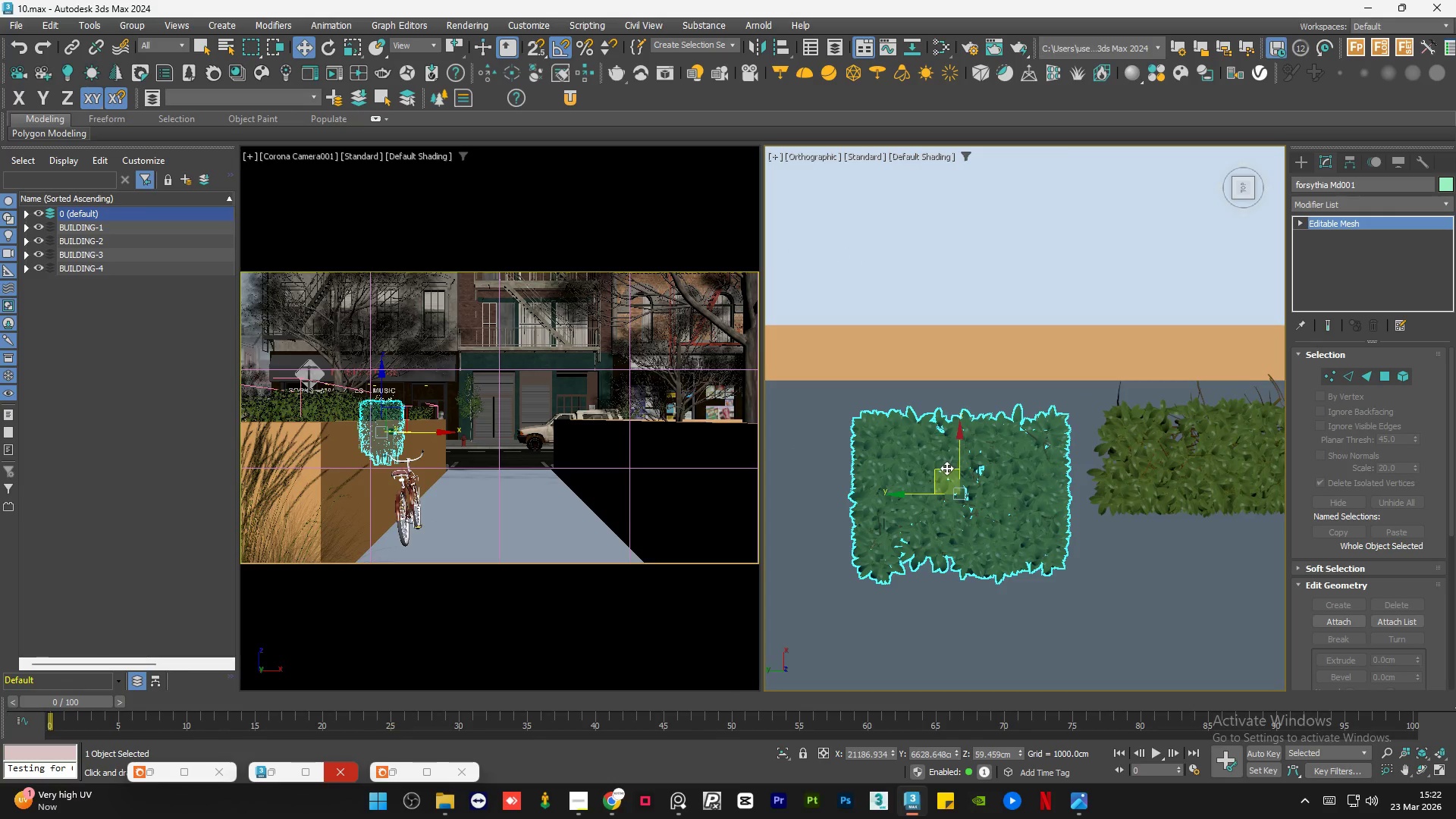 
left_click_drag(start_coordinate=[946, 469], to_coordinate=[943, 458])
 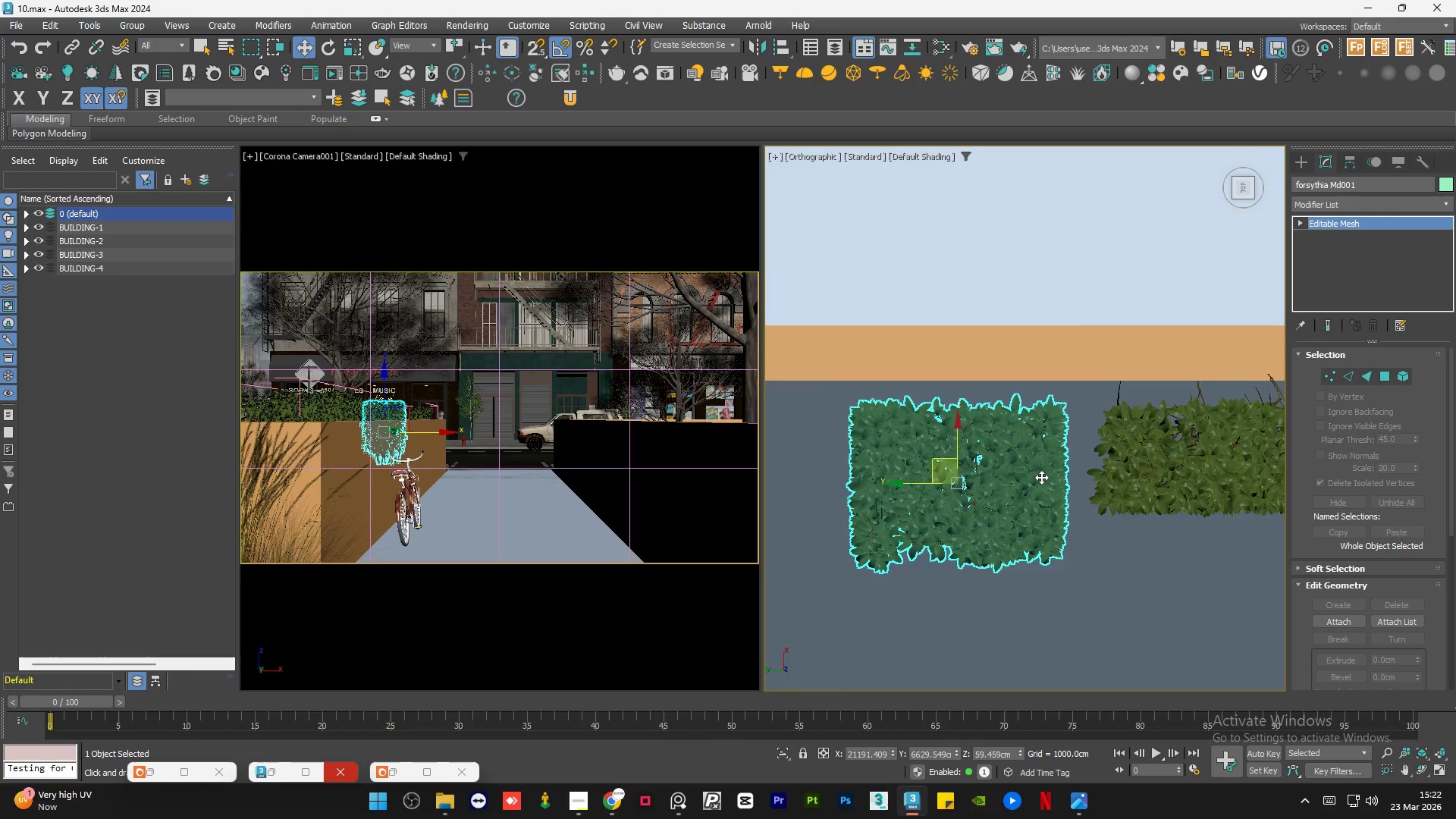 
hold_key(key=AltLeft, duration=1.26)
scroll: coordinate [1066, 541], scroll_direction: down, amount: 3.0
 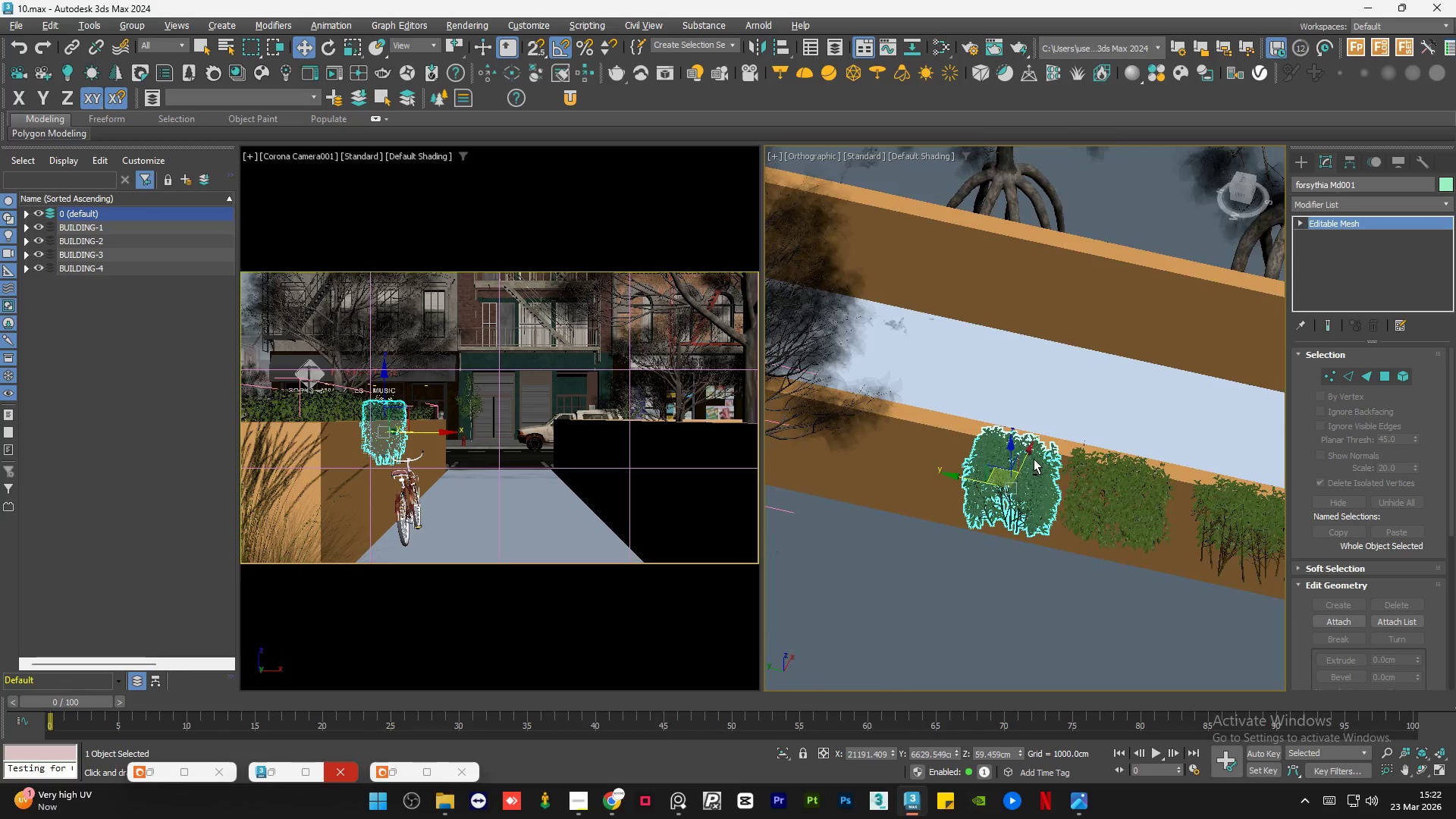 
left_click_drag(start_coordinate=[1012, 433], to_coordinate=[1012, 439])
 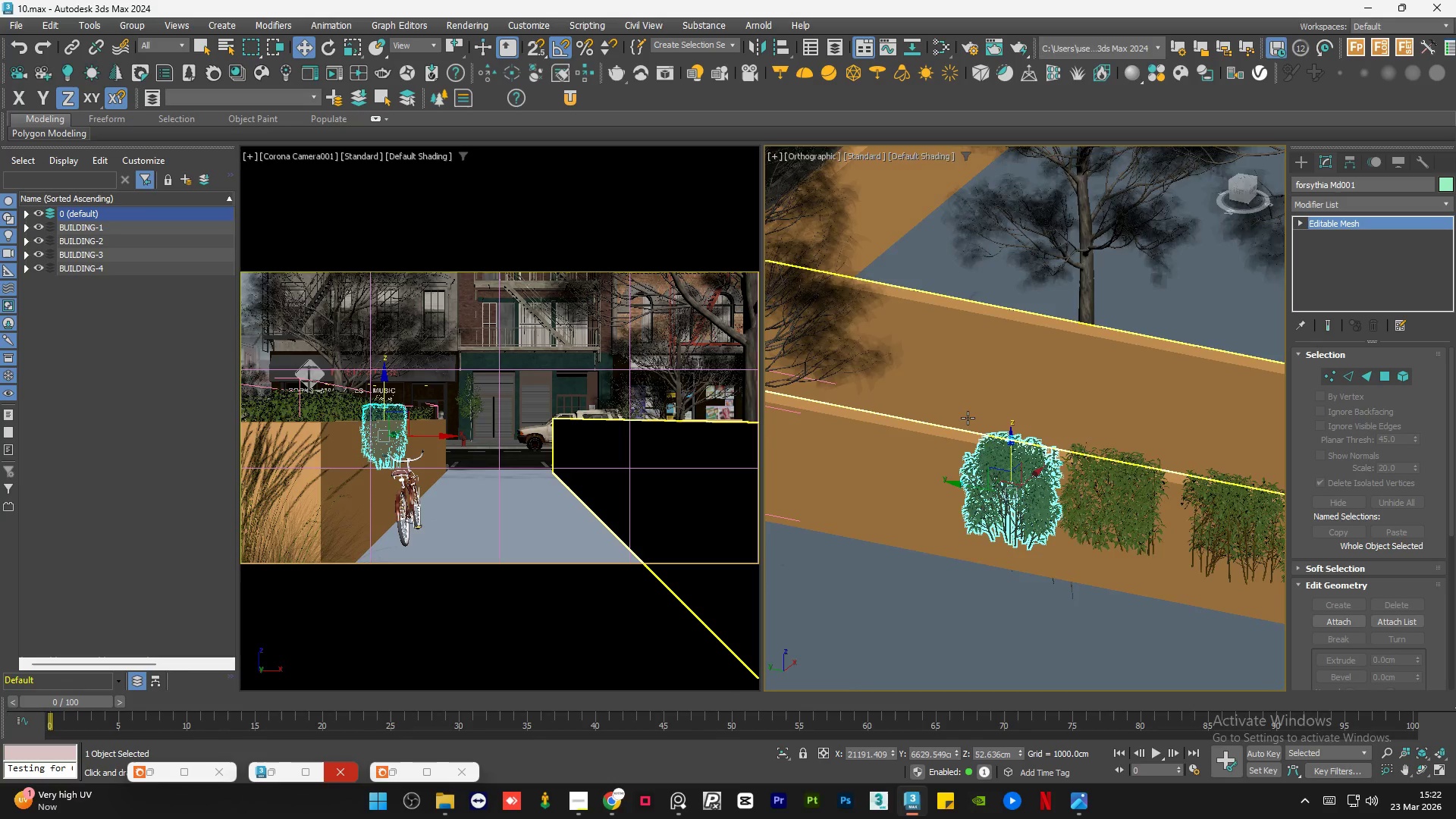 
left_click([1105, 469])
 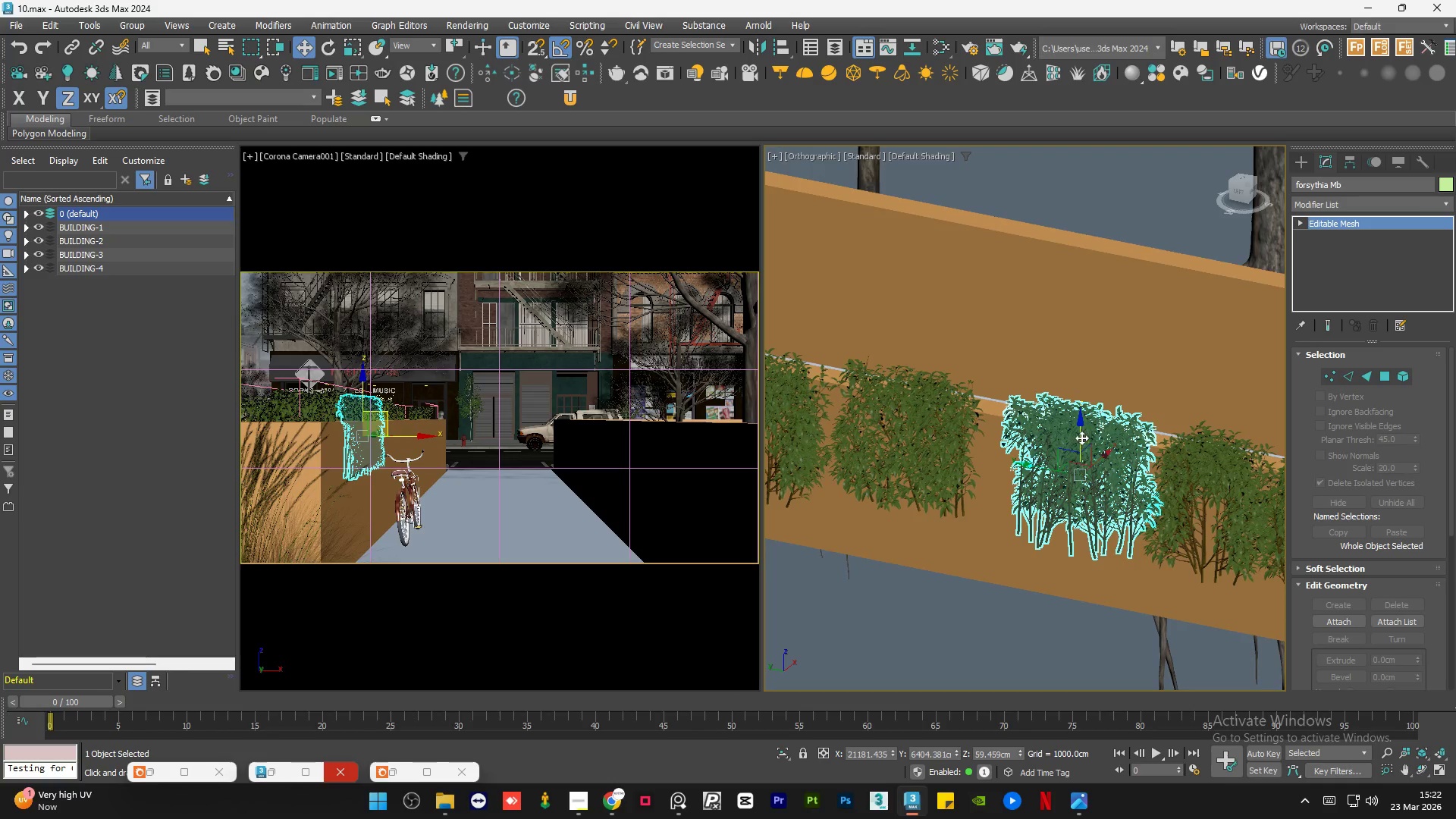 
scroll: coordinate [1105, 469], scroll_direction: up, amount: 1.0
 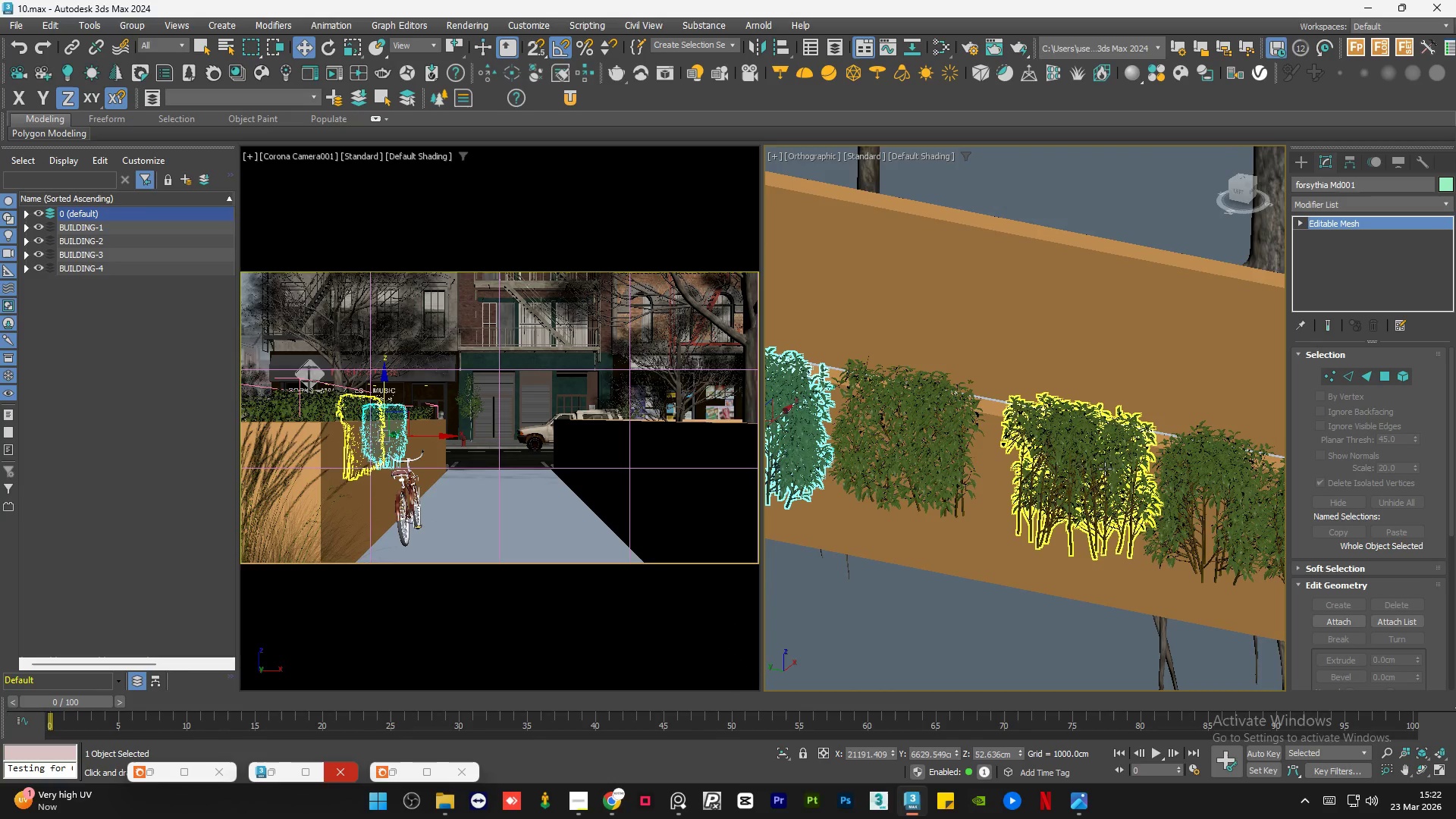 
left_click_drag(start_coordinate=[1080, 436], to_coordinate=[1084, 444])
 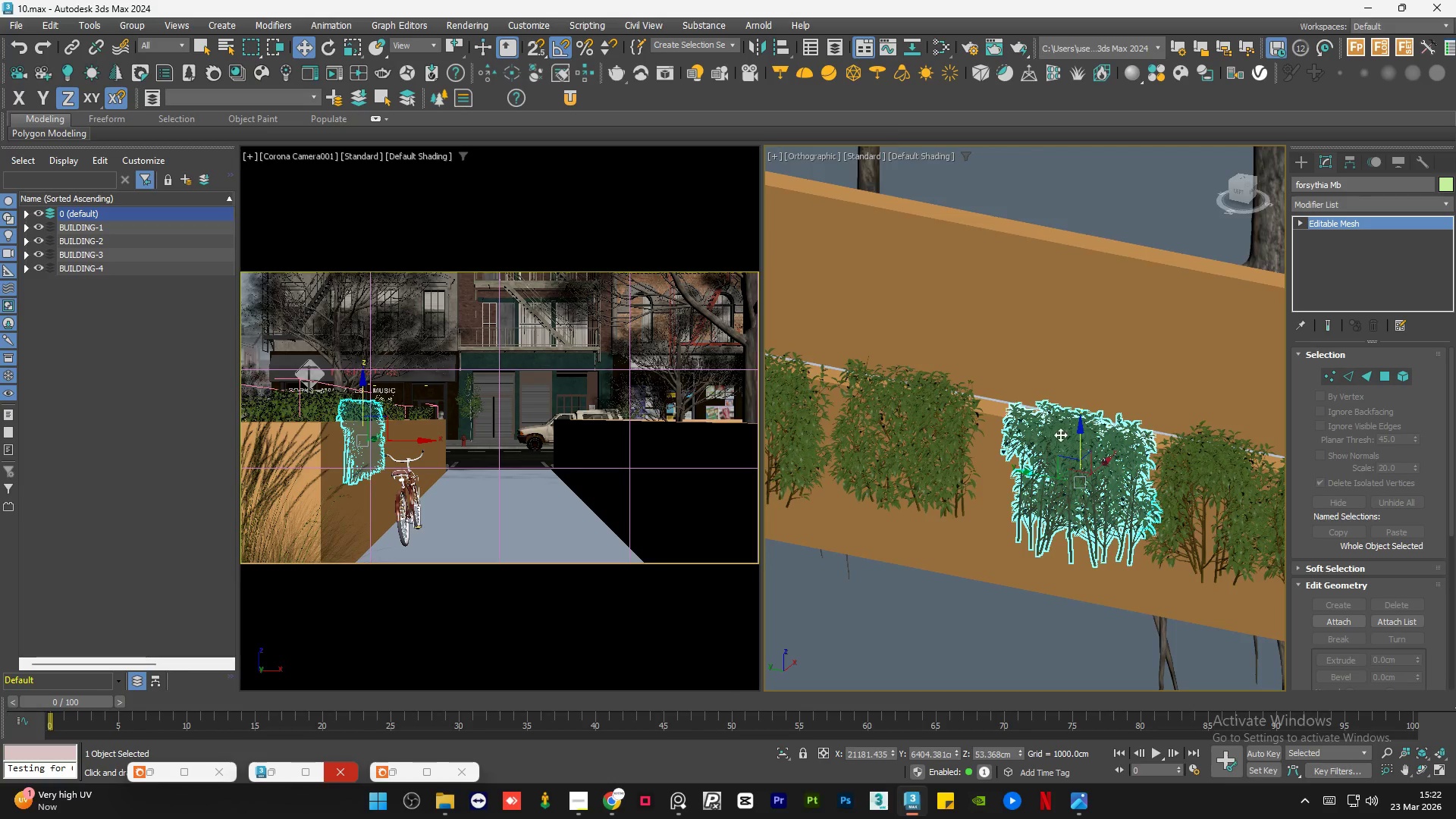 
scroll: coordinate [1037, 425], scroll_direction: down, amount: 2.0
 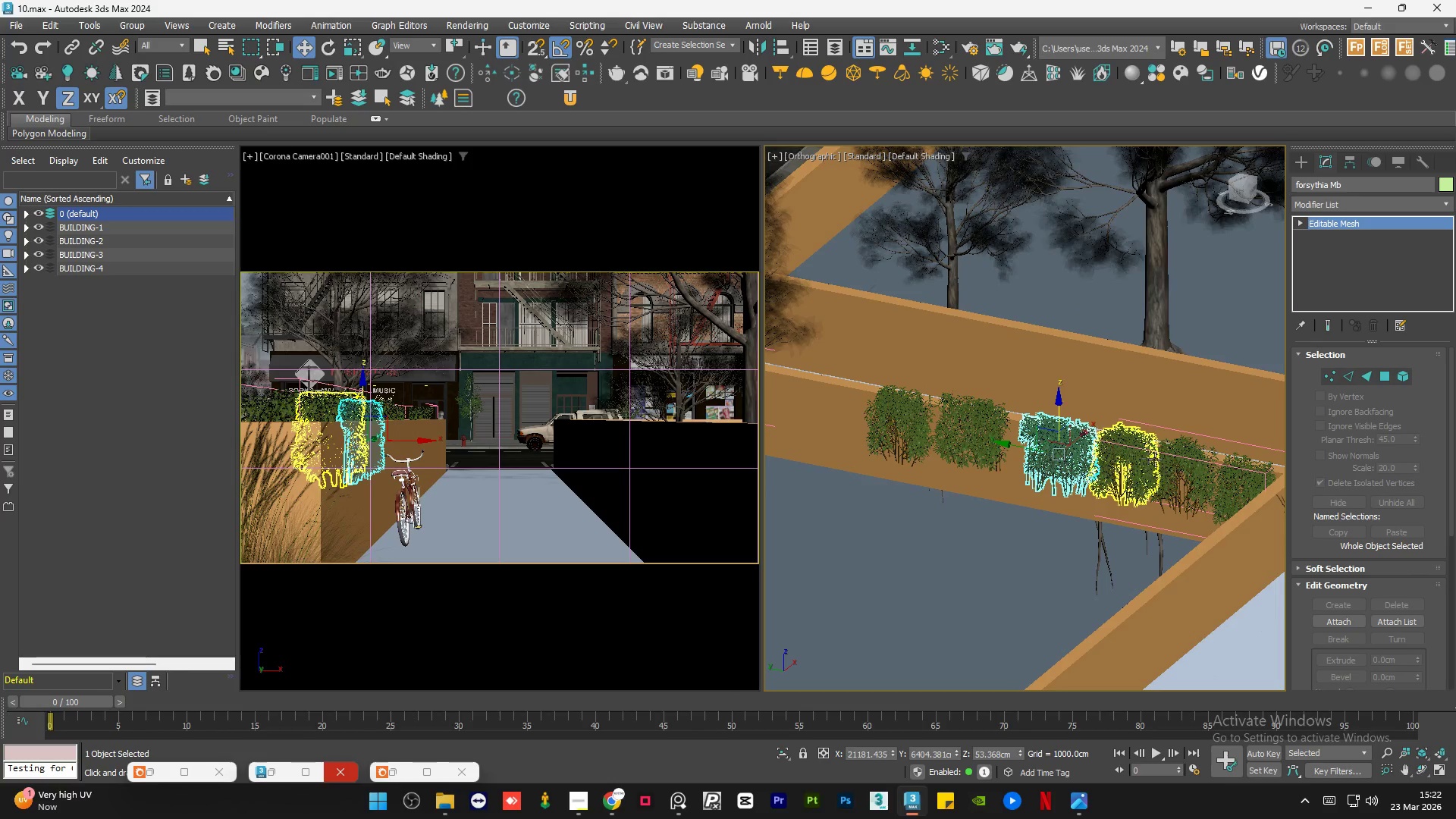 
scroll: coordinate [1175, 462], scroll_direction: up, amount: 1.0
 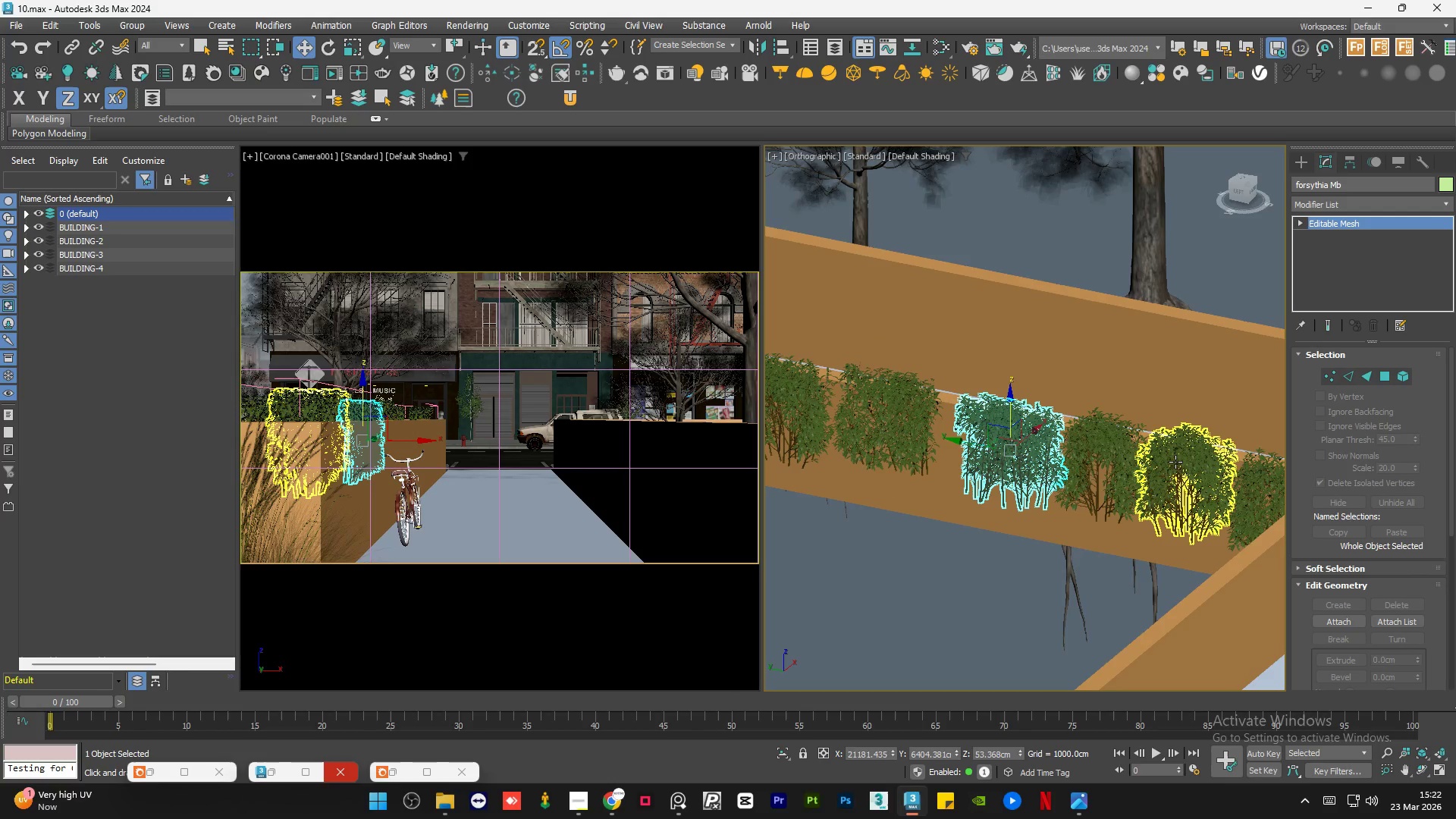 
left_click([1175, 462])
 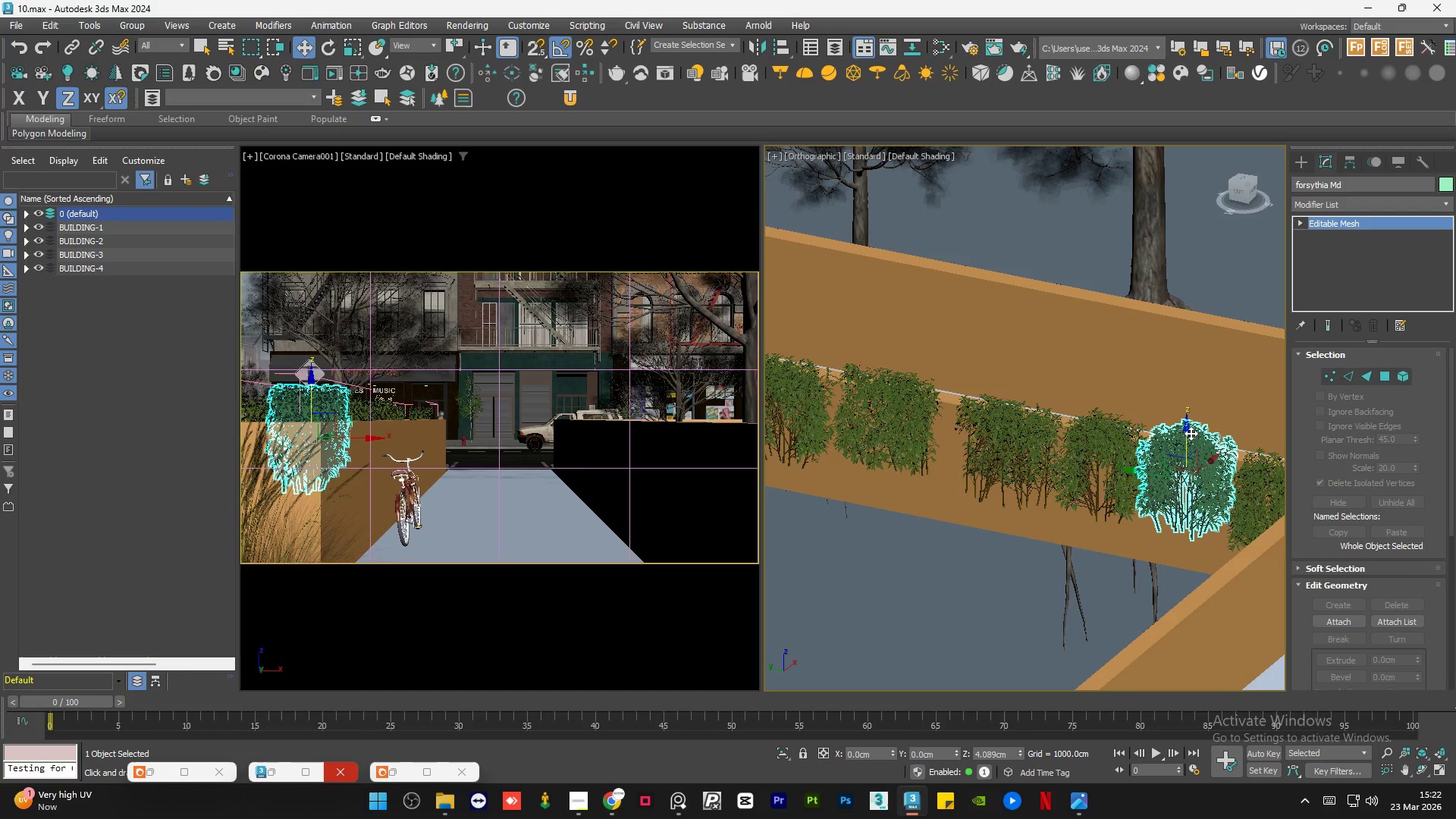 
key(Control+Z)
 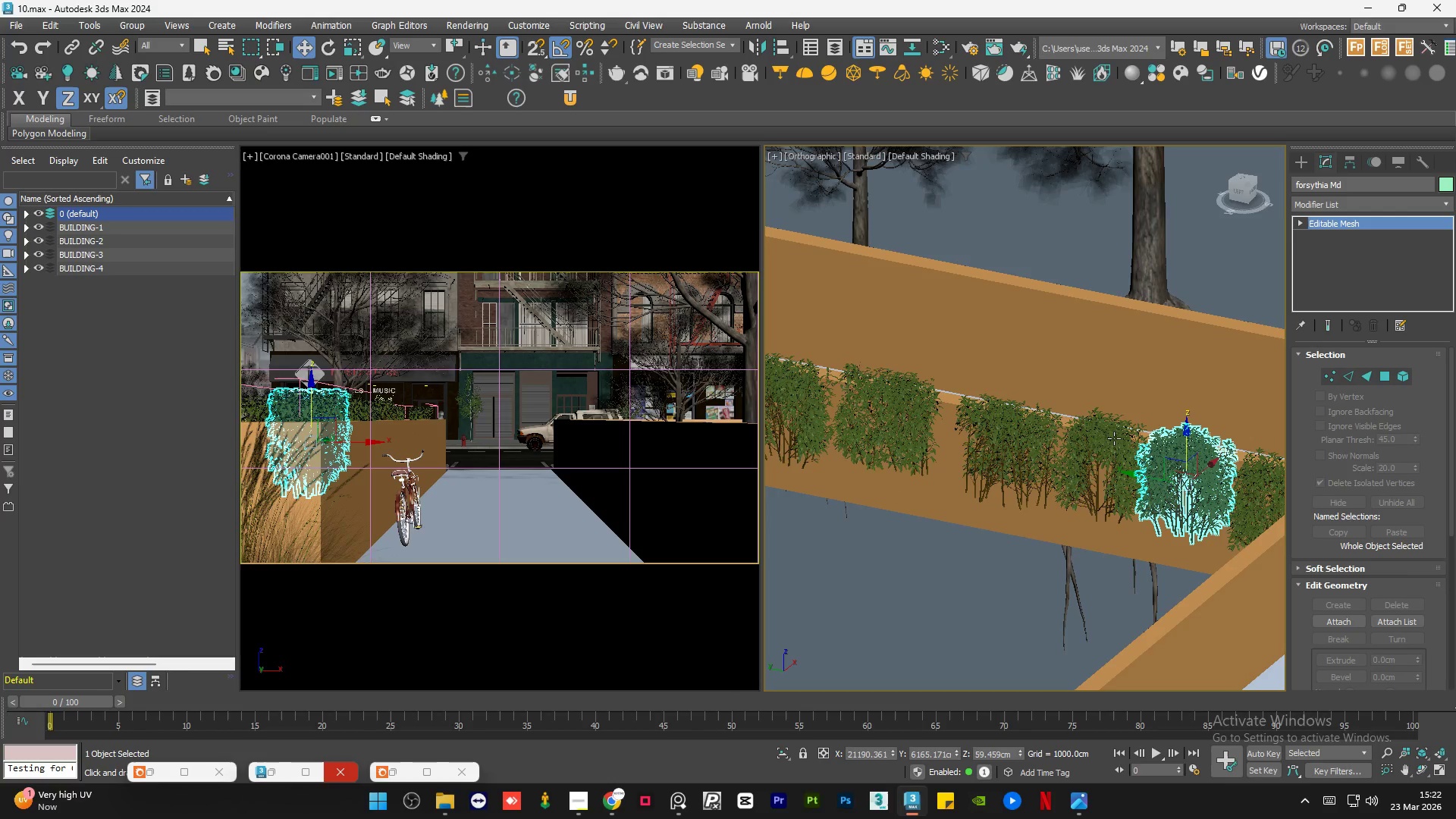 
left_click([1114, 438])
 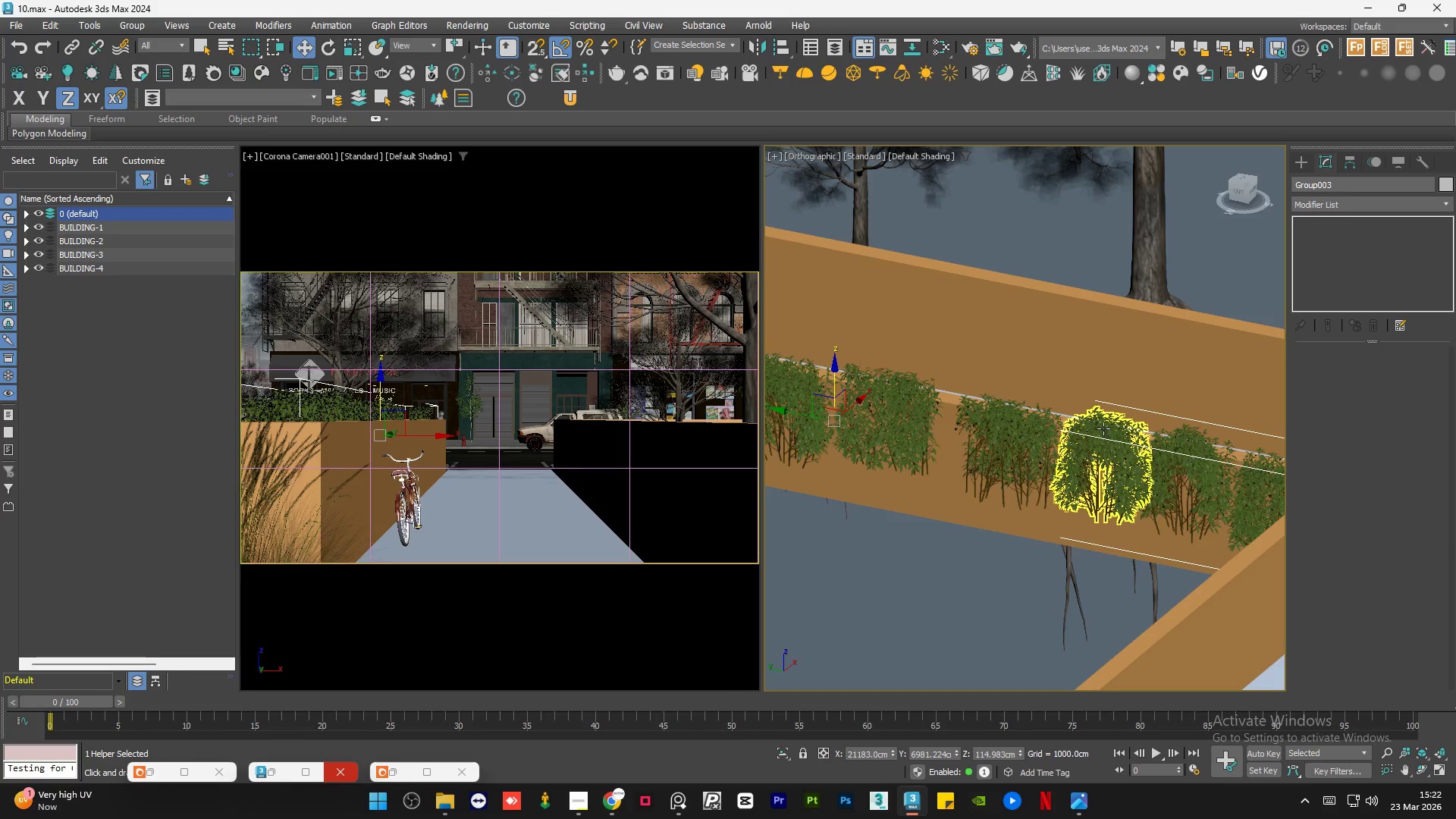 
left_click([1098, 423])
 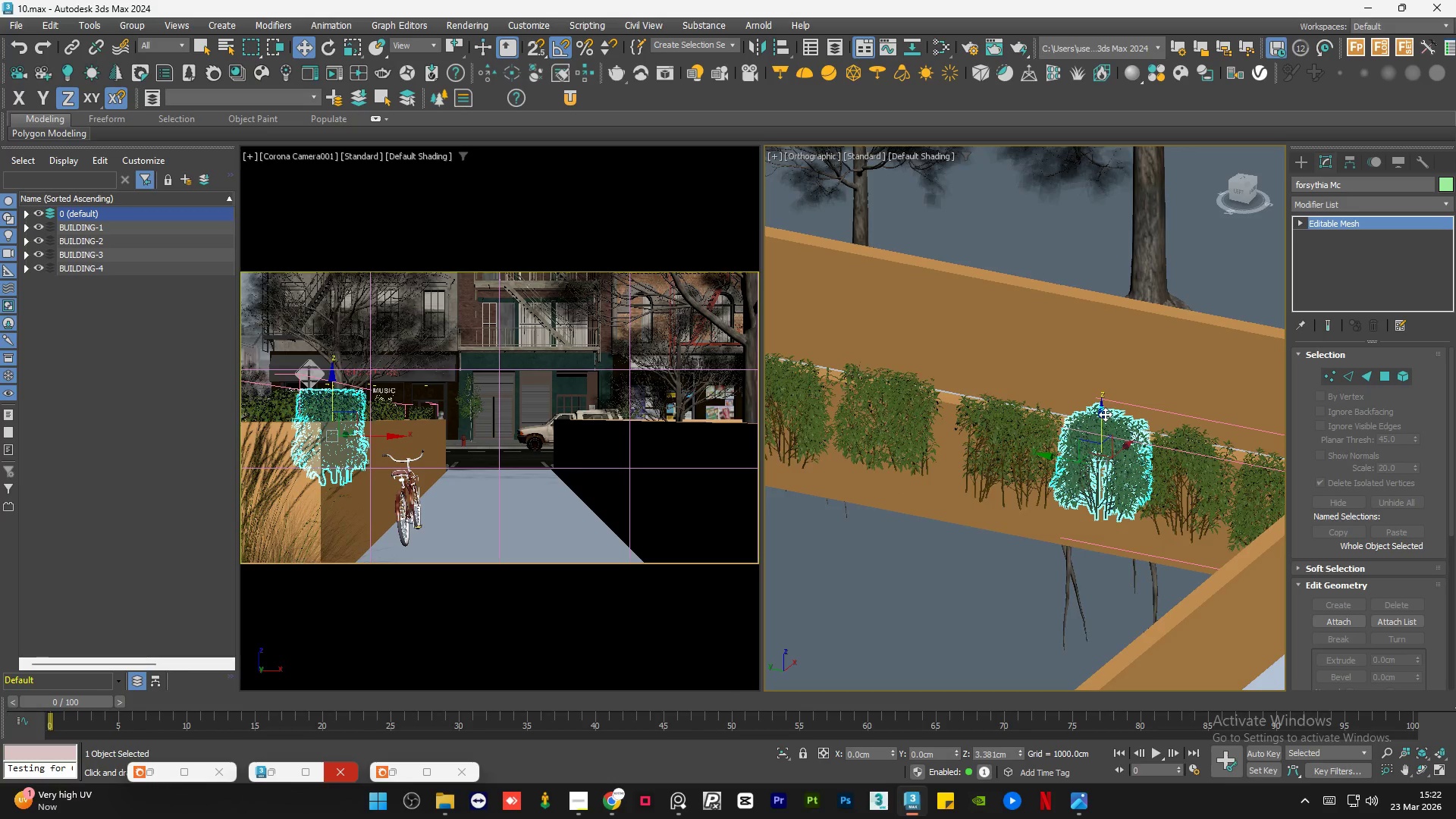 
key(Control+Z)
 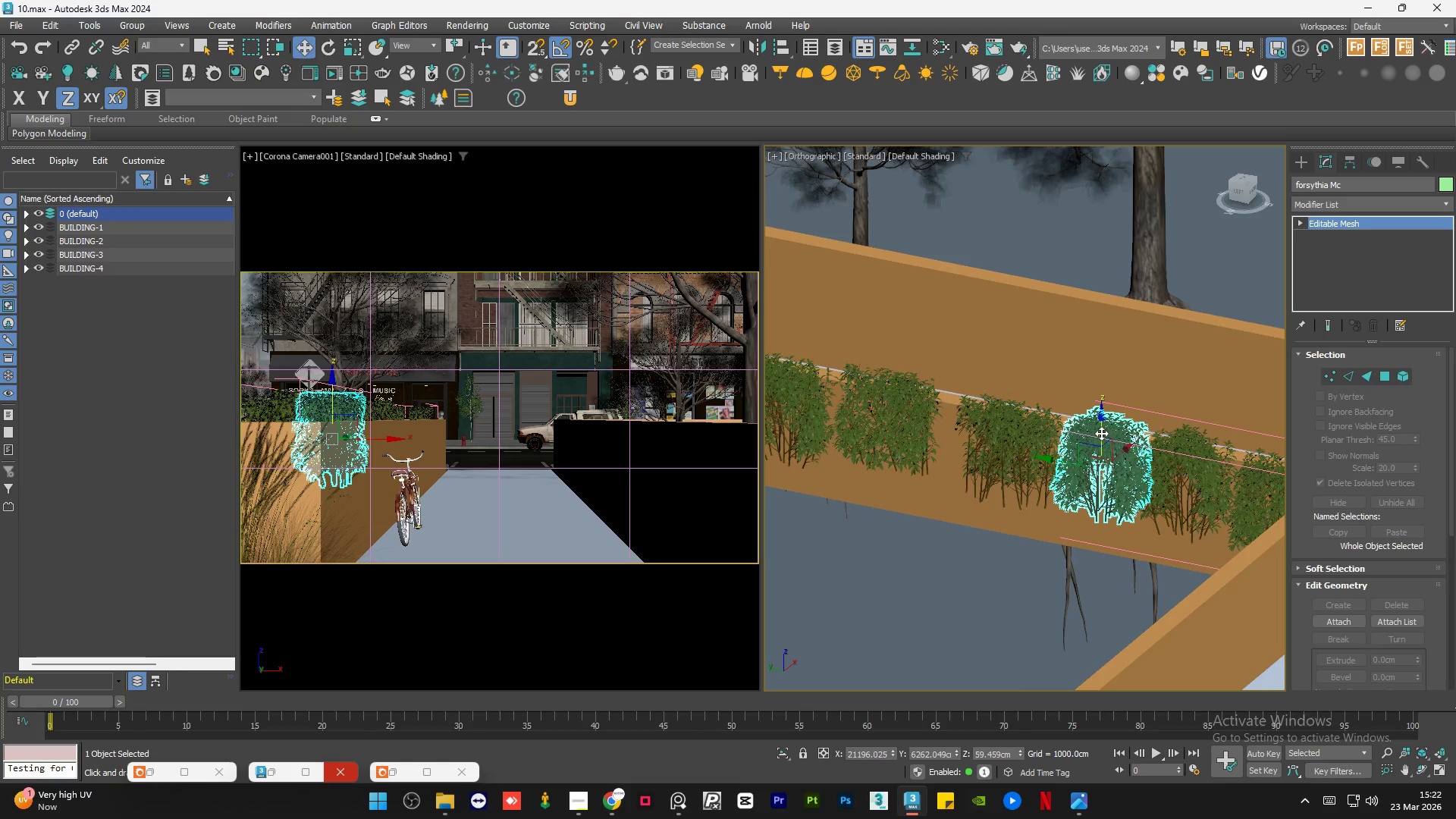 
left_click_drag(start_coordinate=[1100, 428], to_coordinate=[1104, 444])
 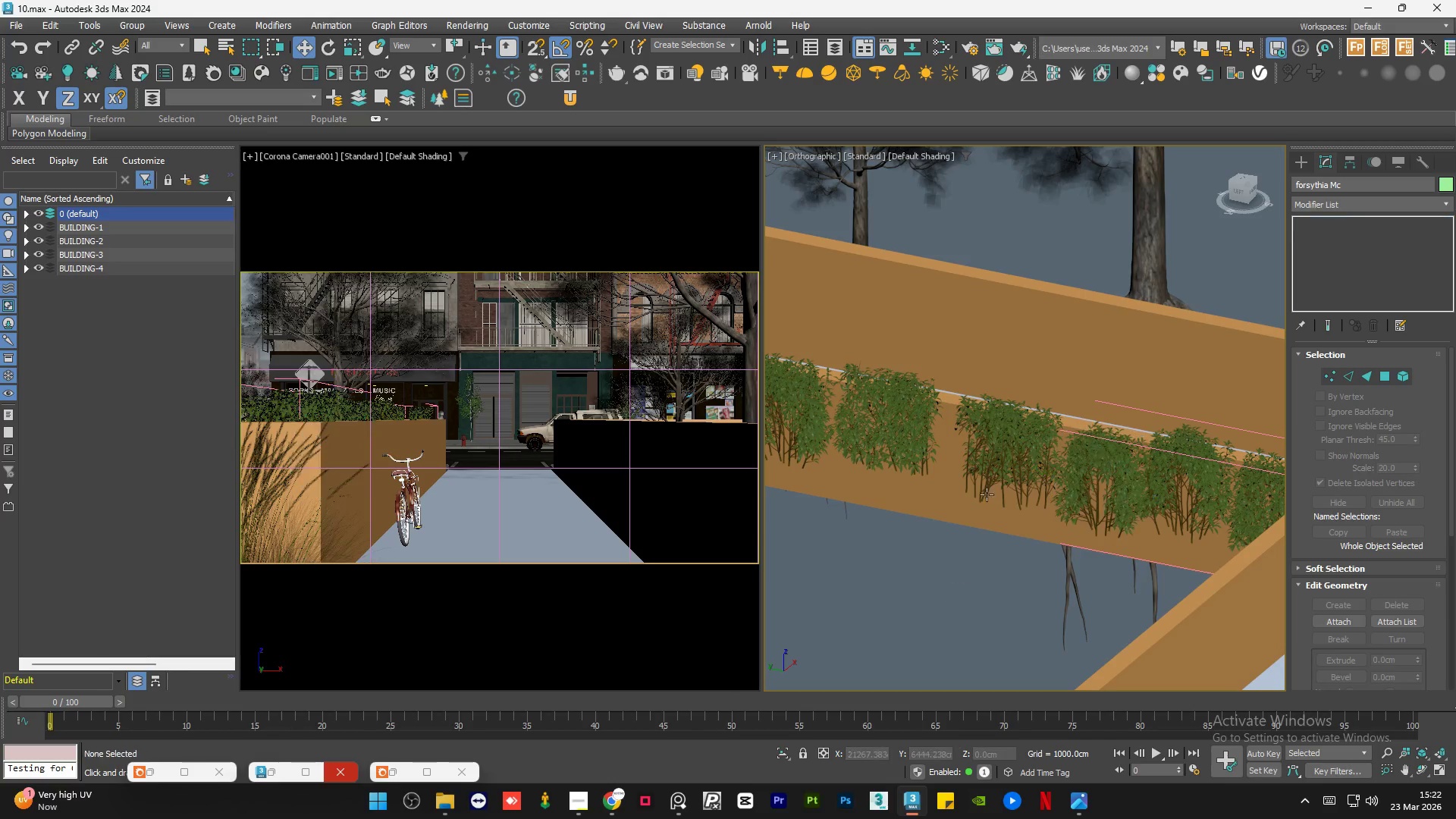 
double_click([1009, 434])
 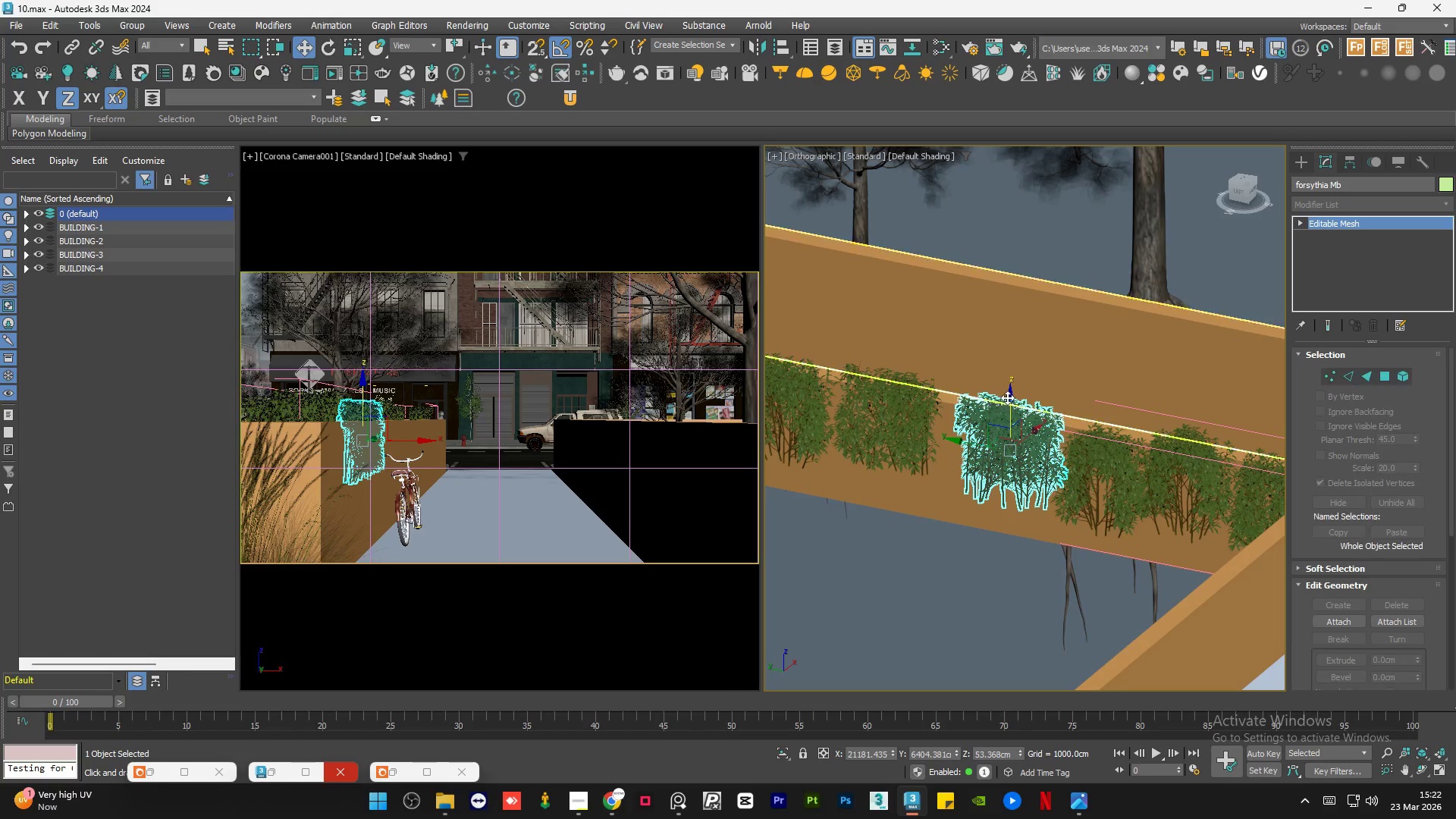 
left_click_drag(start_coordinate=[1009, 397], to_coordinate=[1013, 404])
 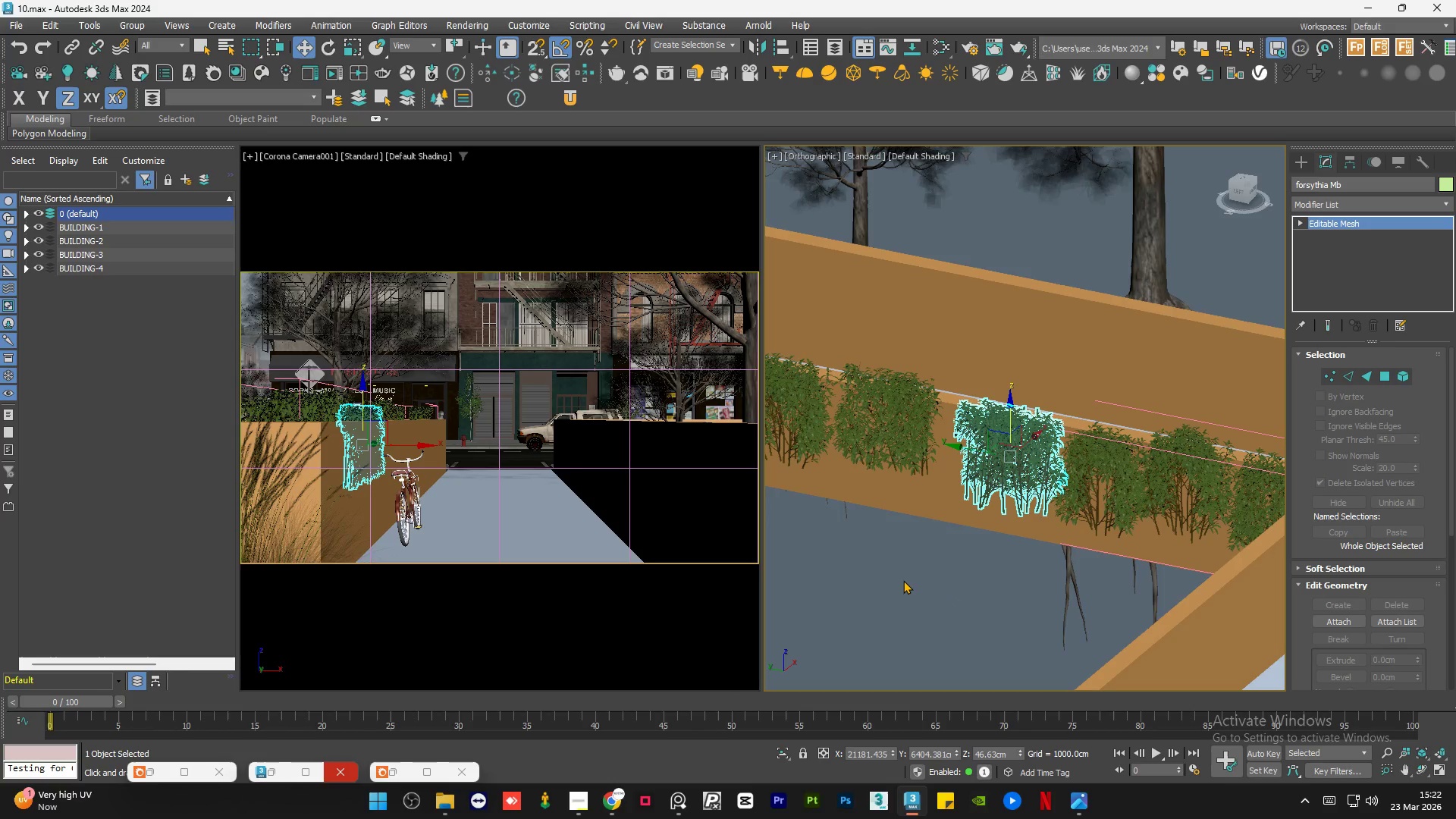 
left_click([901, 583])
 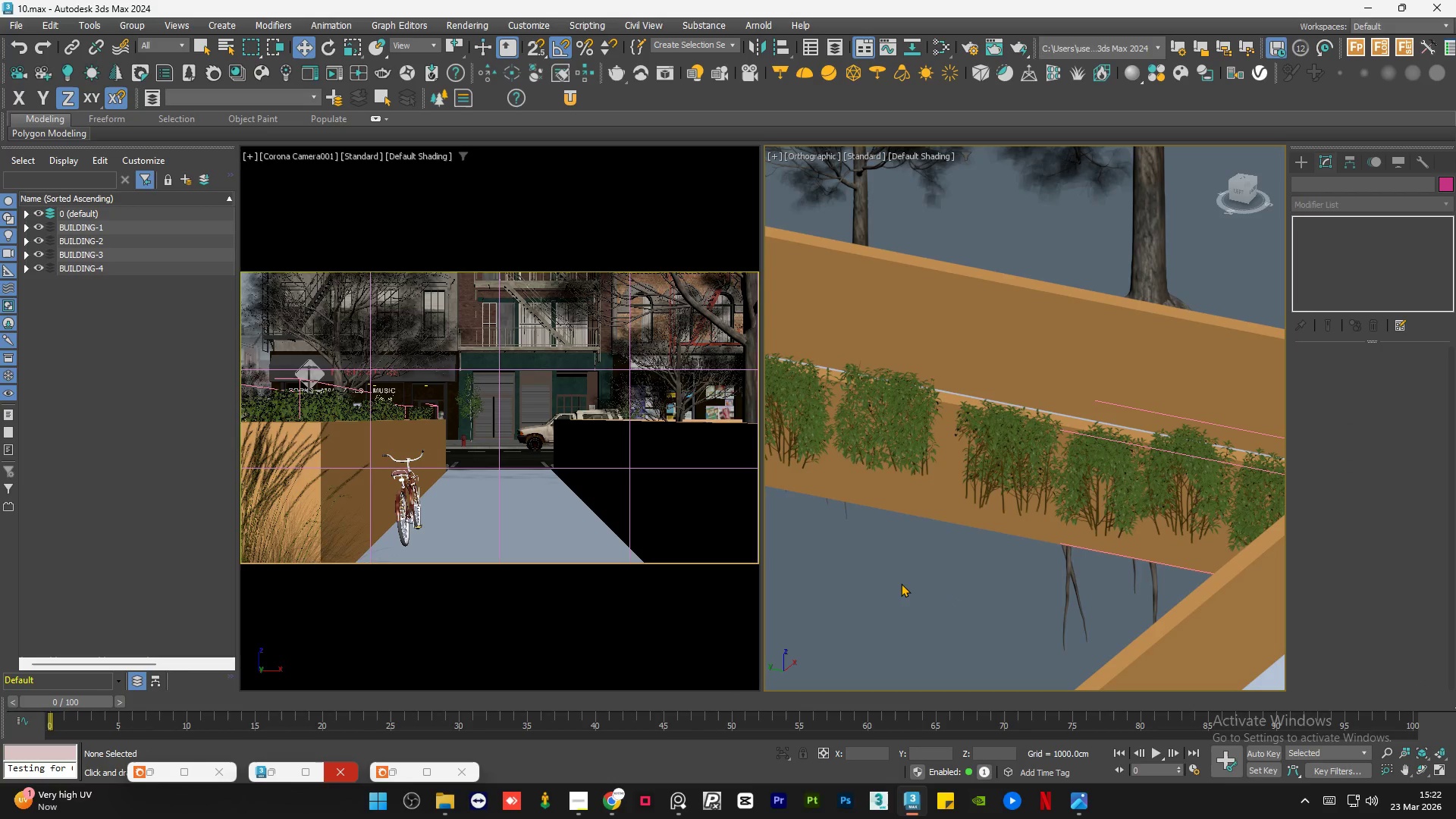 
scroll: coordinate [1100, 516], scroll_direction: down, amount: 3.0
 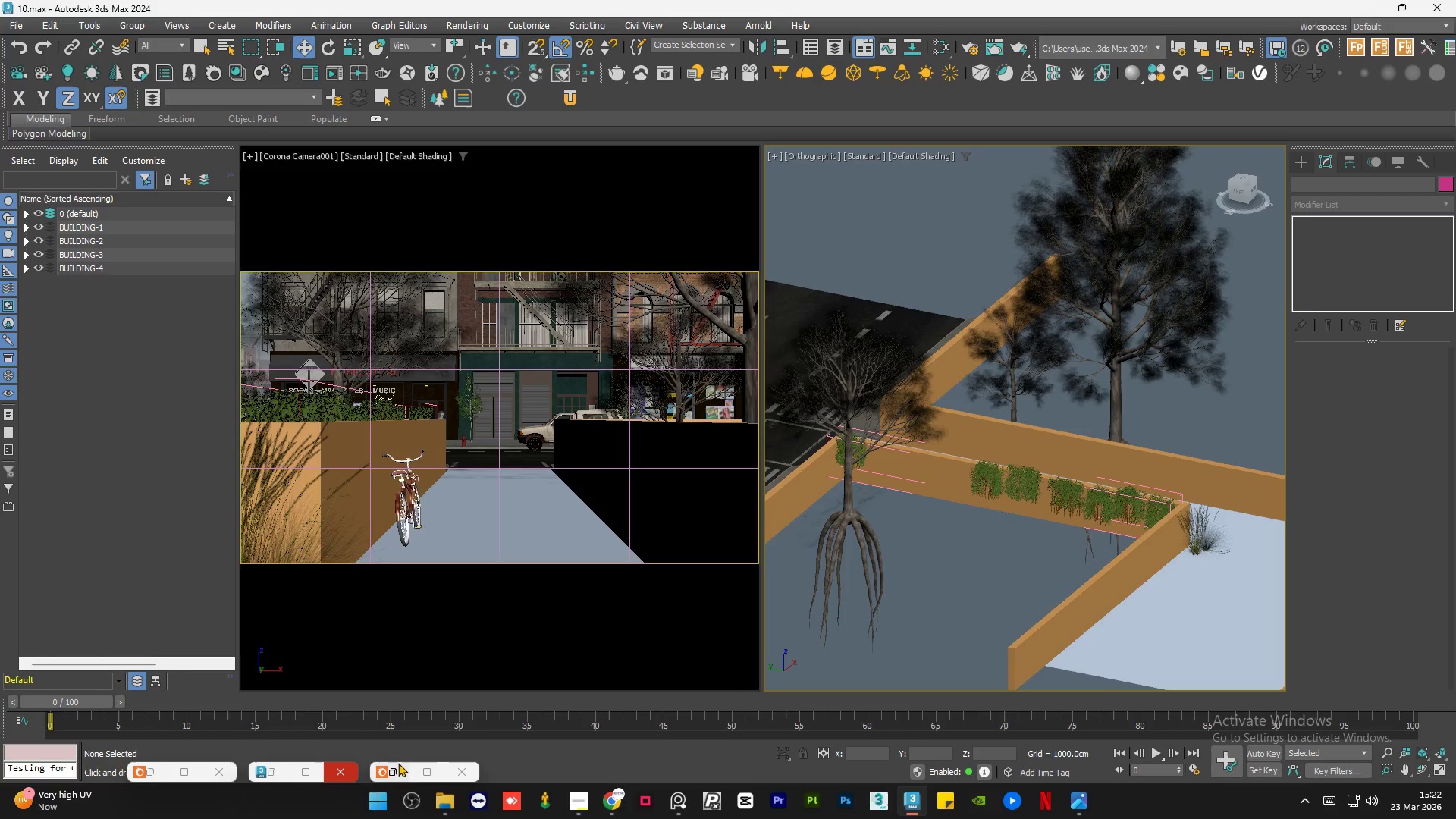 
left_click([397, 767])
 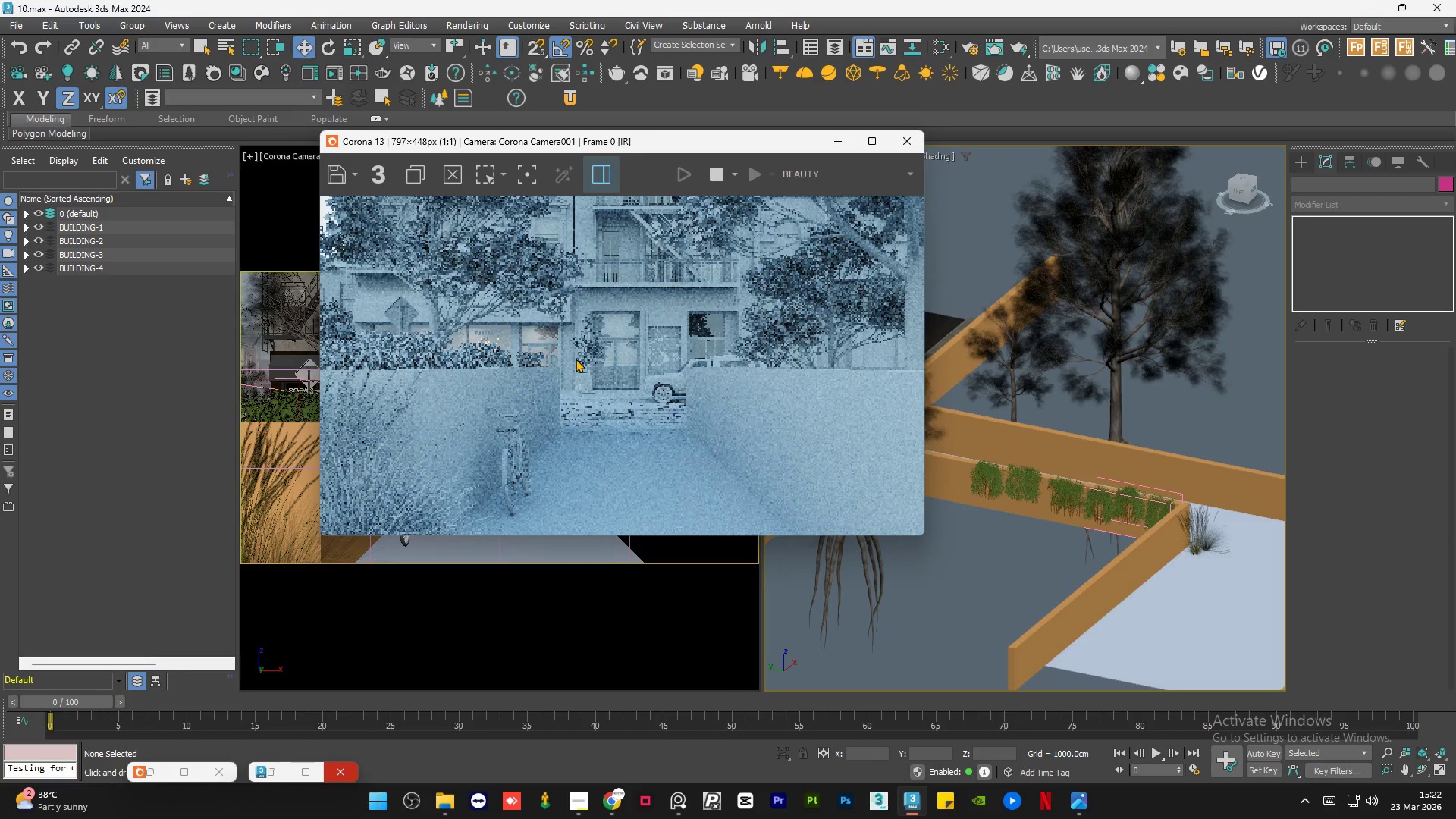 
scroll: coordinate [576, 359], scroll_direction: down, amount: 1.0
 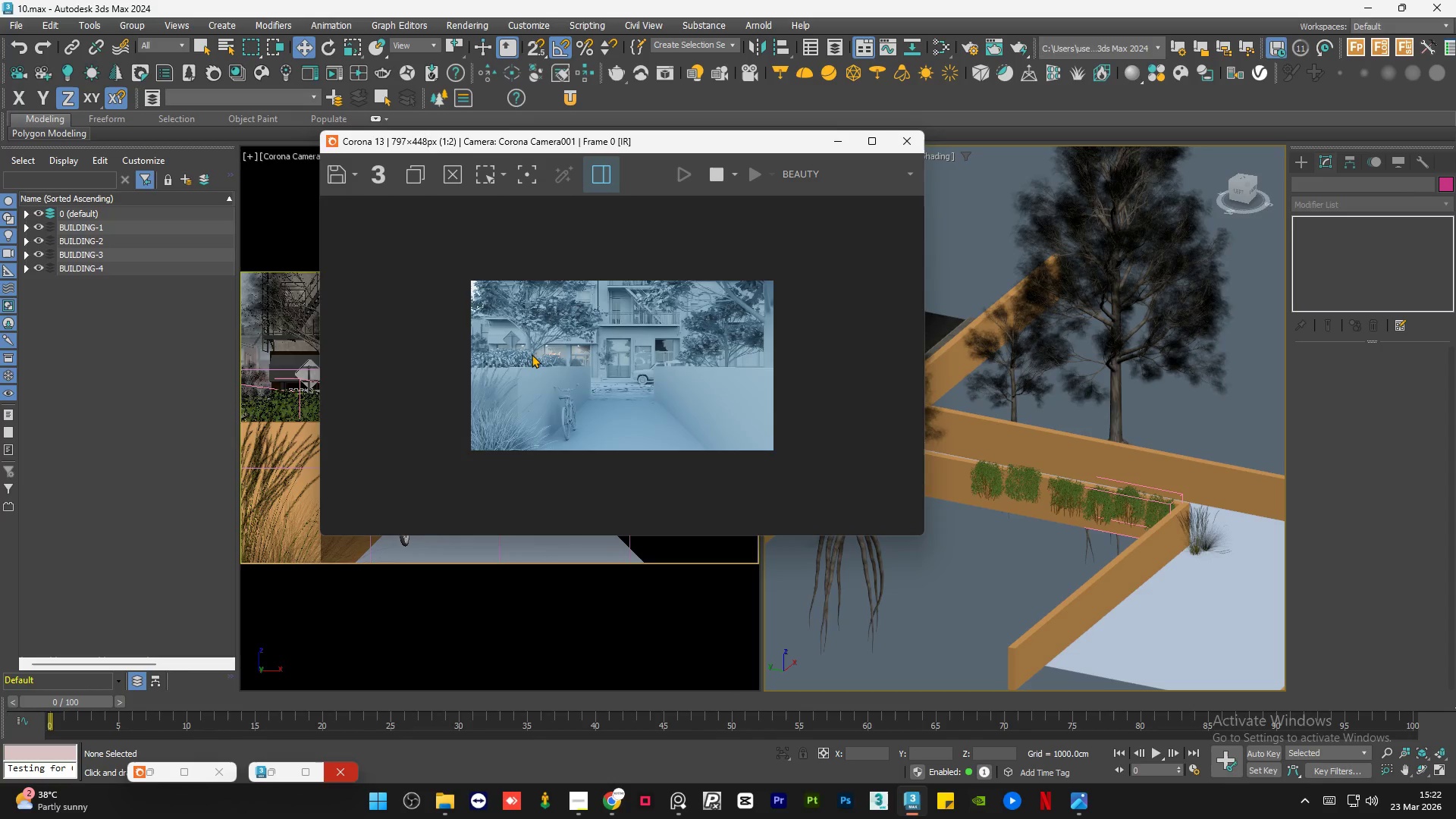 
scroll: coordinate [455, 370], scroll_direction: up, amount: 2.0
 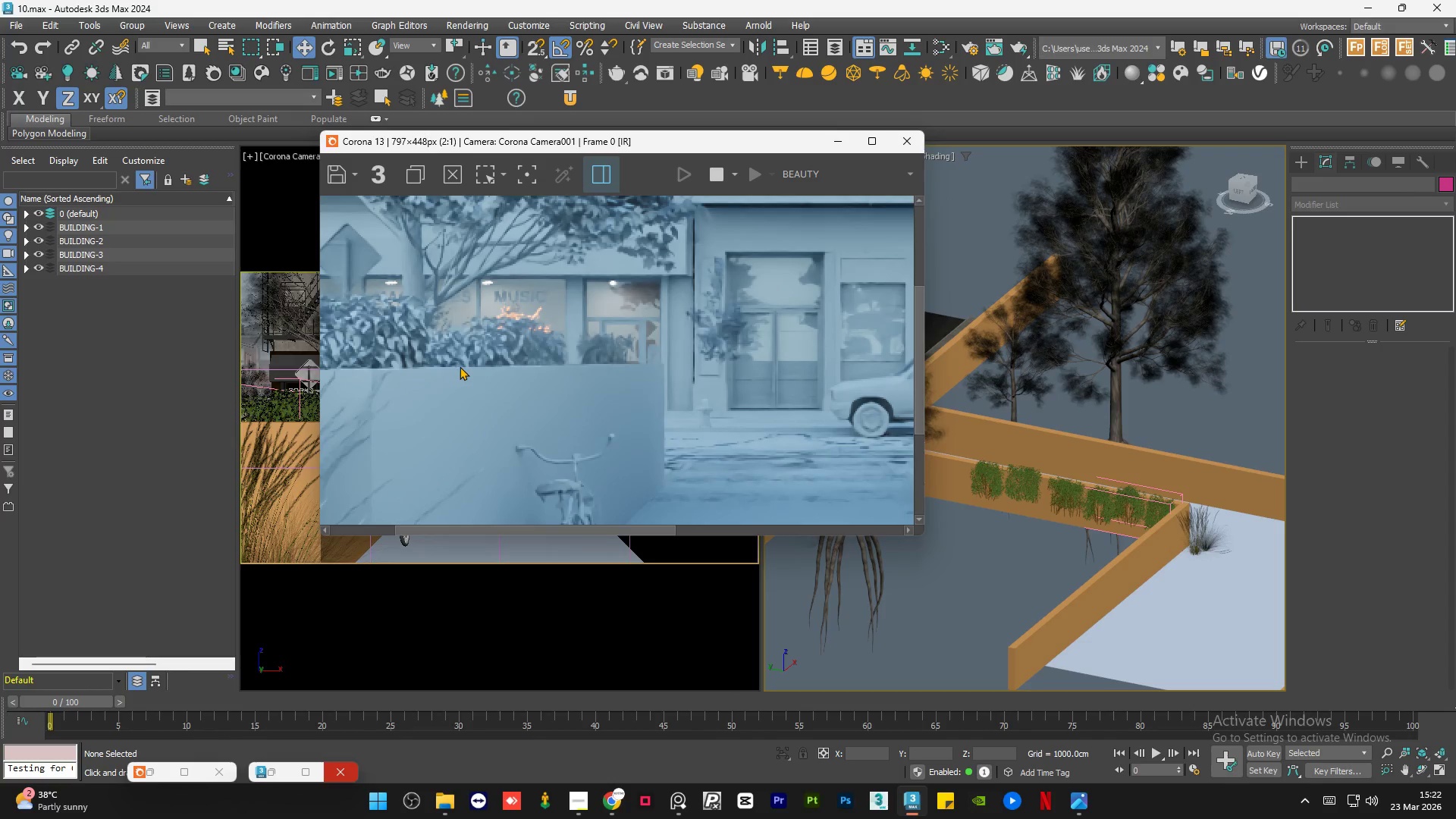 
scroll: coordinate [476, 353], scroll_direction: down, amount: 2.0
 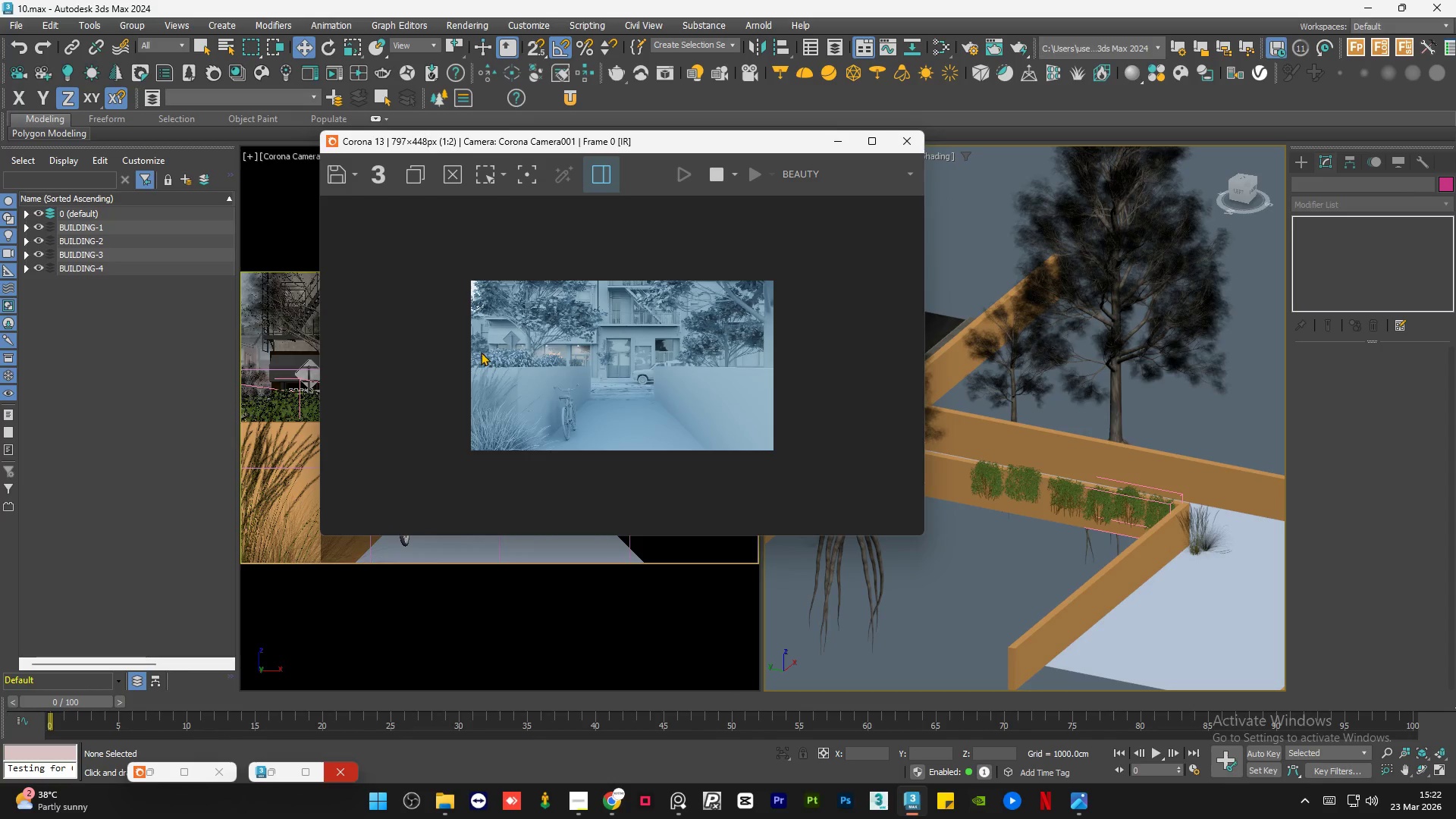 
scroll: coordinate [506, 351], scroll_direction: up, amount: 1.0
 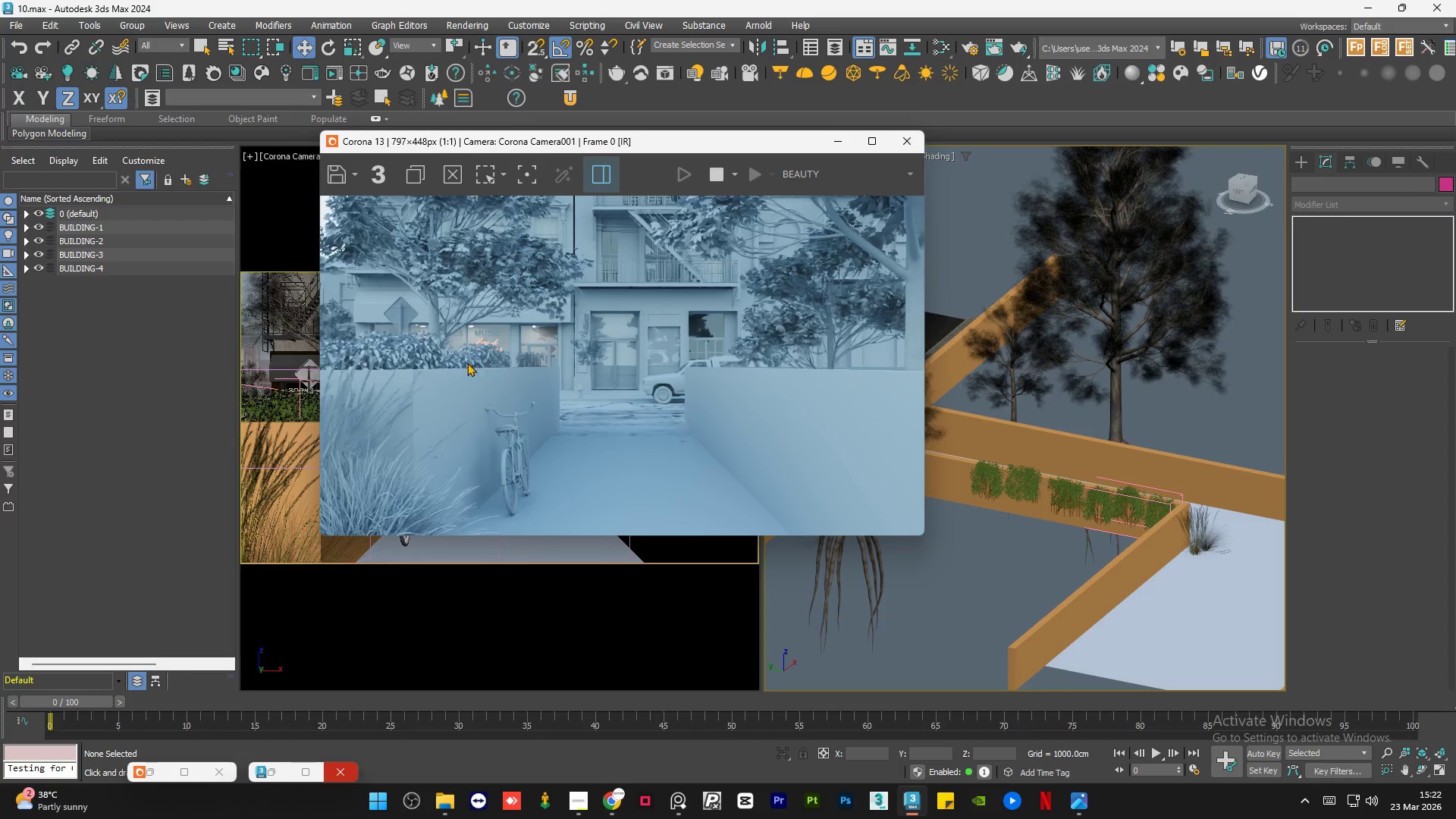 
scroll: coordinate [472, 369], scroll_direction: down, amount: 1.0
 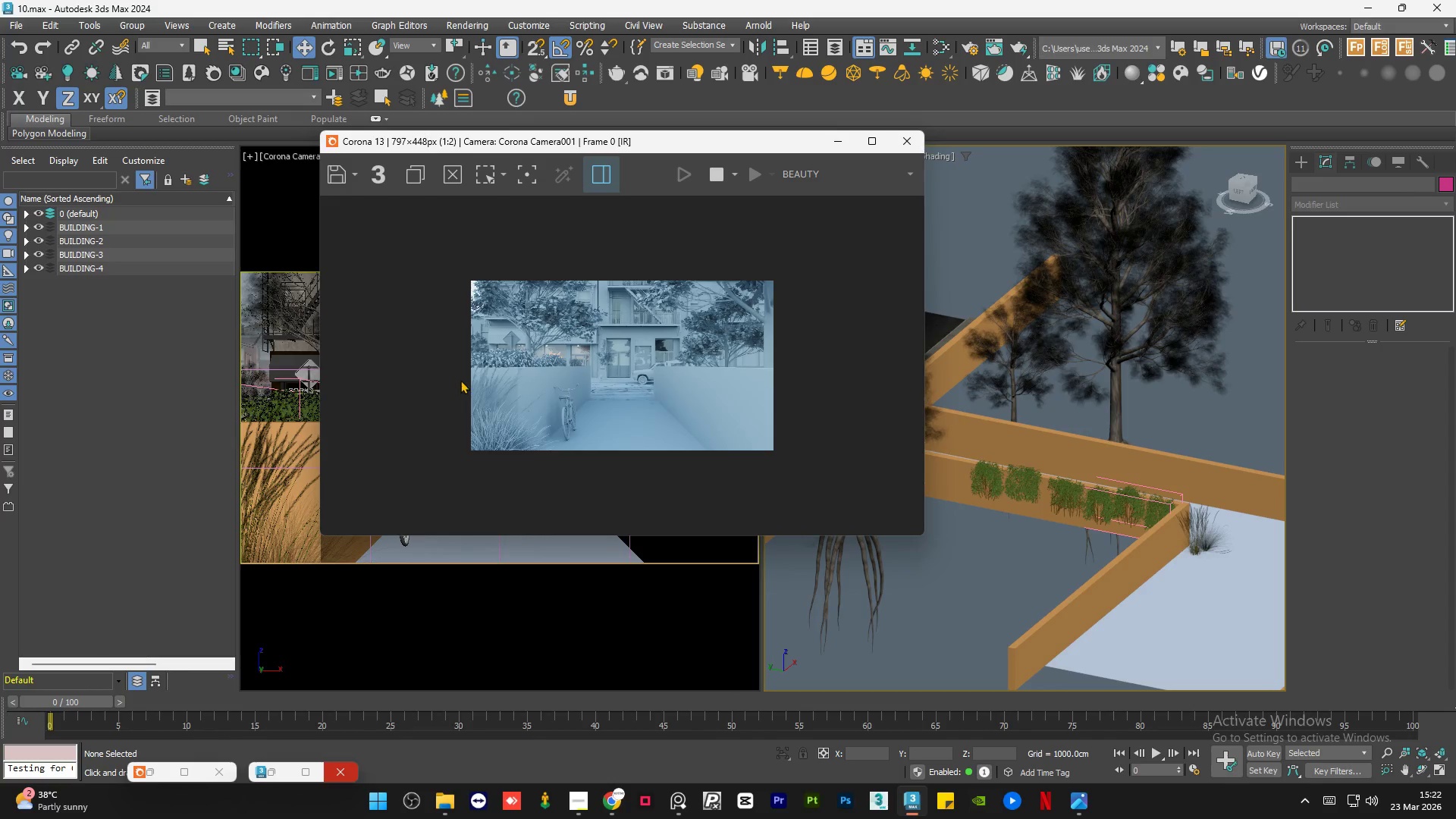 
scroll: coordinate [359, 342], scroll_direction: up, amount: 2.0
 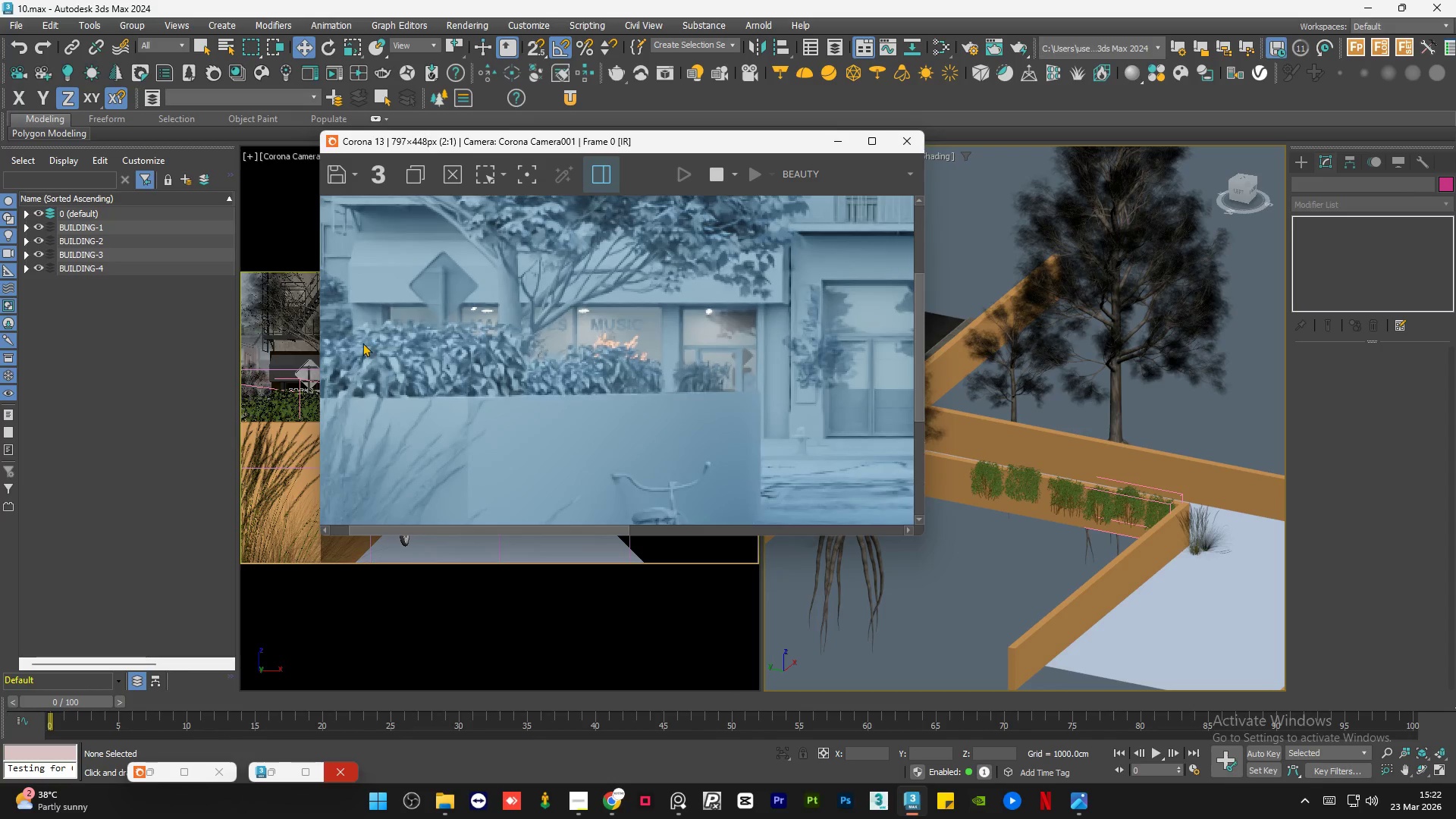 
scroll: coordinate [428, 364], scroll_direction: none, amount: 0.0
 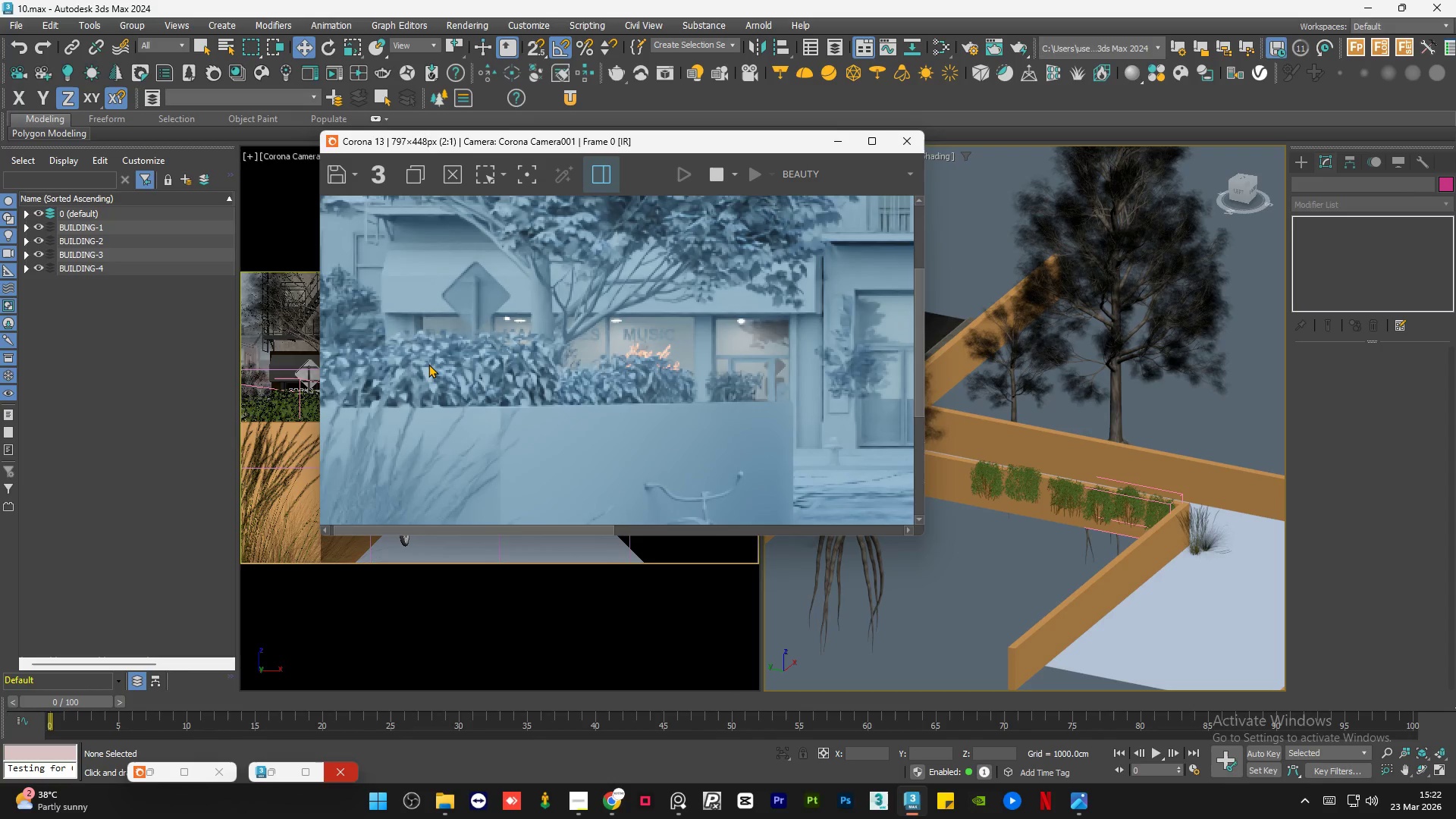 
scroll: coordinate [428, 364], scroll_direction: down, amount: 1.0
 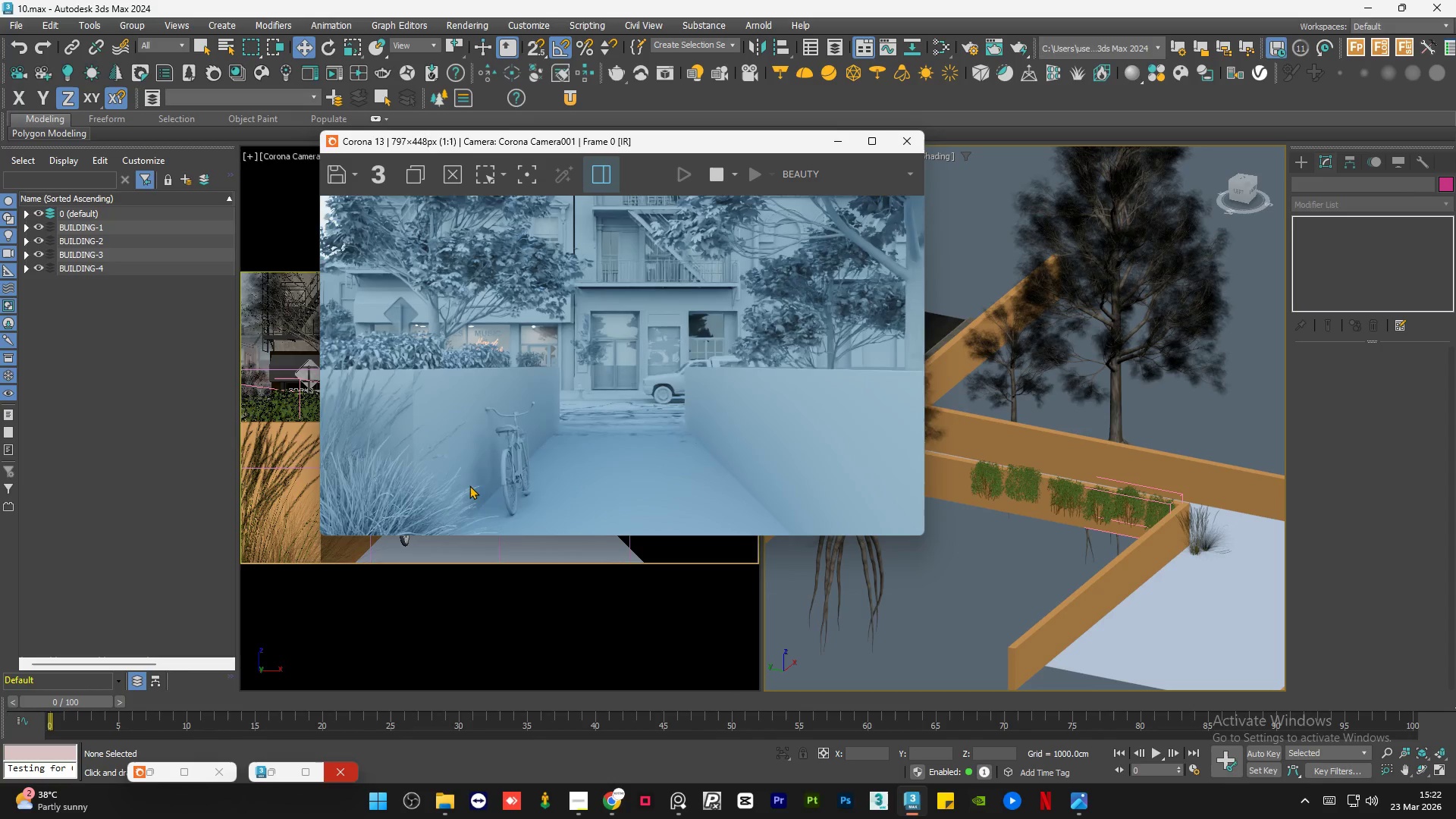 
scroll: coordinate [394, 519], scroll_direction: up, amount: 1.0
 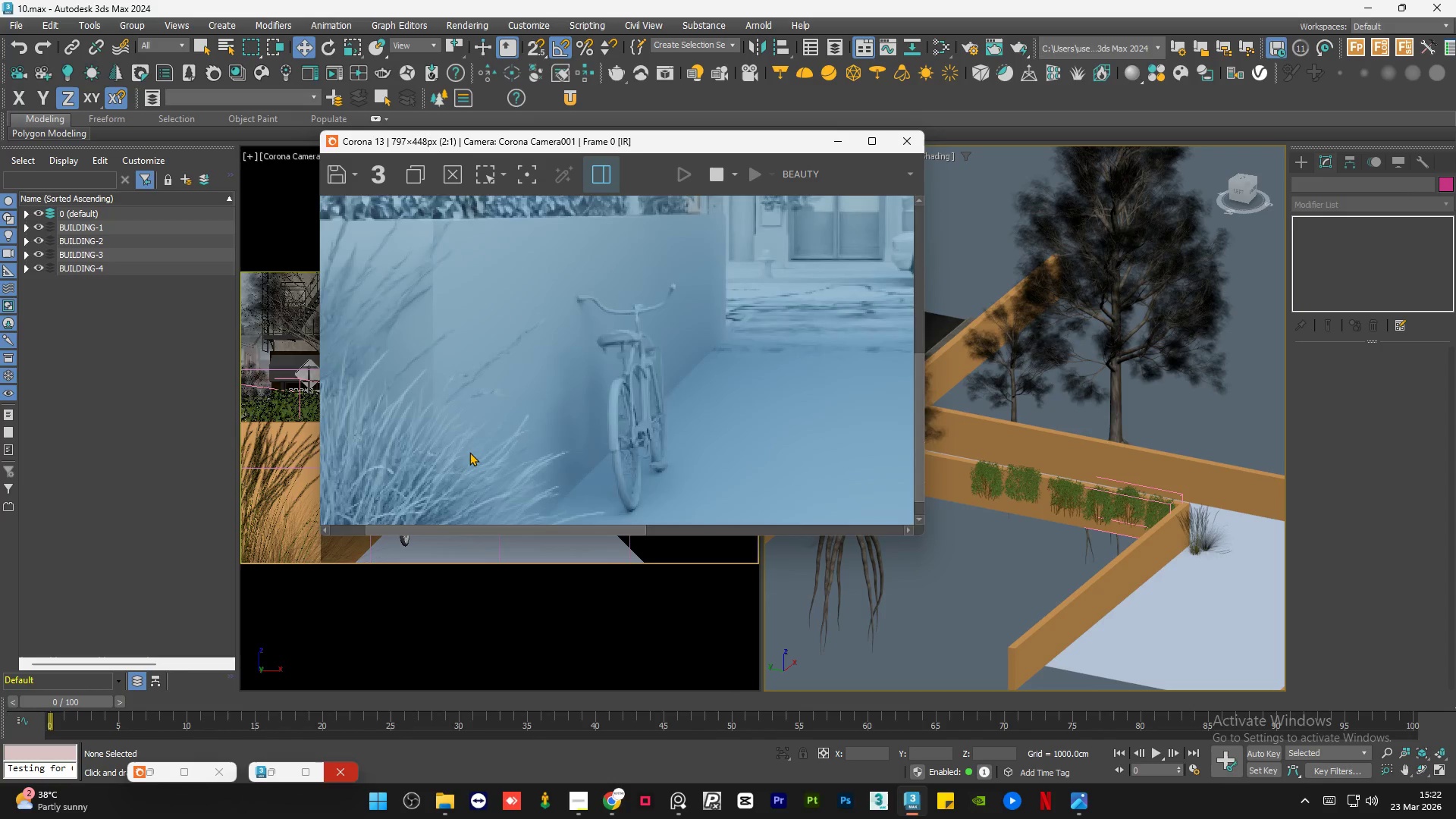 
scroll: coordinate [469, 450], scroll_direction: down, amount: 2.0
 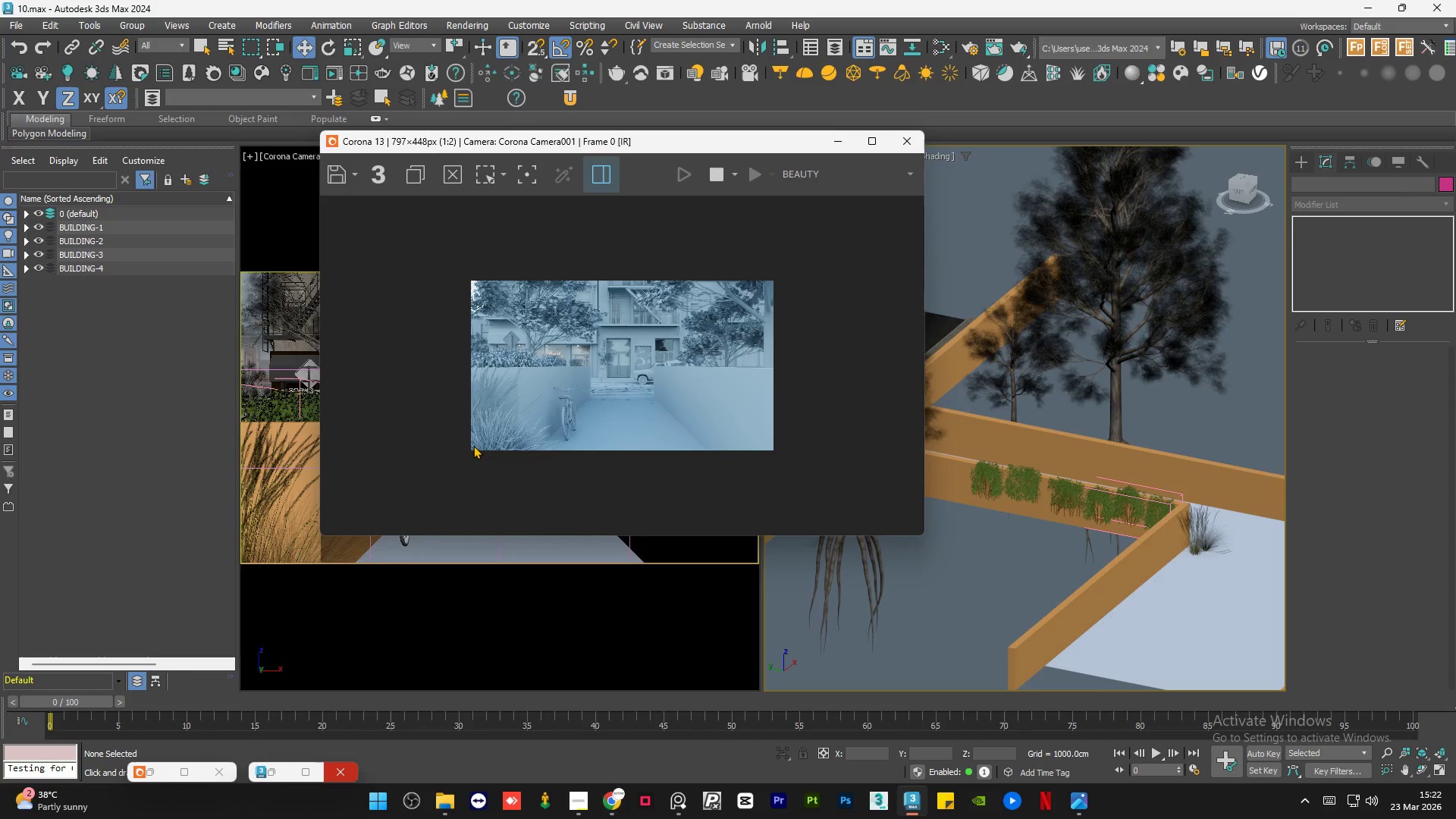 
scroll: coordinate [504, 444], scroll_direction: up, amount: 2.0
 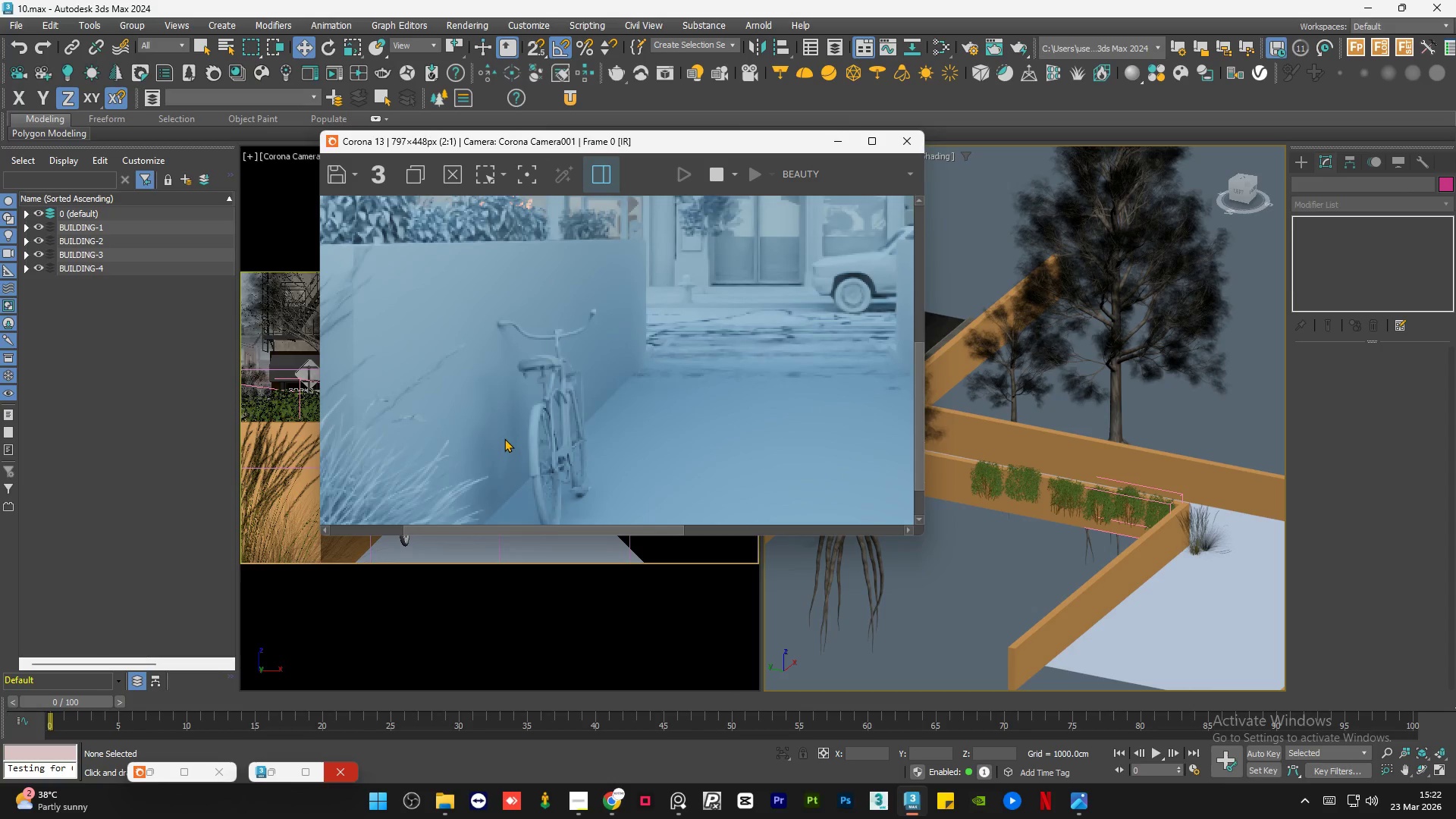 
scroll: coordinate [504, 438], scroll_direction: down, amount: 1.0
 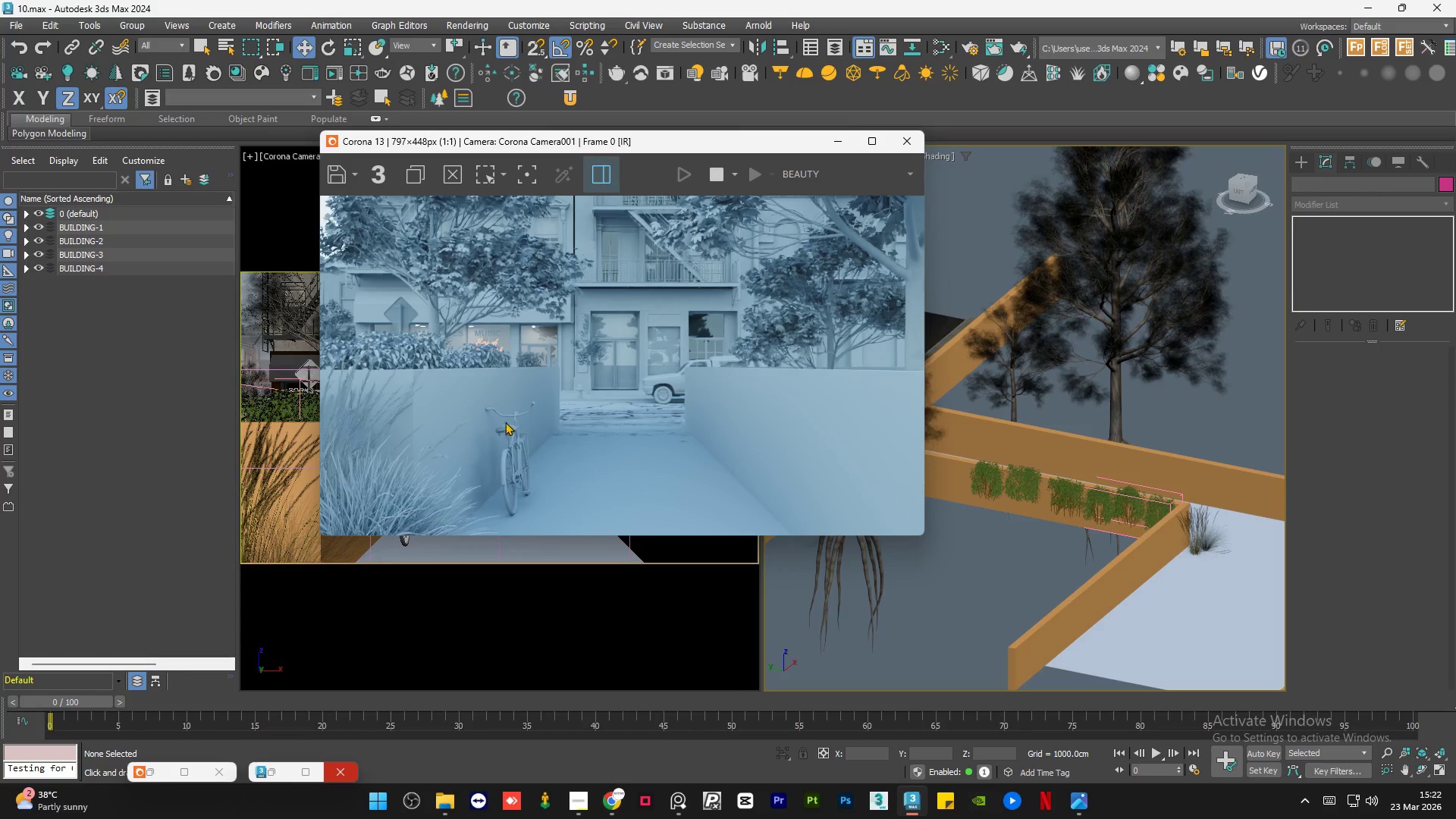 
scroll: coordinate [359, 274], scroll_direction: up, amount: 1.0
 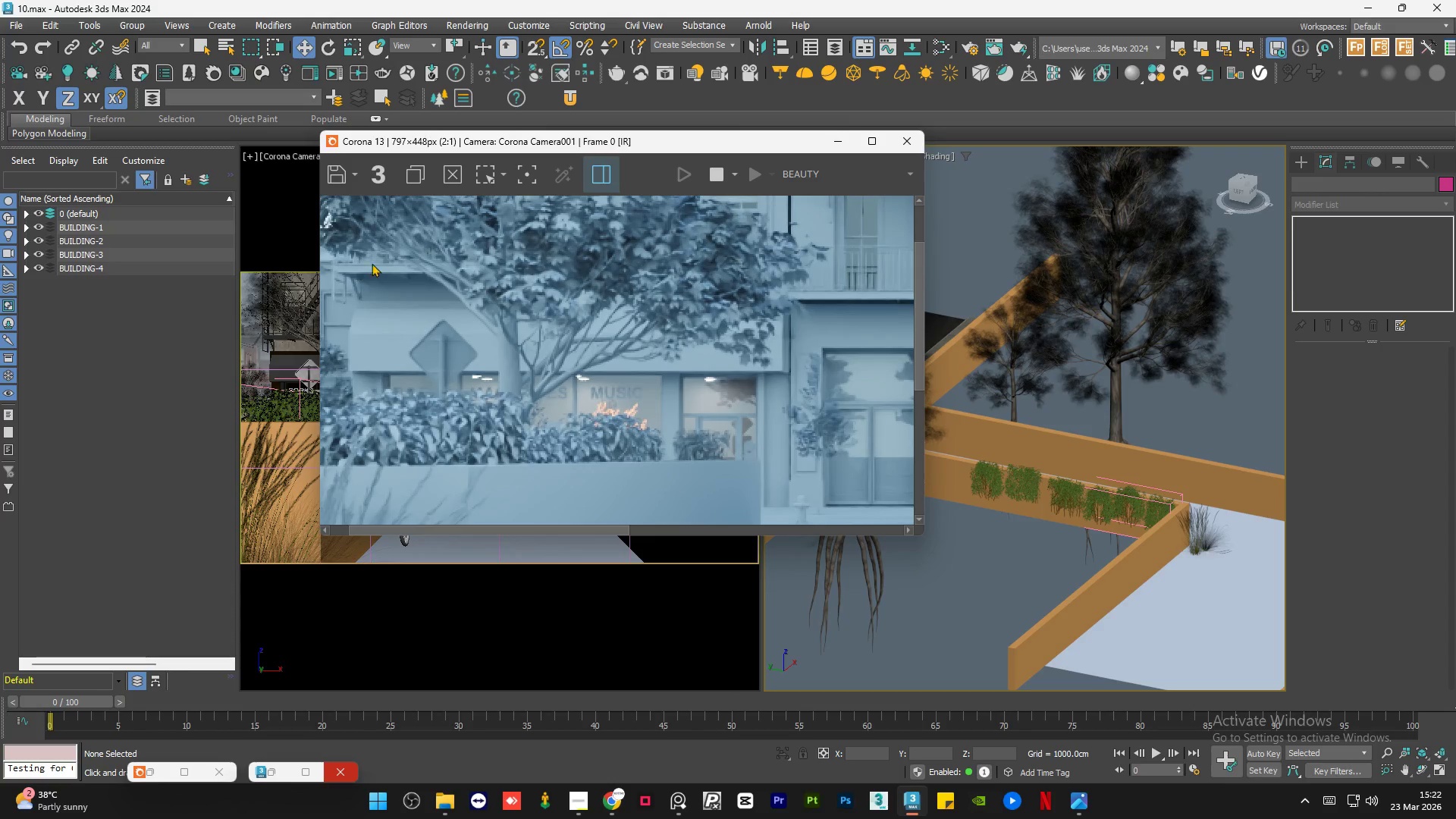 
scroll: coordinate [381, 261], scroll_direction: down, amount: 1.0
 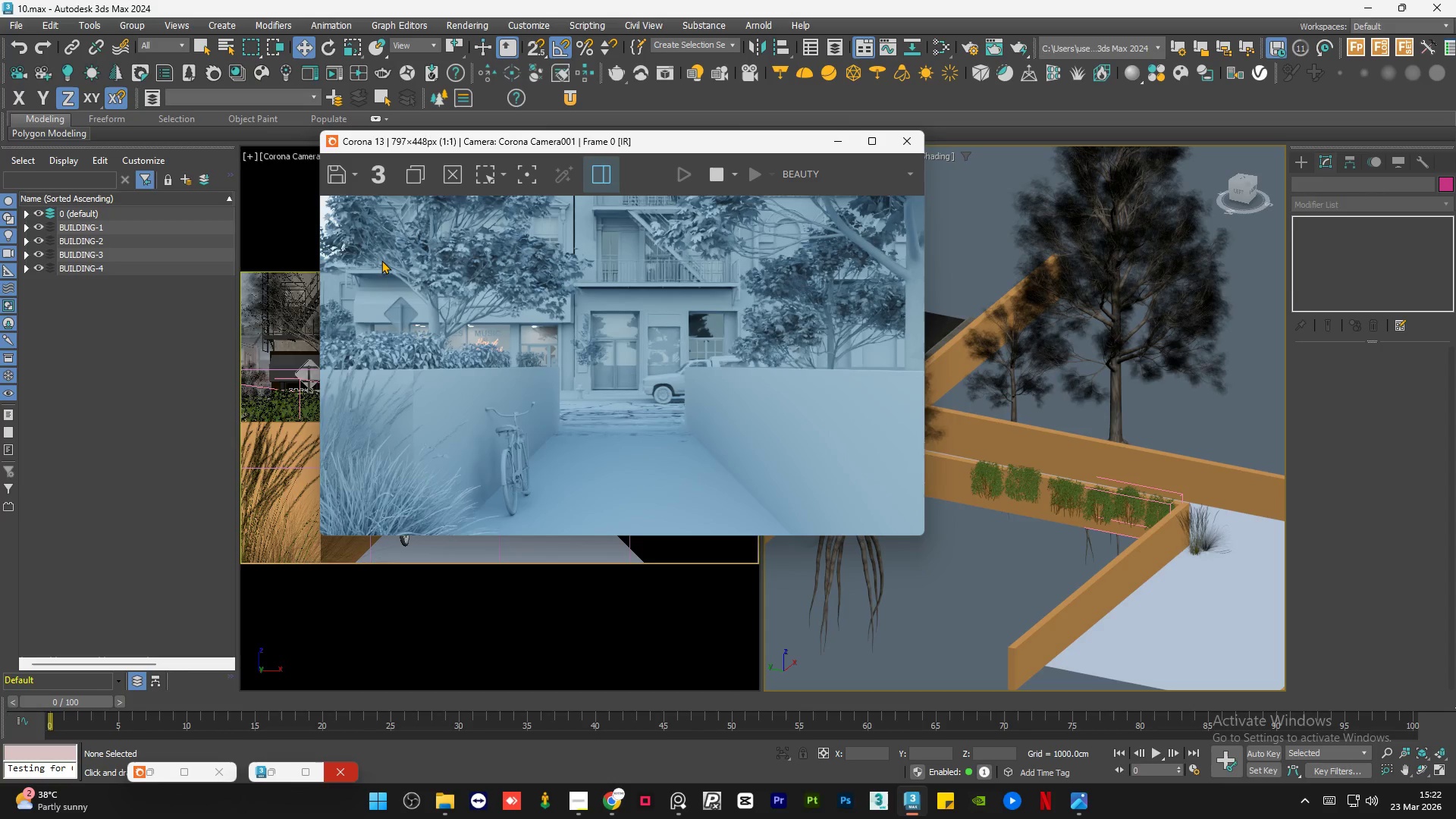 
scroll: coordinate [345, 279], scroll_direction: up, amount: 2.0
 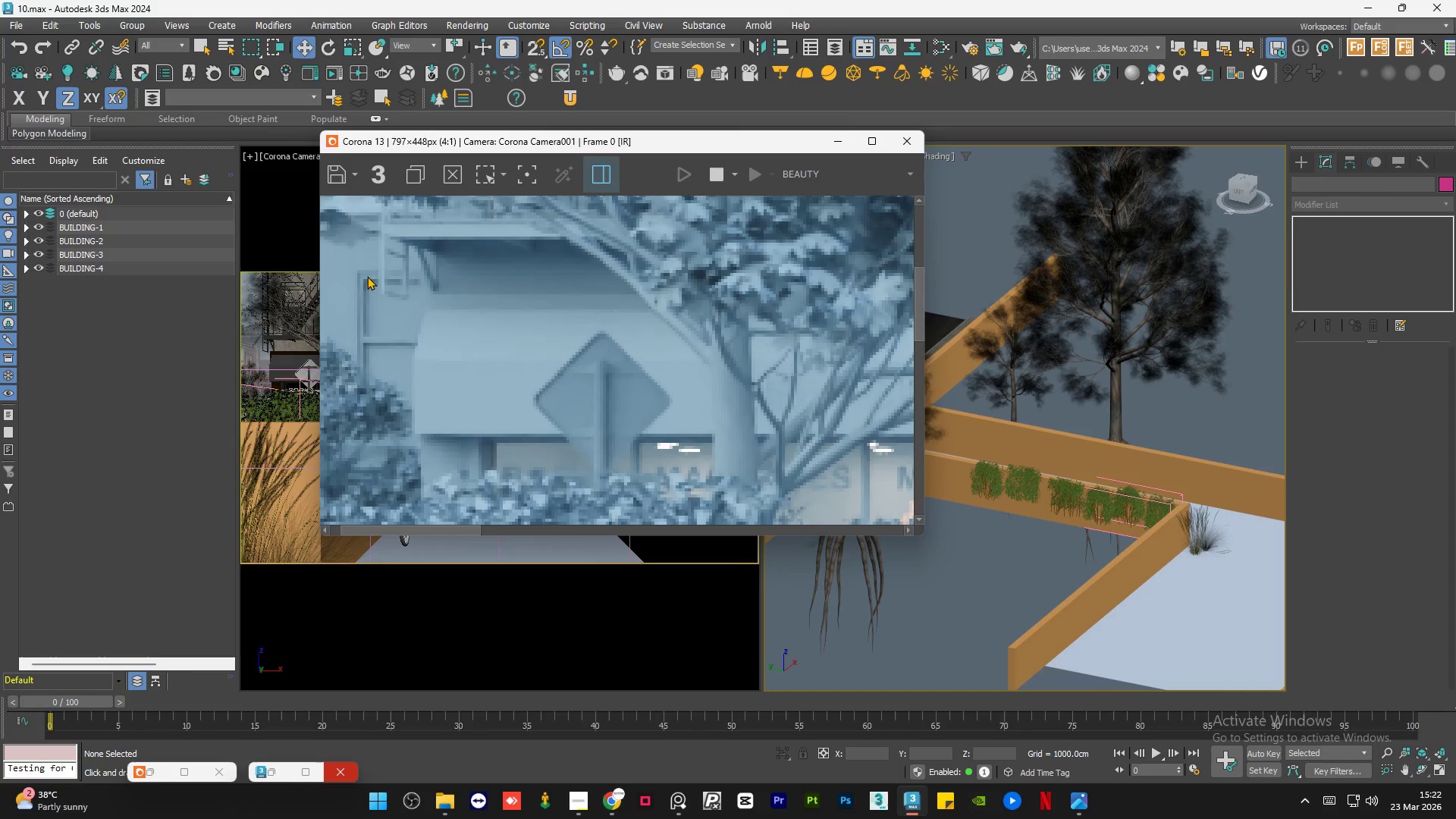 
scroll: coordinate [366, 275], scroll_direction: down, amount: 2.0
 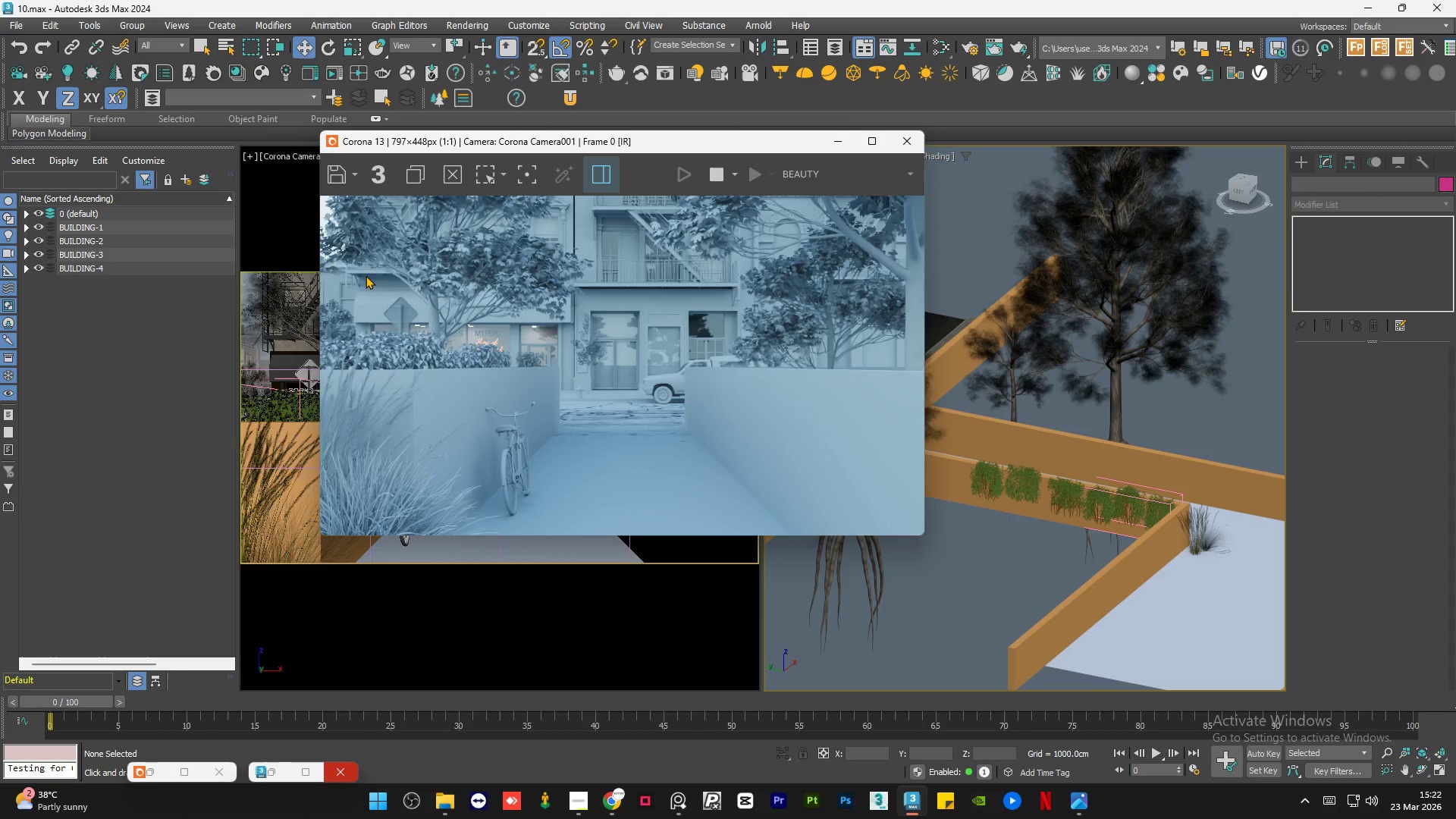 
scroll: coordinate [344, 281], scroll_direction: up, amount: 1.0
 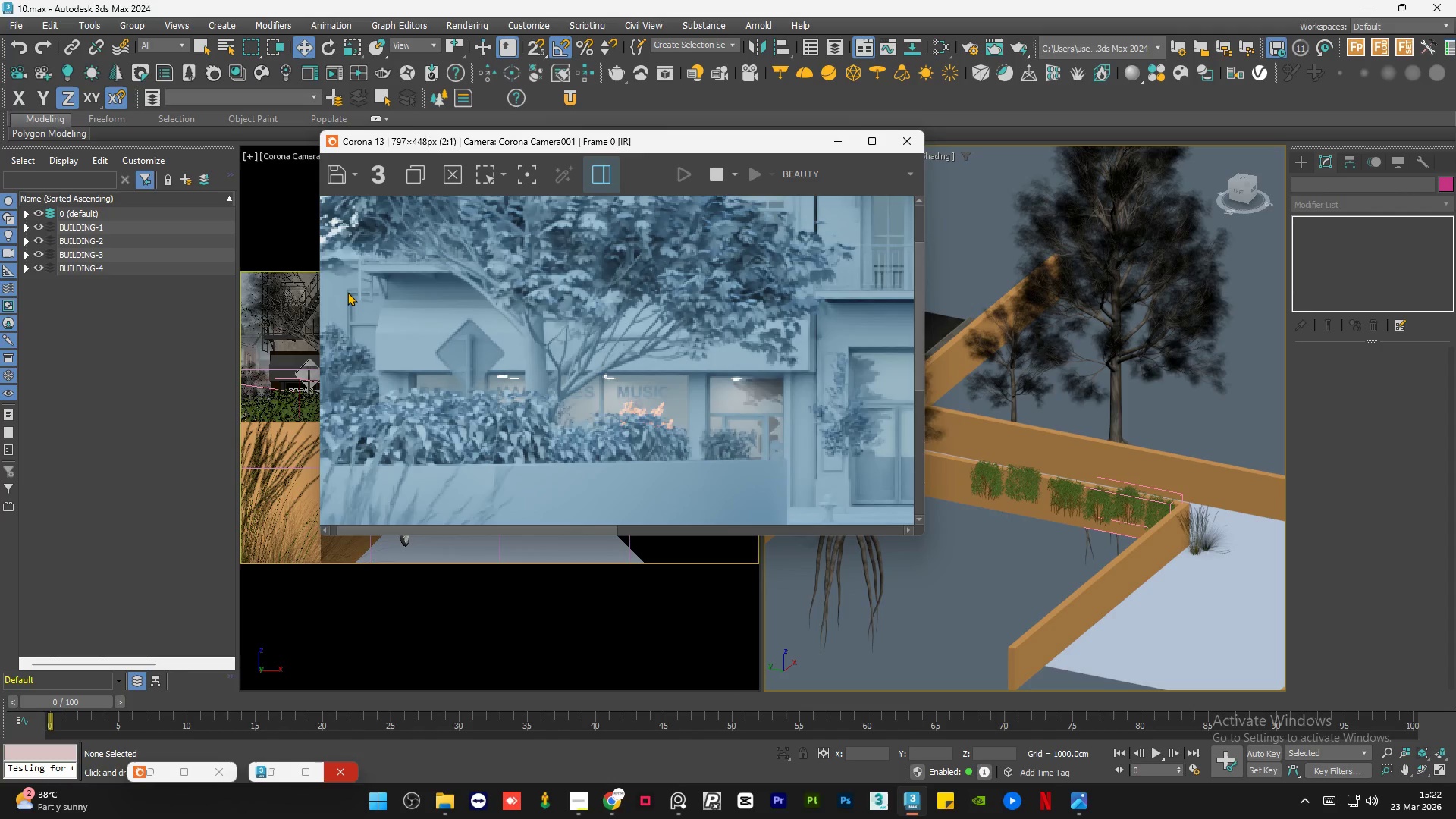 
scroll: coordinate [348, 292], scroll_direction: down, amount: 1.0
 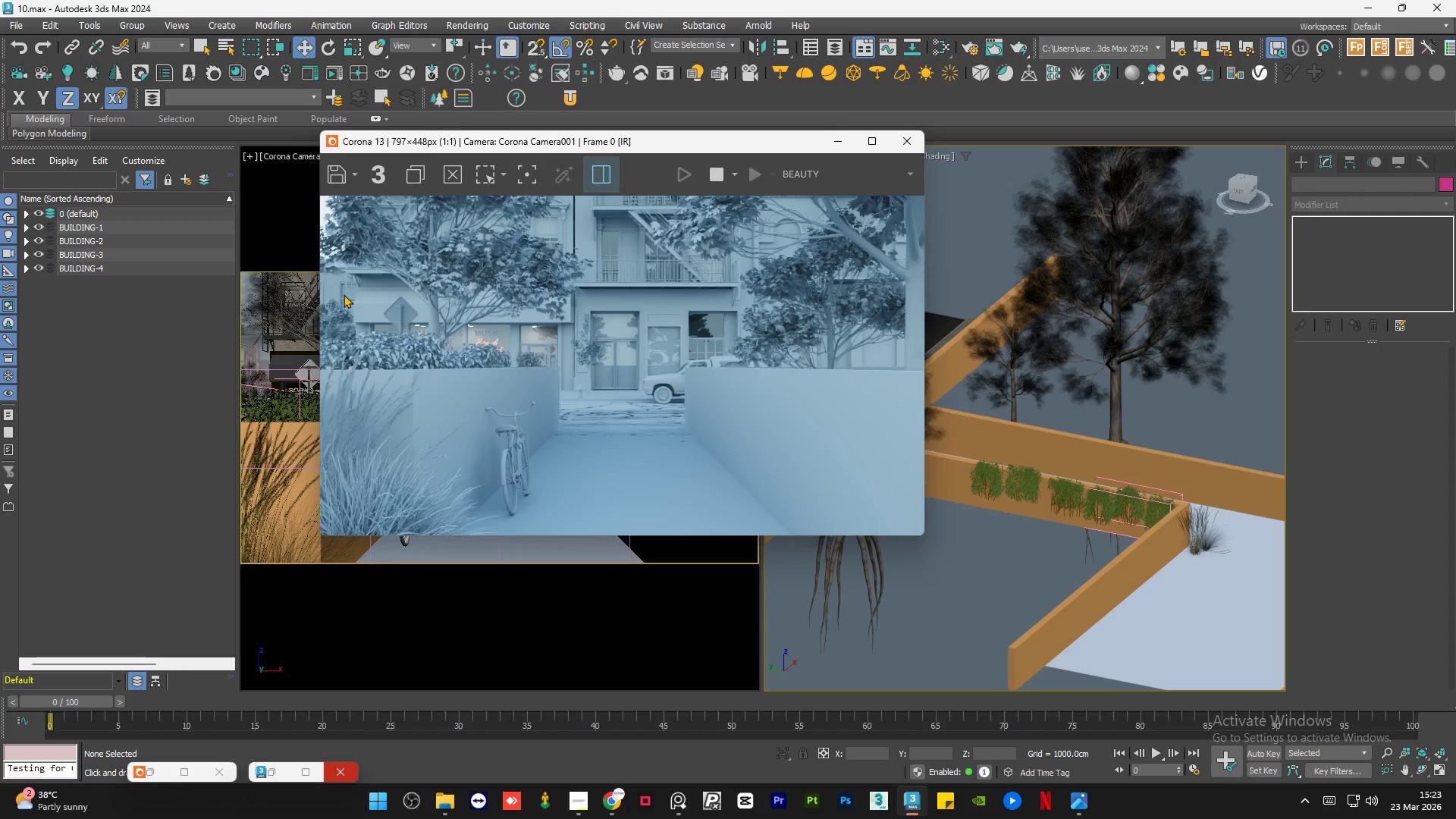 
scroll: coordinate [328, 275], scroll_direction: up, amount: 1.0
 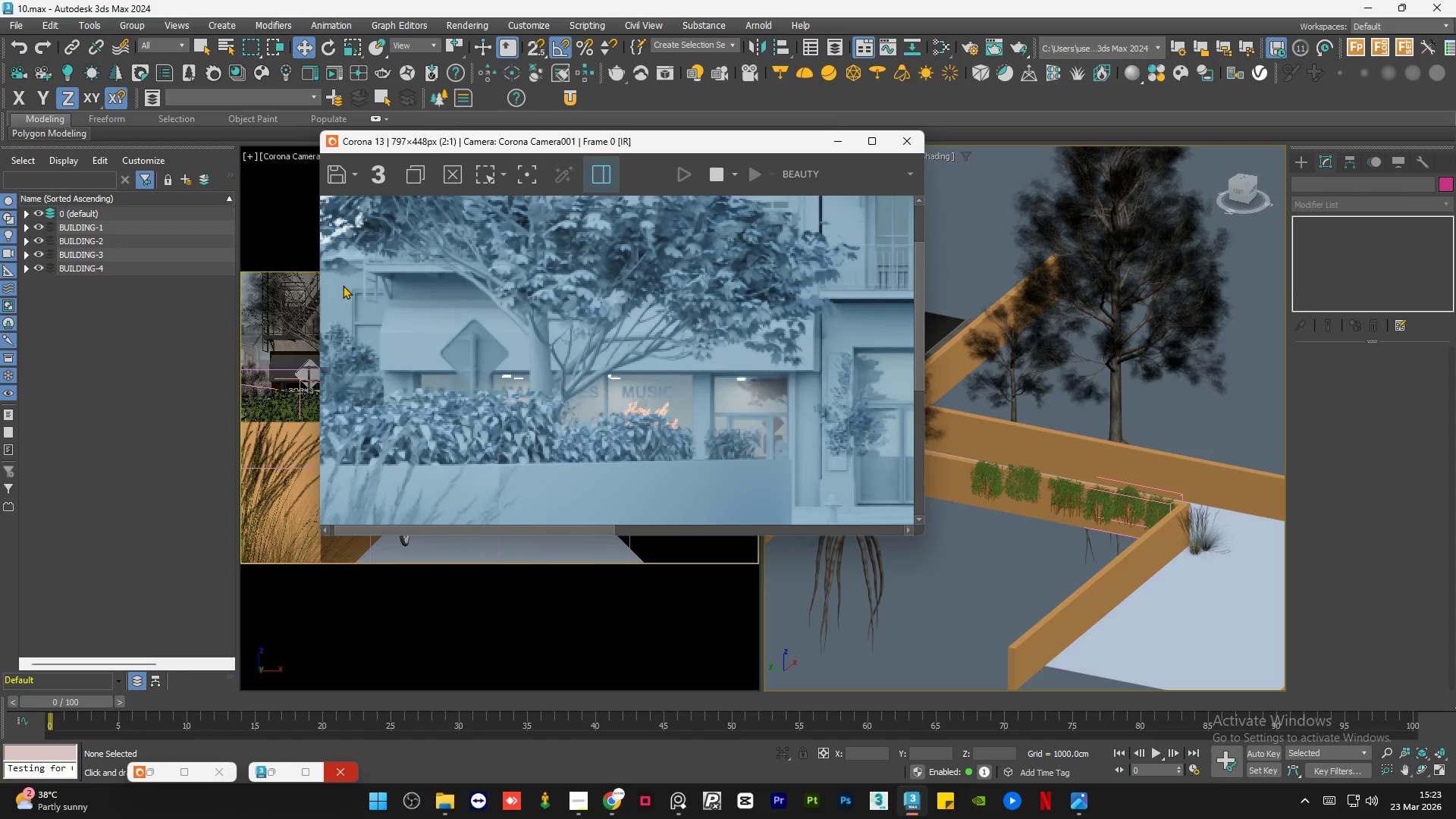 
scroll: coordinate [394, 292], scroll_direction: down, amount: 2.0
 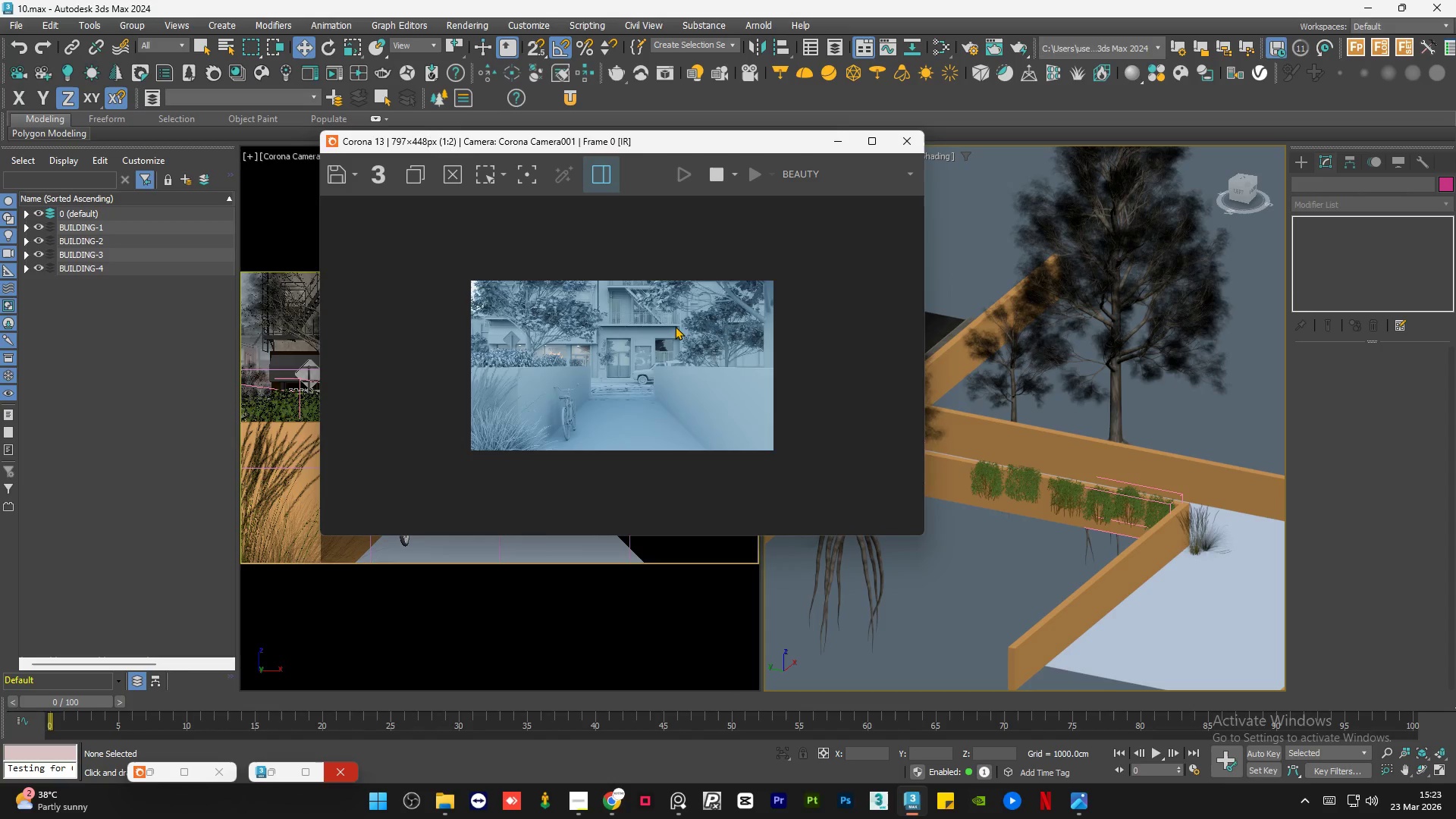 
scroll: coordinate [699, 324], scroll_direction: up, amount: 1.0
 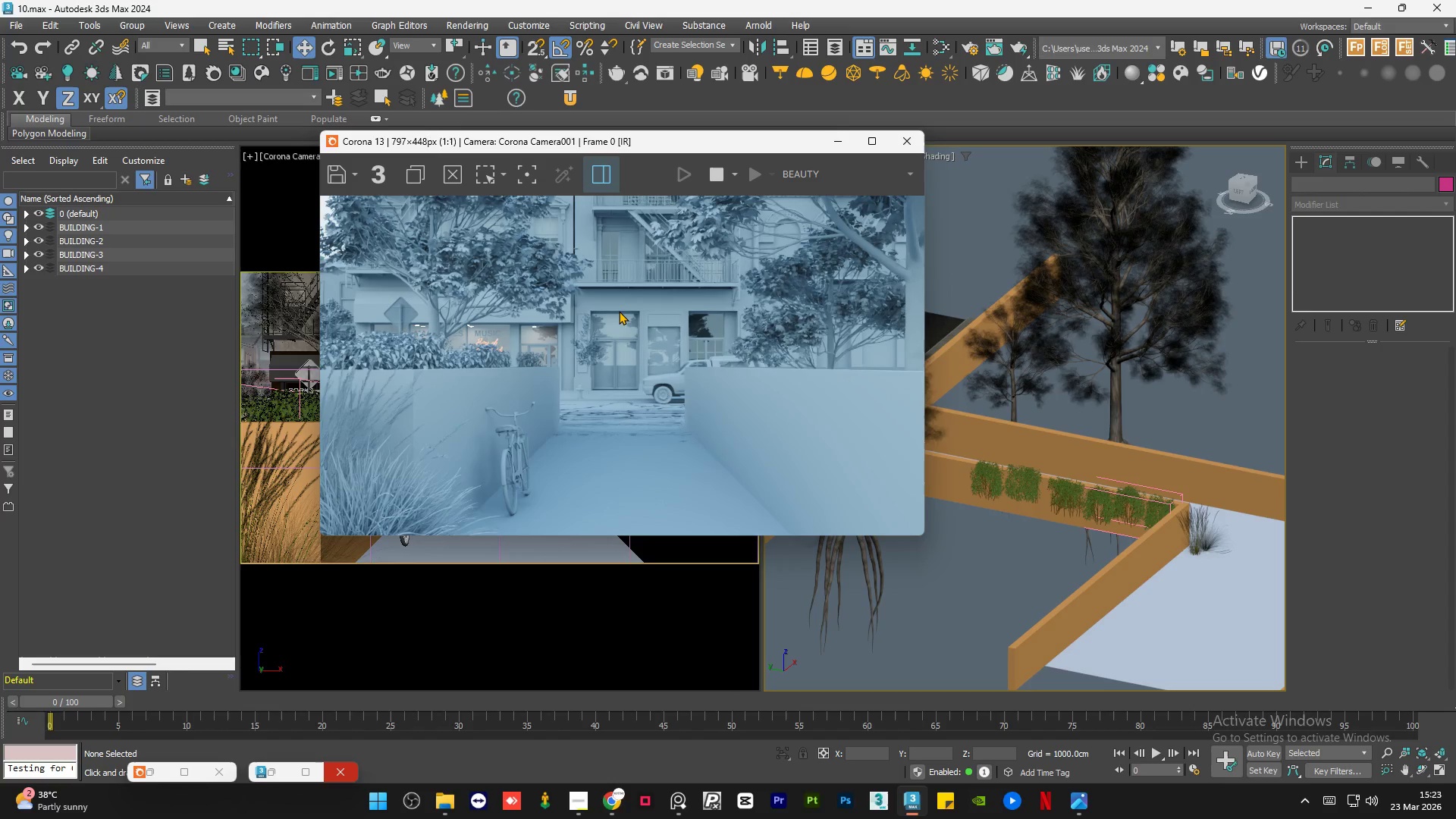 
scroll: coordinate [546, 306], scroll_direction: down, amount: 1.0
 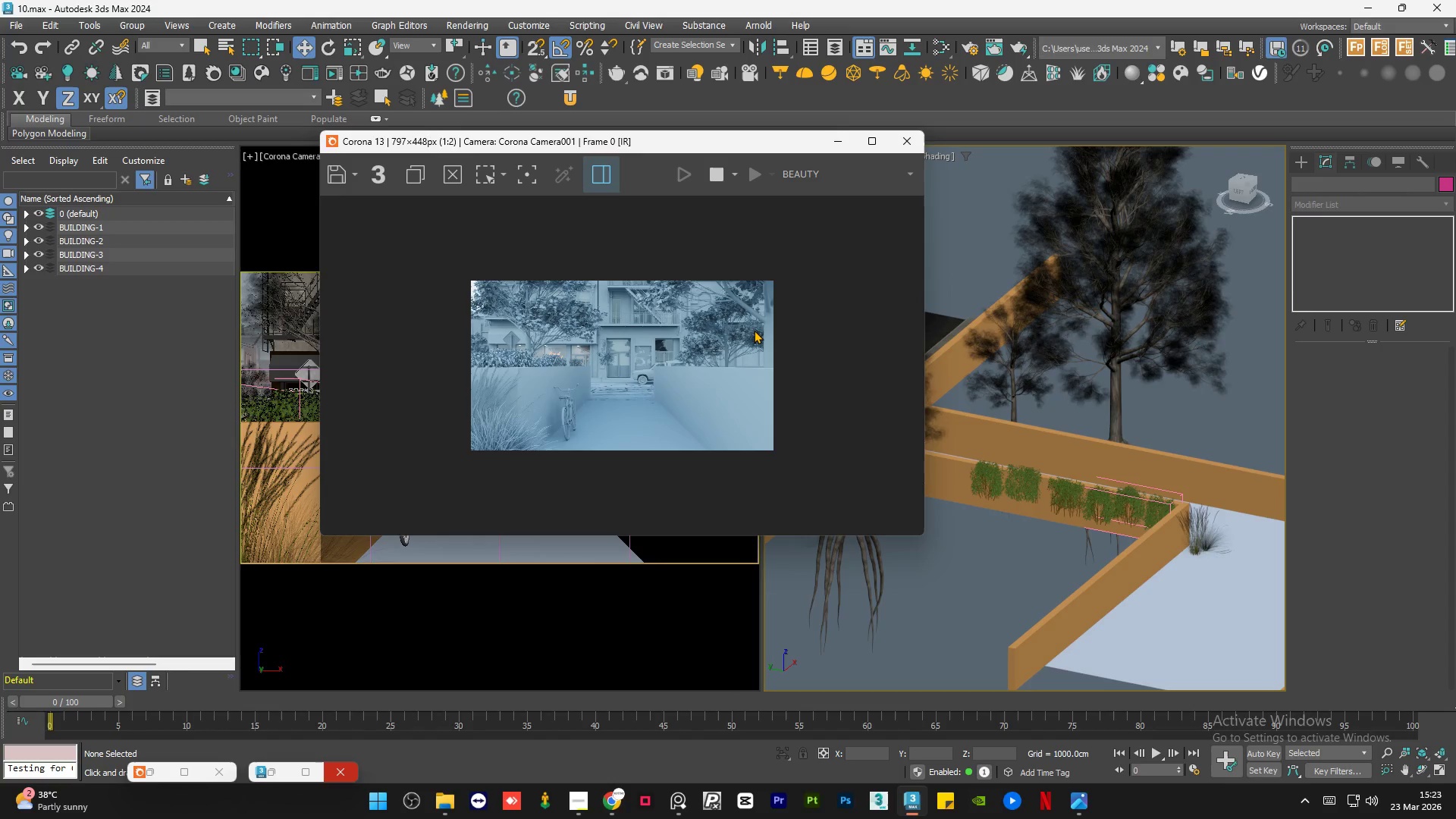 
scroll: coordinate [754, 330], scroll_direction: up, amount: 1.0
 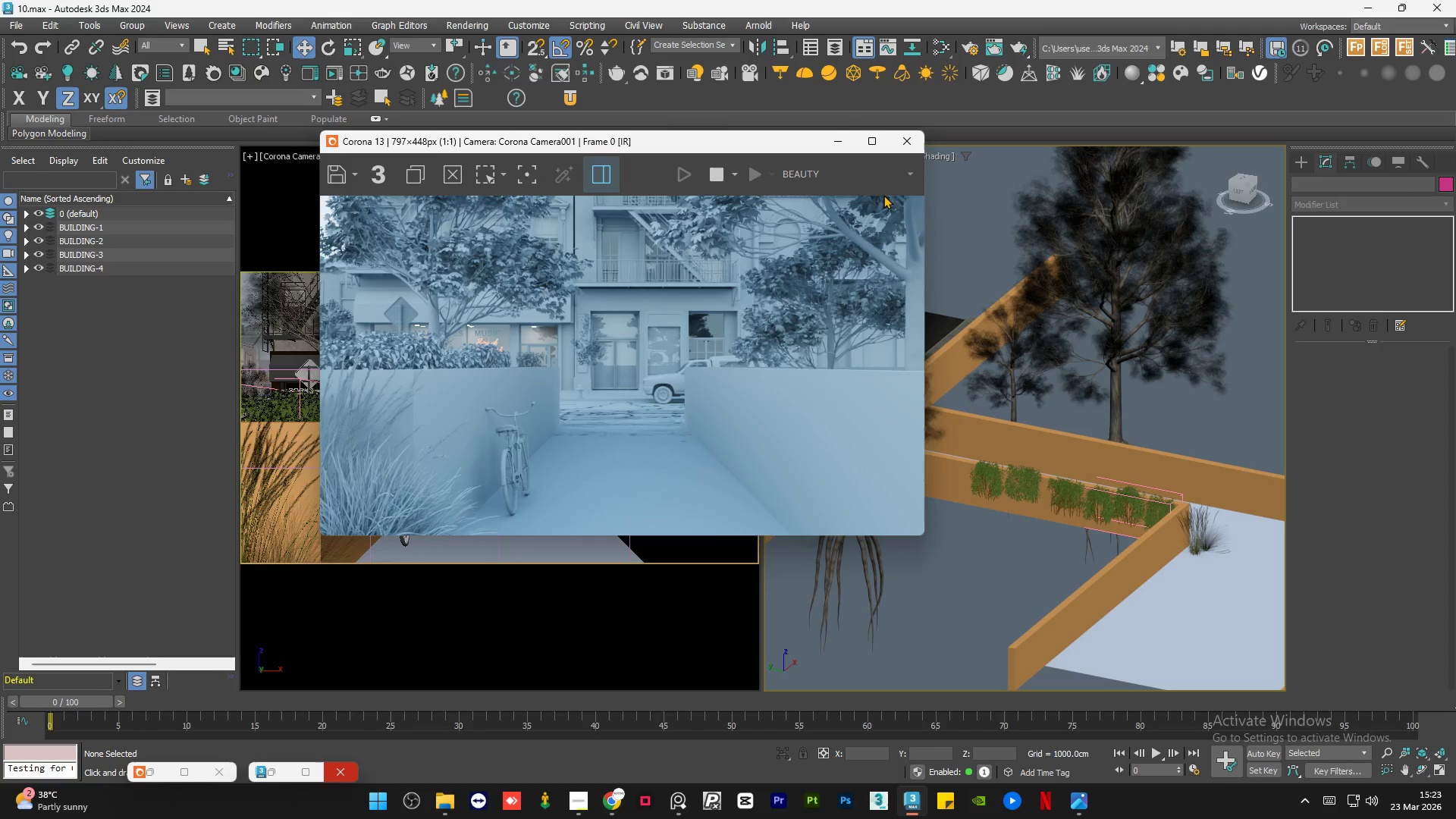 
left_click([844, 142])
 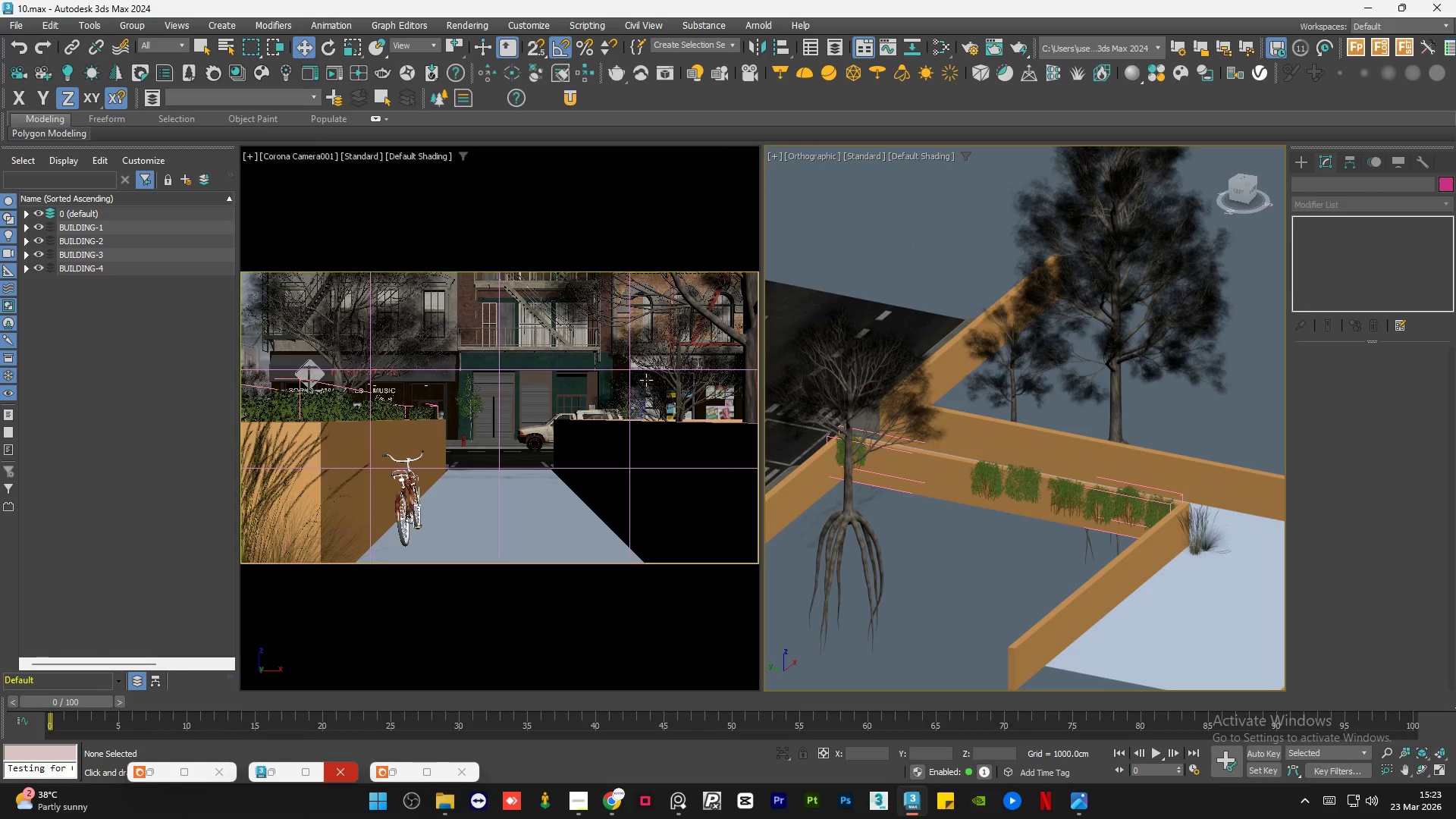 
left_click([639, 385])
 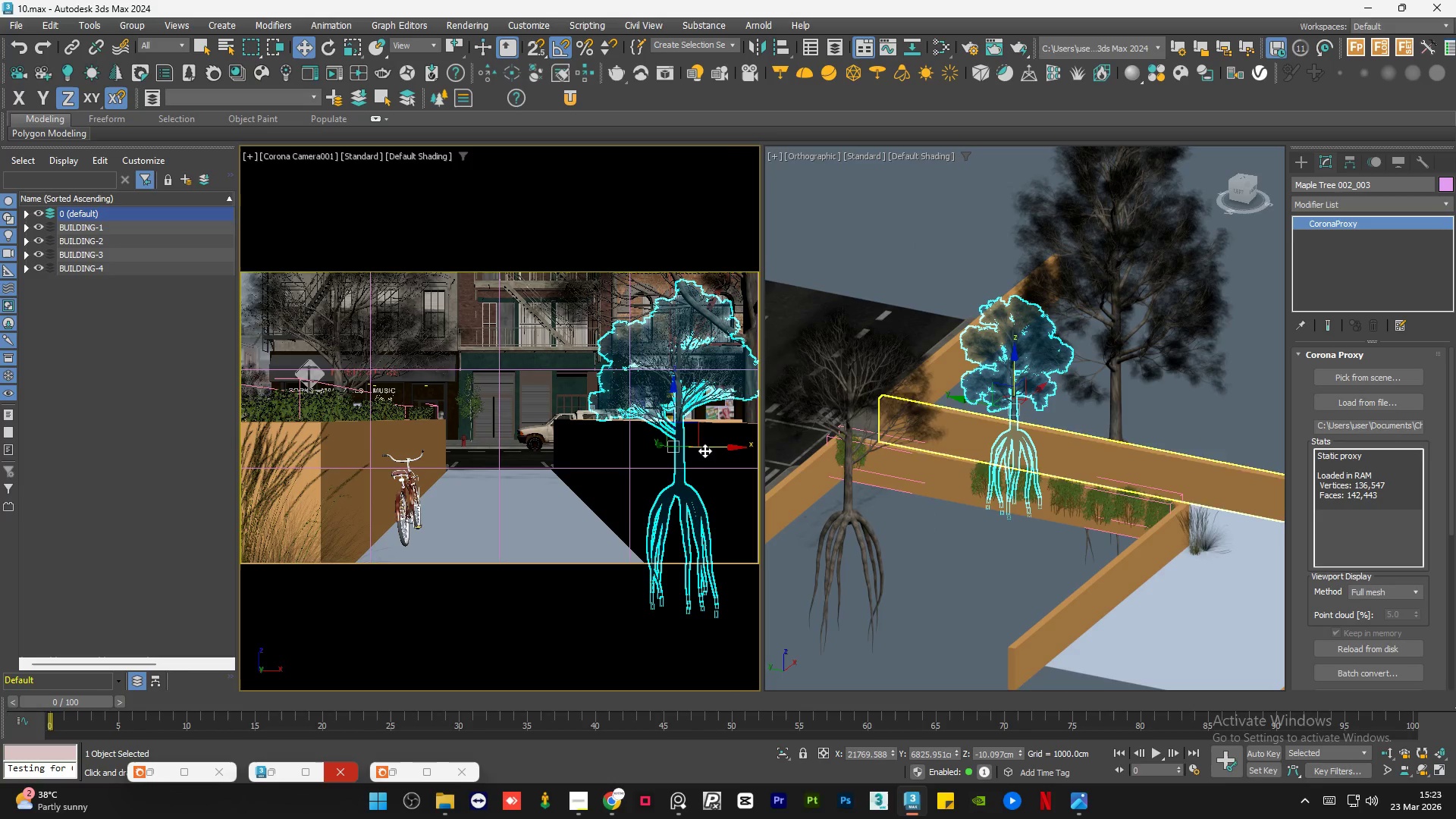 
left_click_drag(start_coordinate=[711, 445], to_coordinate=[728, 445])
 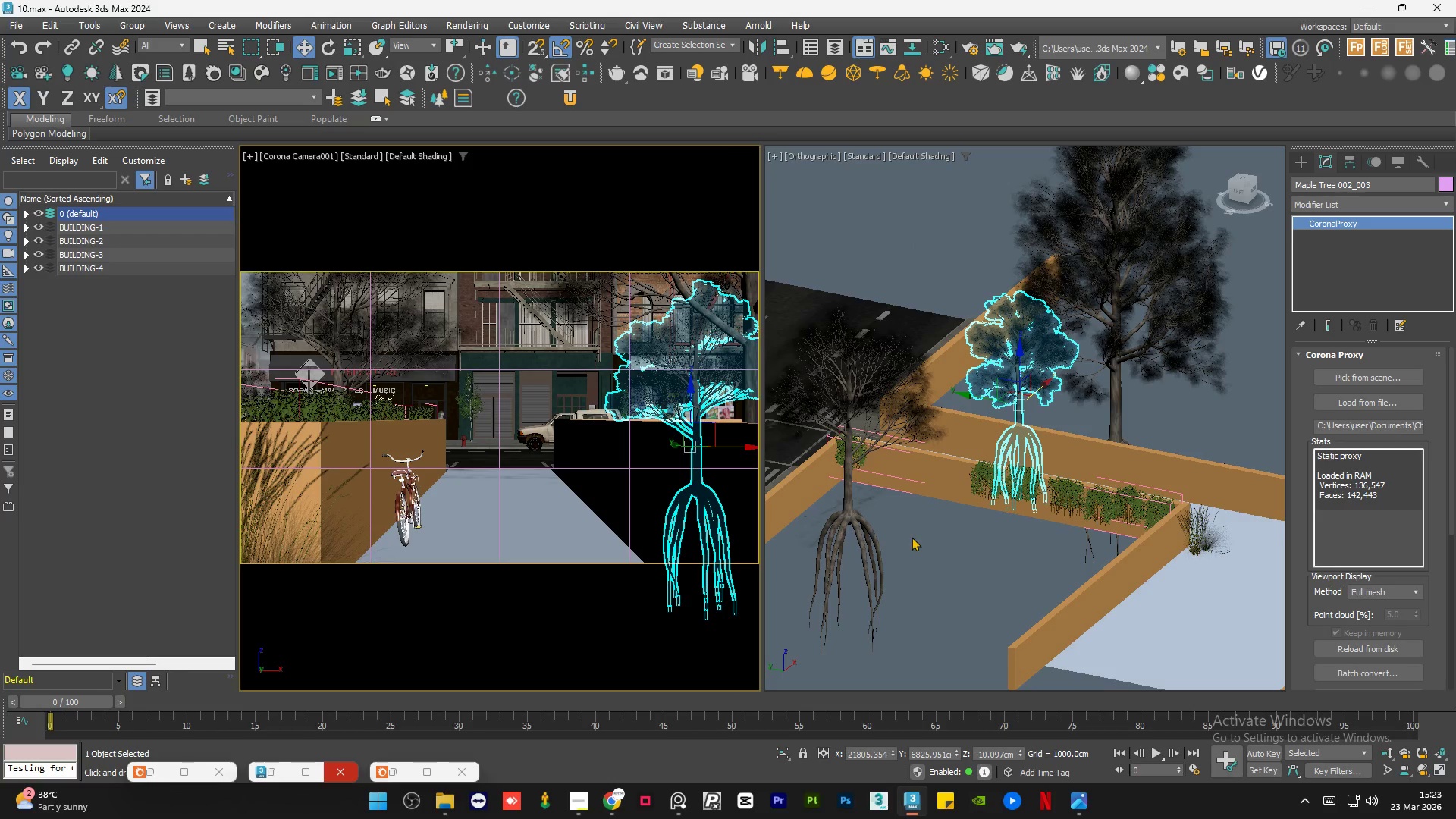 
left_click([912, 537])
 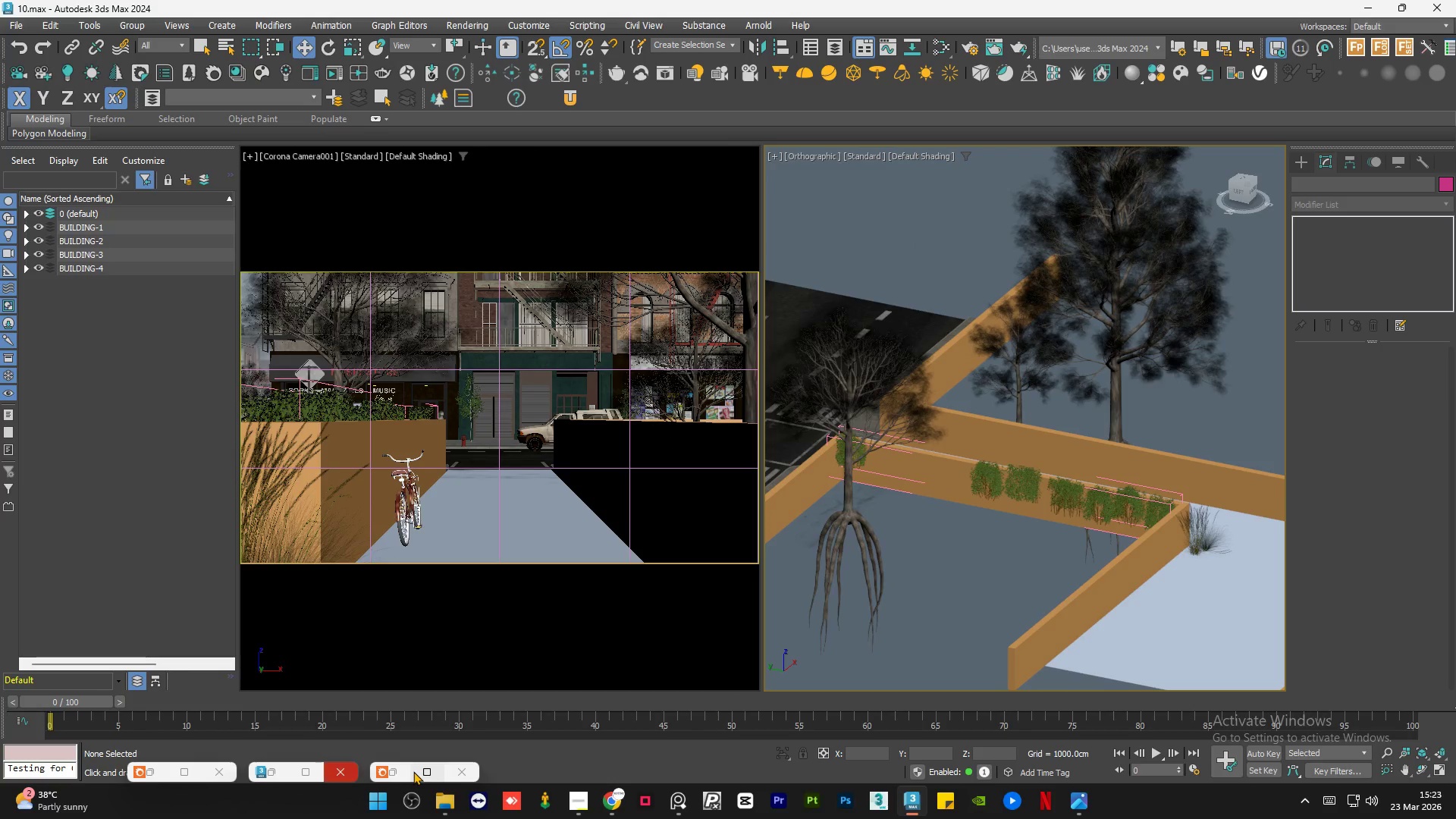 
left_click([400, 770])
 